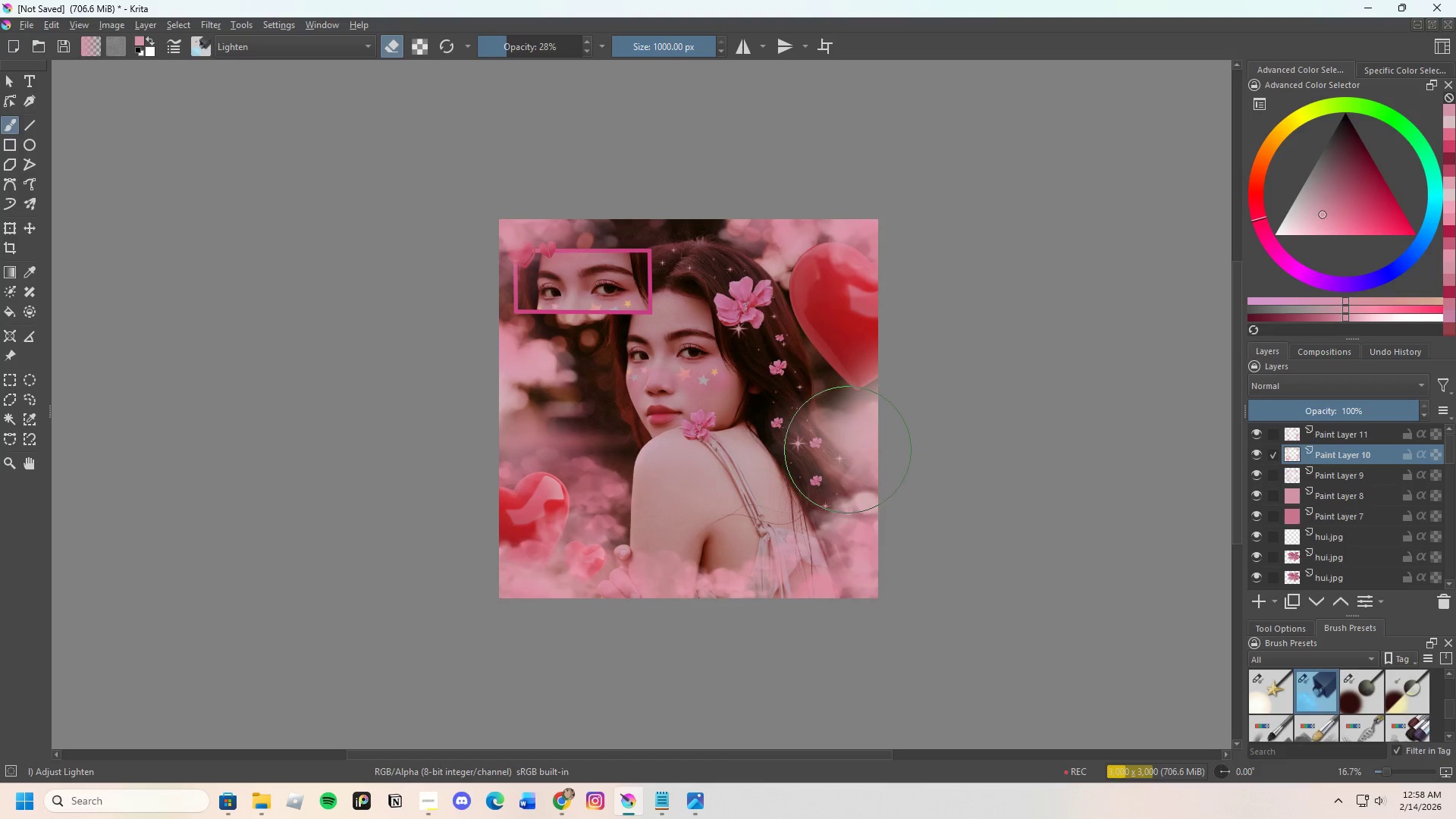 
triple_click([848, 450])
 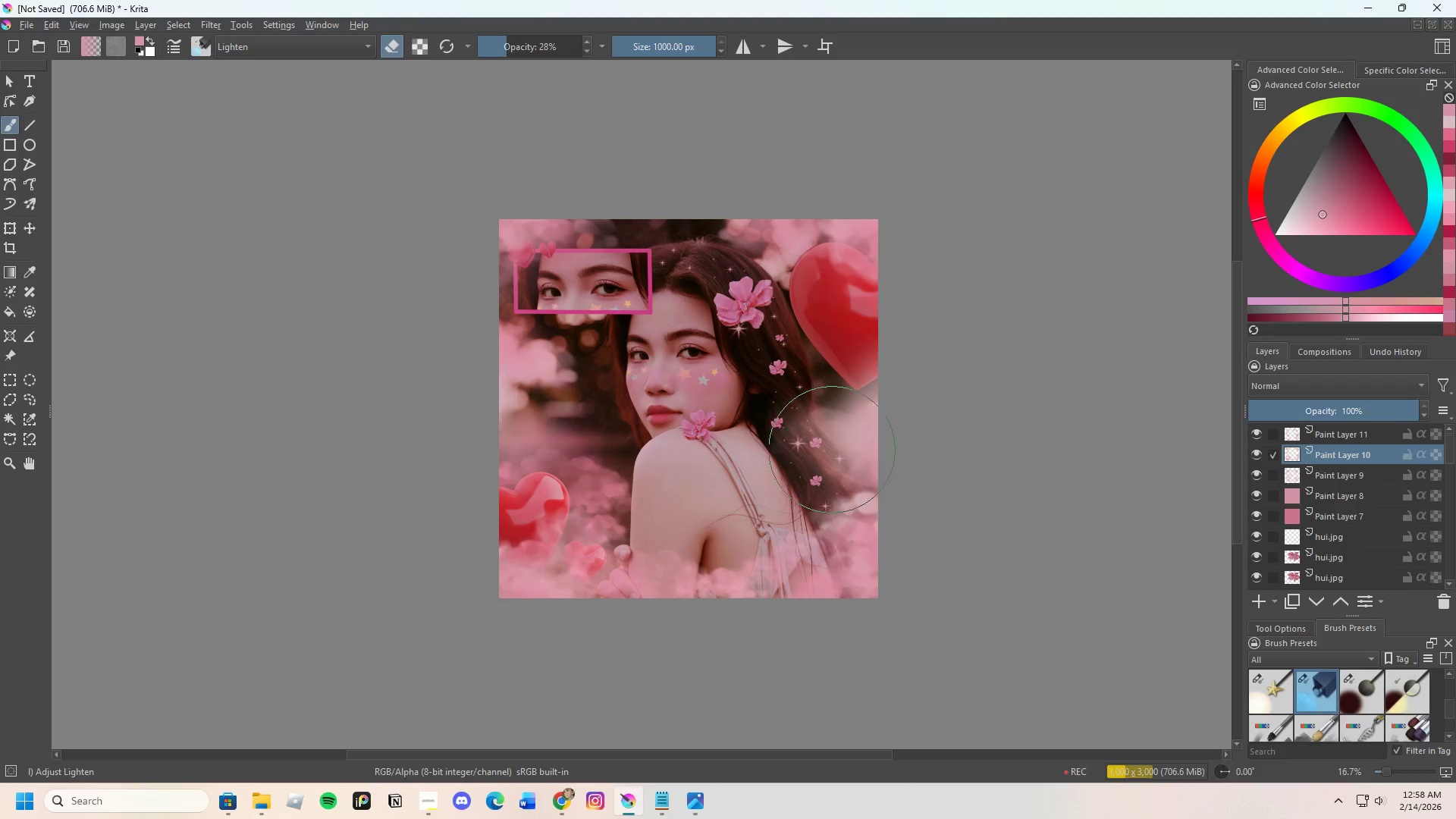 
left_click_drag(start_coordinate=[821, 454], to_coordinate=[811, 449])
 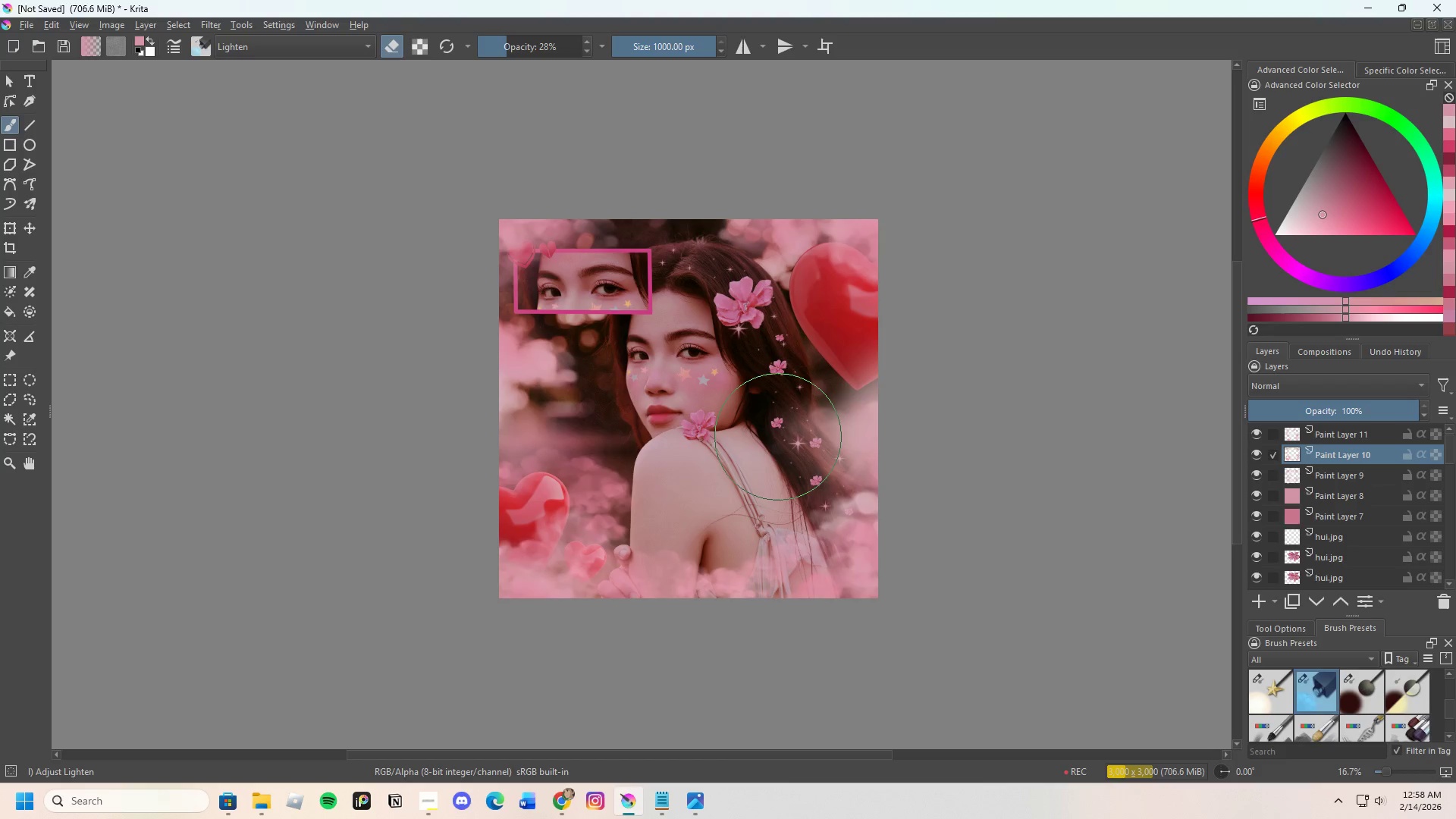 
triple_click([778, 437])
 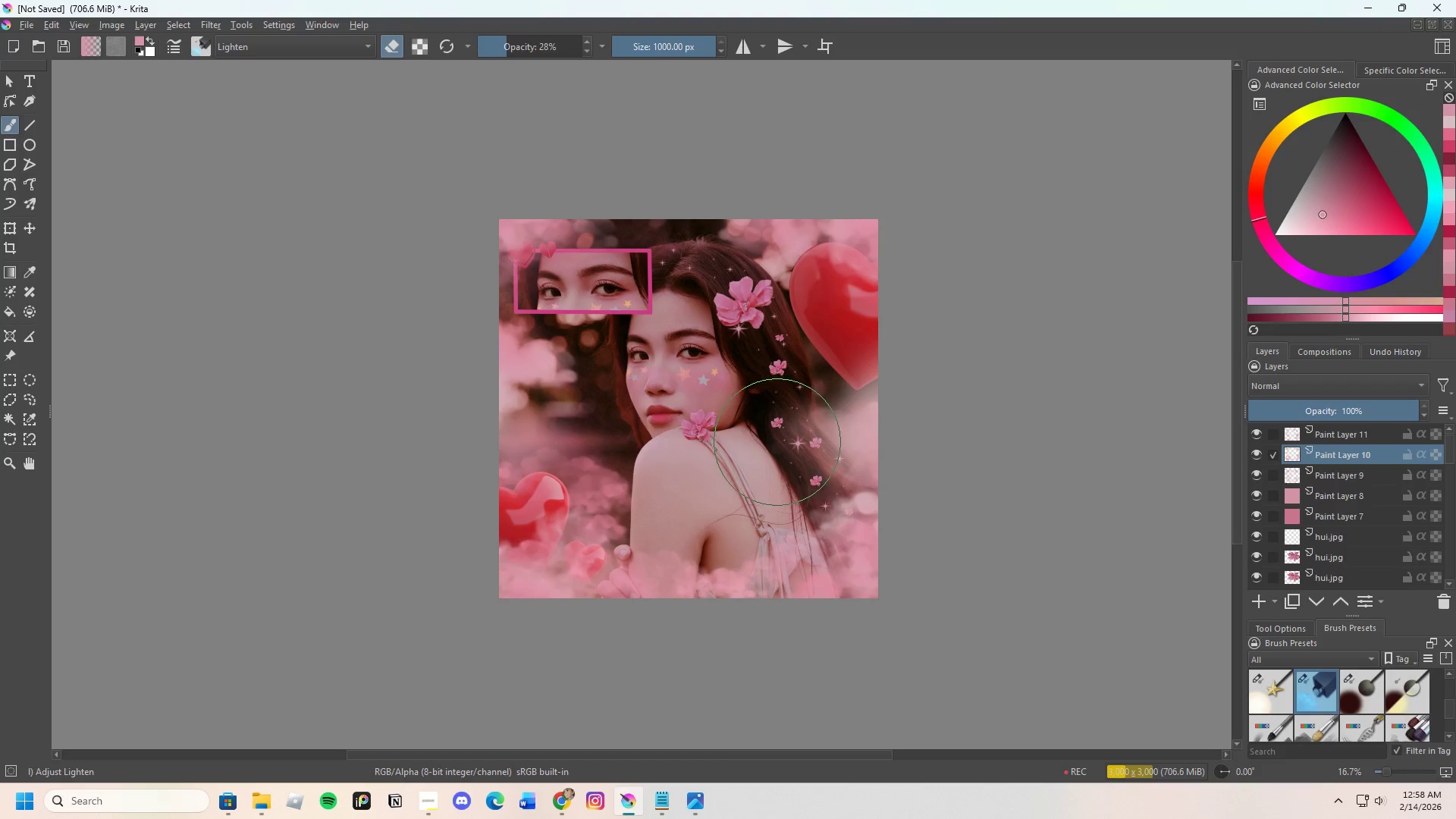 
triple_click([777, 442])
 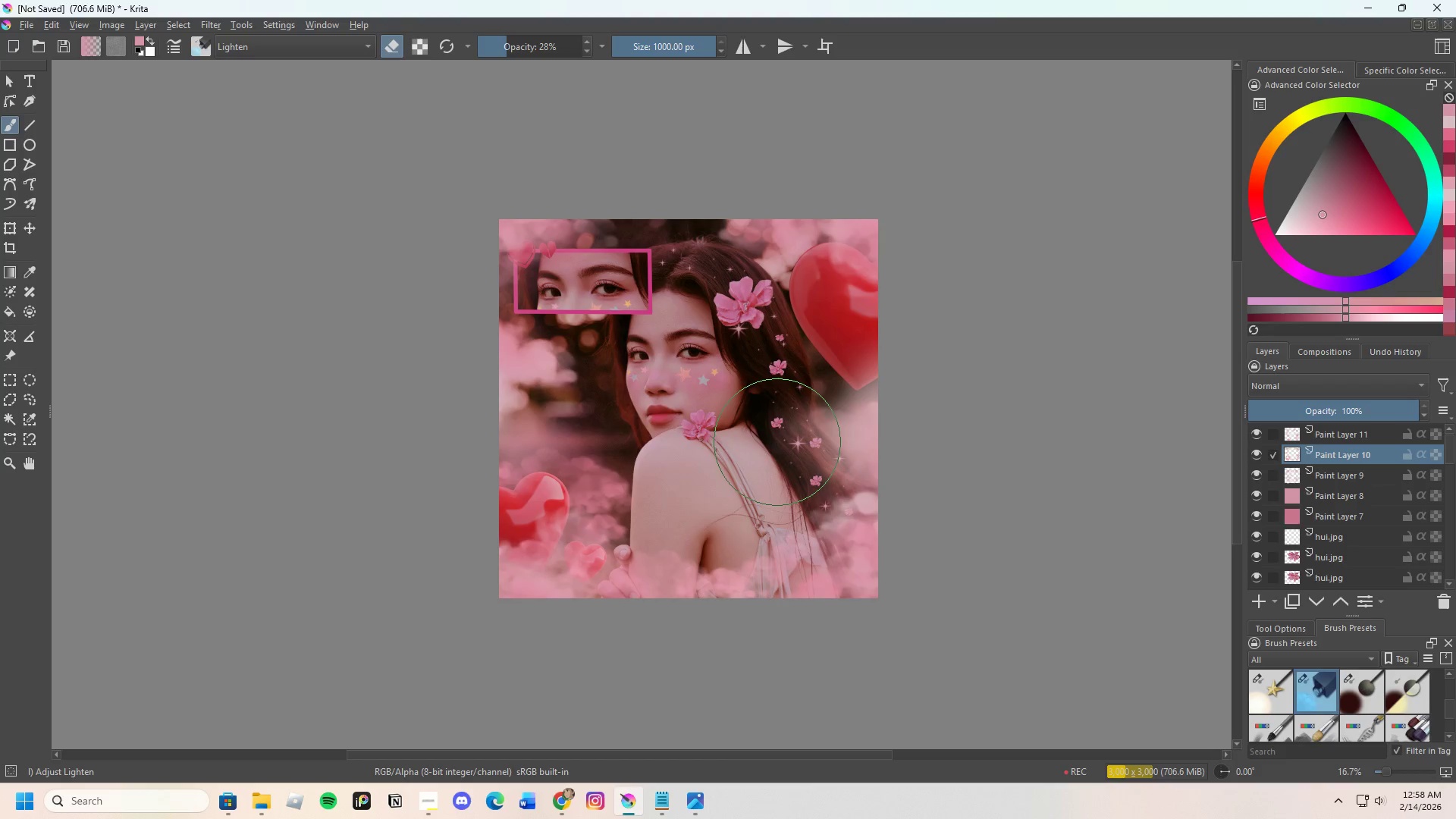 
triple_click([777, 442])
 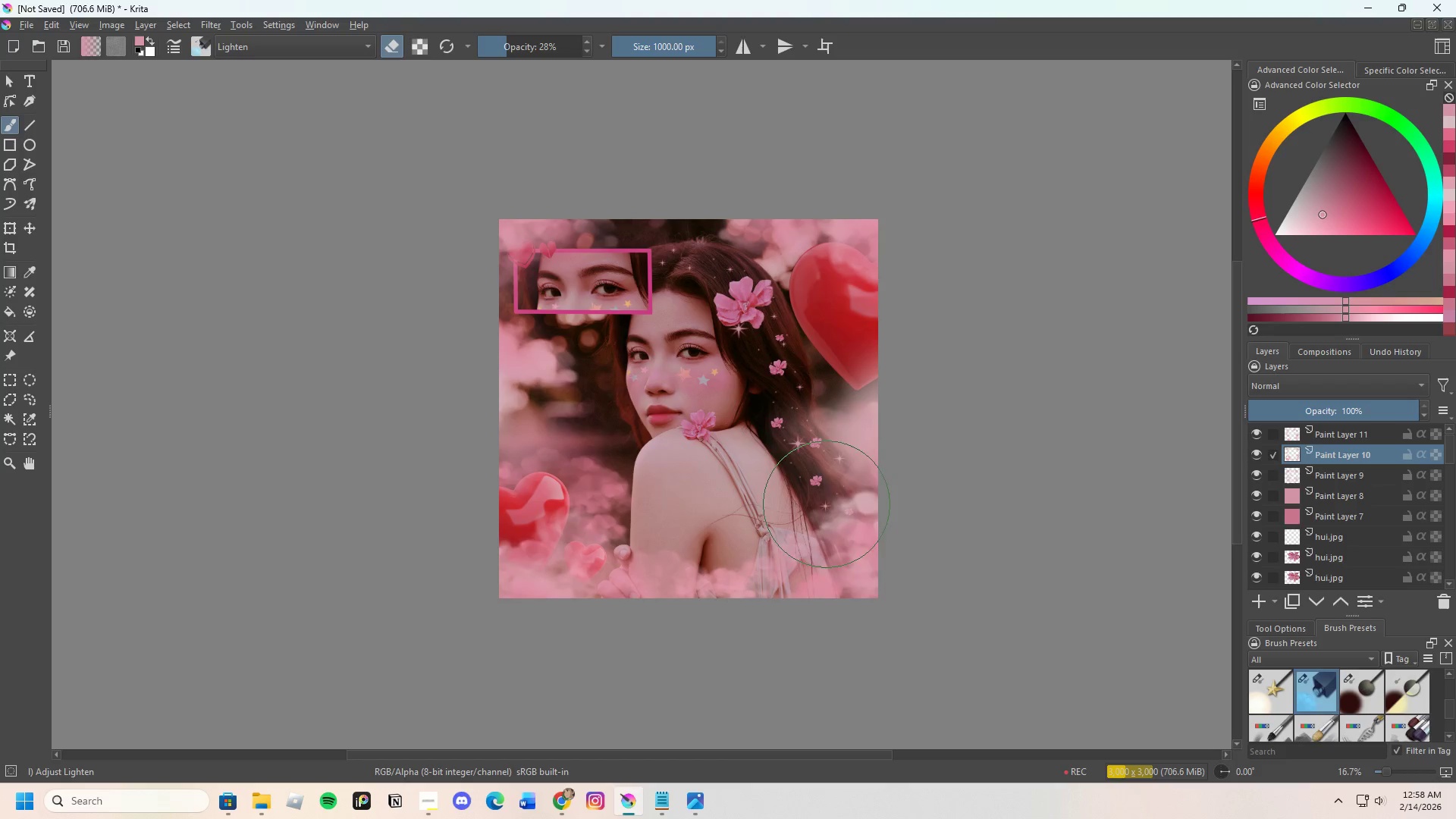 
triple_click([824, 529])
 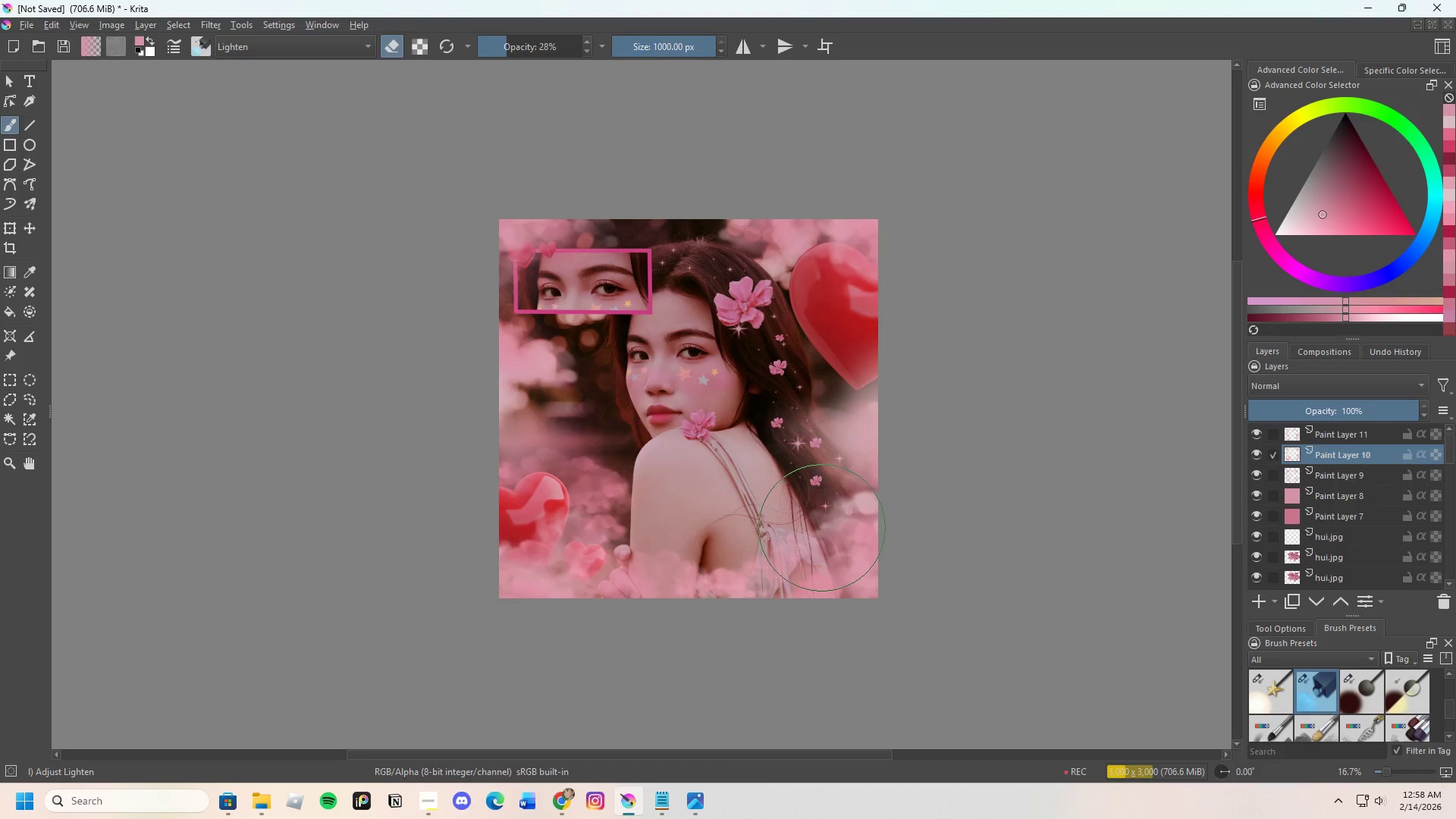 
left_click_drag(start_coordinate=[822, 527], to_coordinate=[830, 521])
 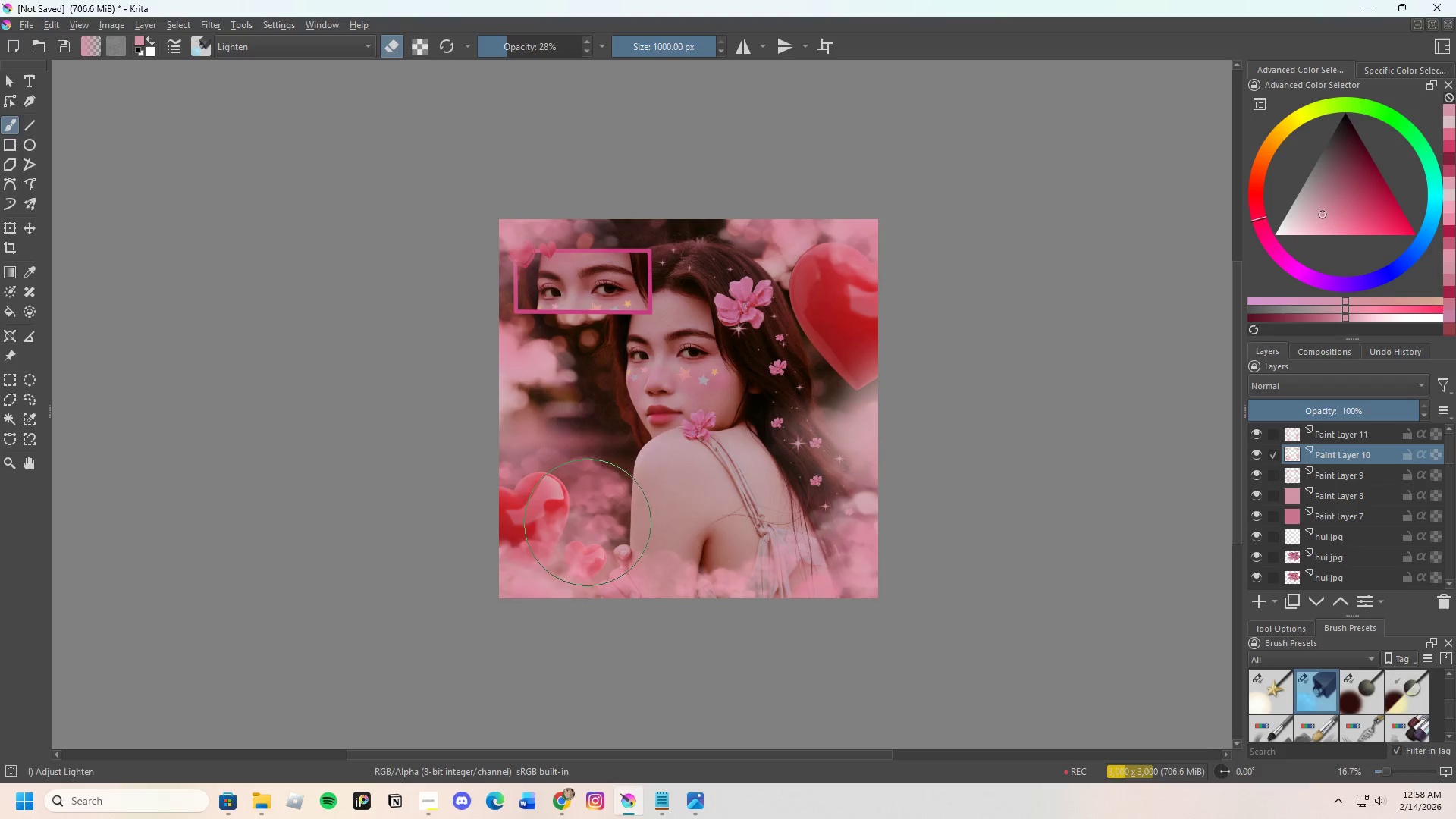 
left_click_drag(start_coordinate=[592, 494], to_coordinate=[596, 492])
 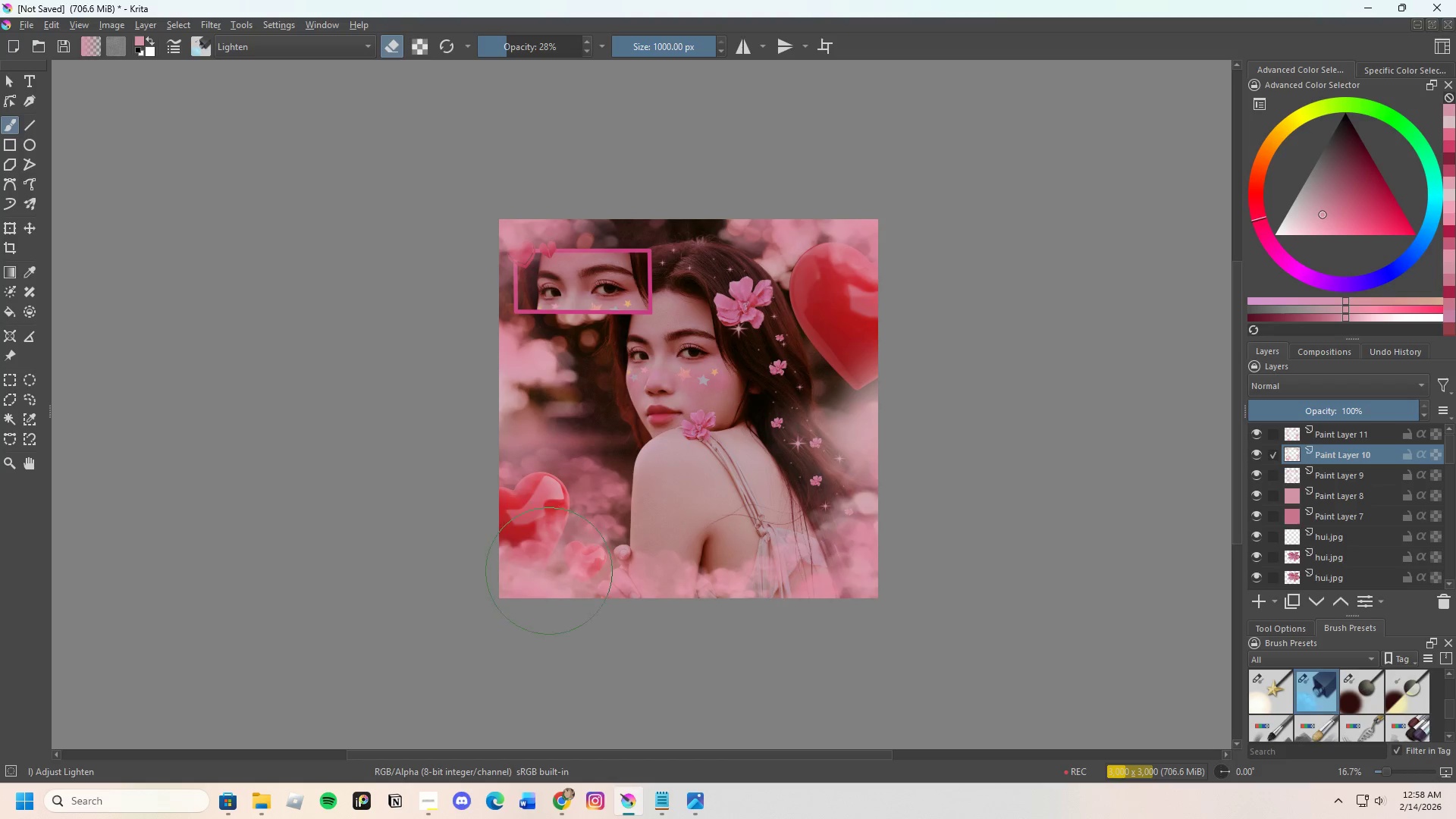 
left_click_drag(start_coordinate=[596, 576], to_coordinate=[607, 577])
 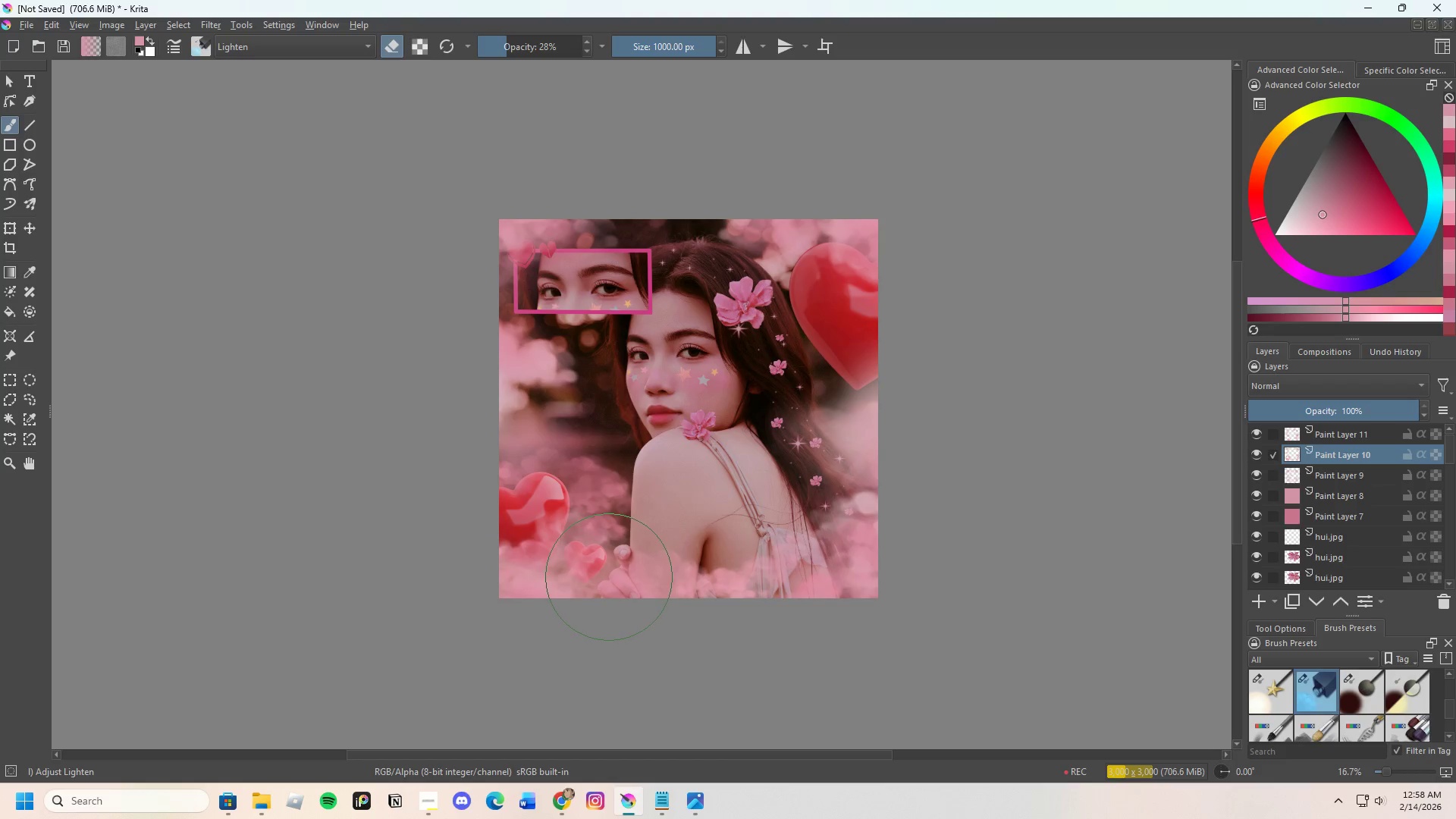 
triple_click([609, 577])
 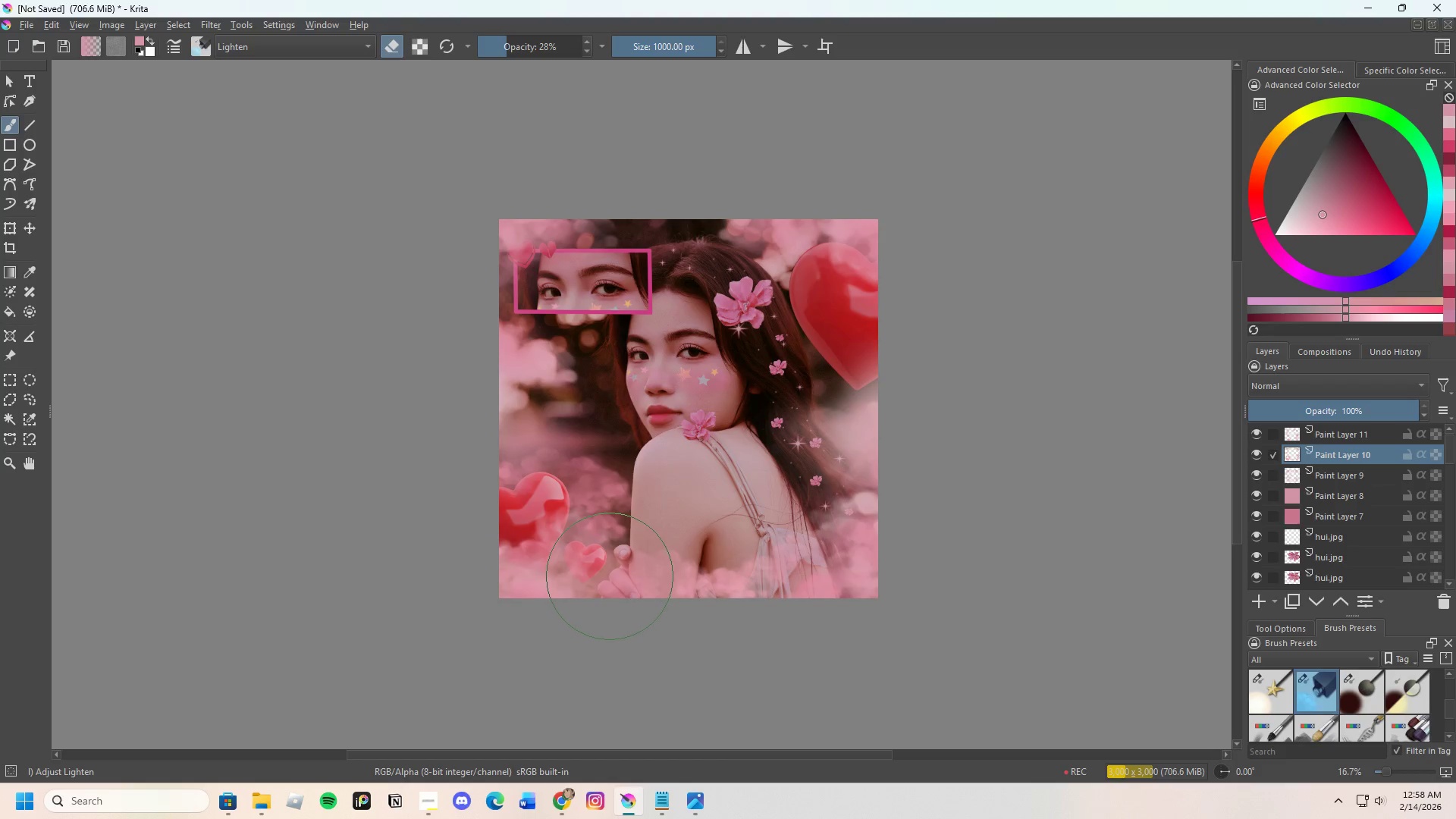 
triple_click([610, 576])
 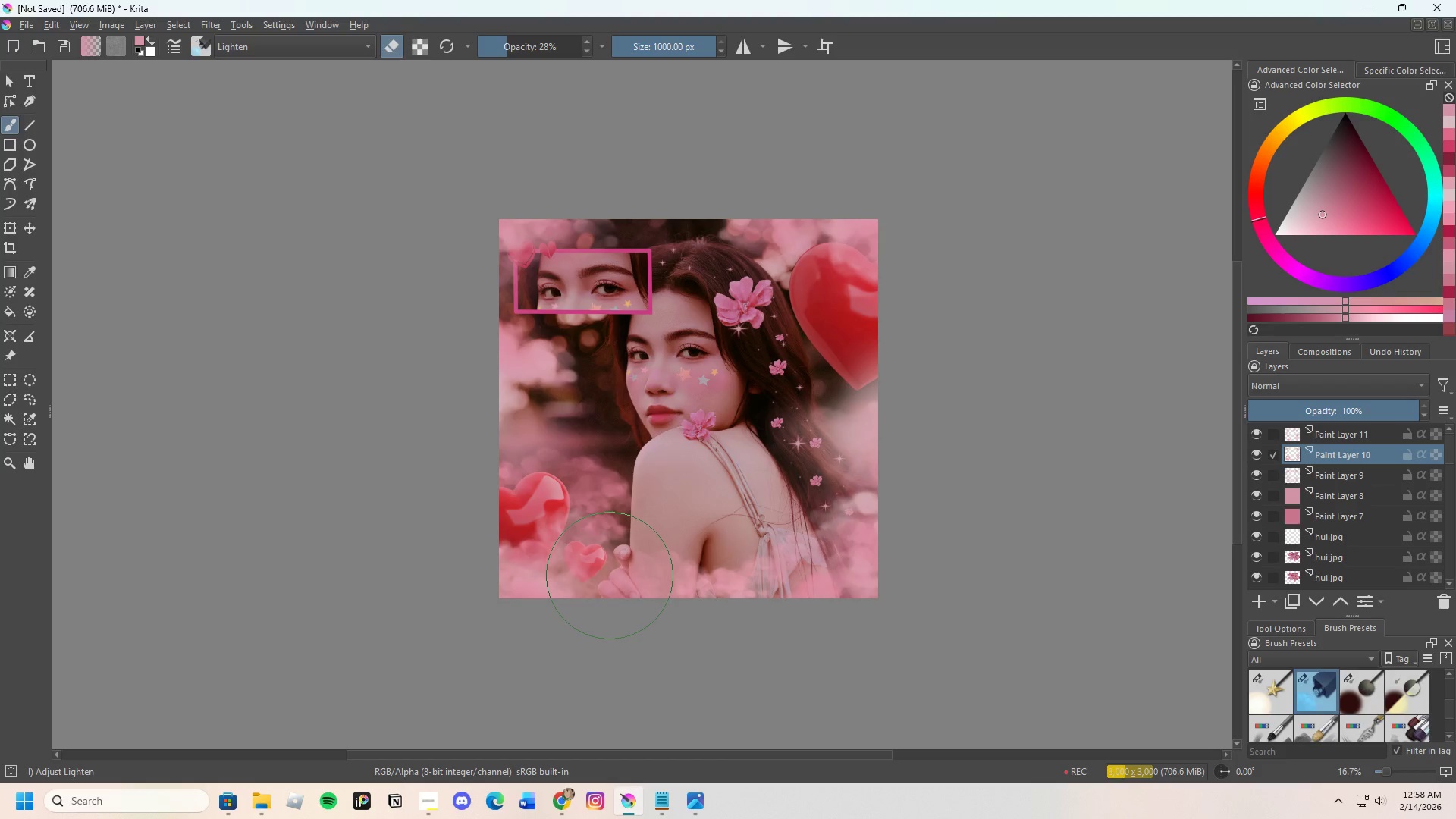 
triple_click([610, 576])
 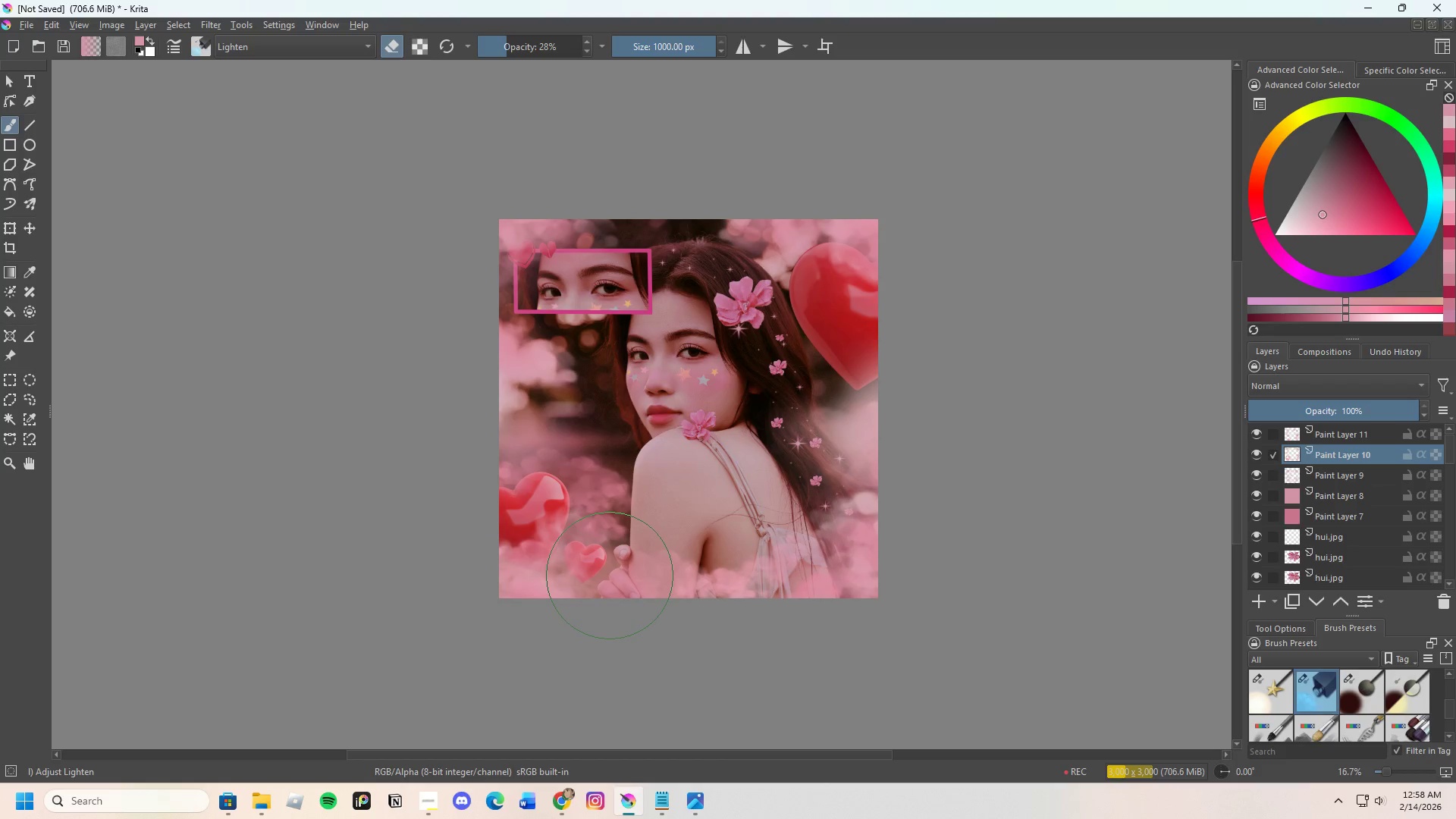 
triple_click([610, 576])
 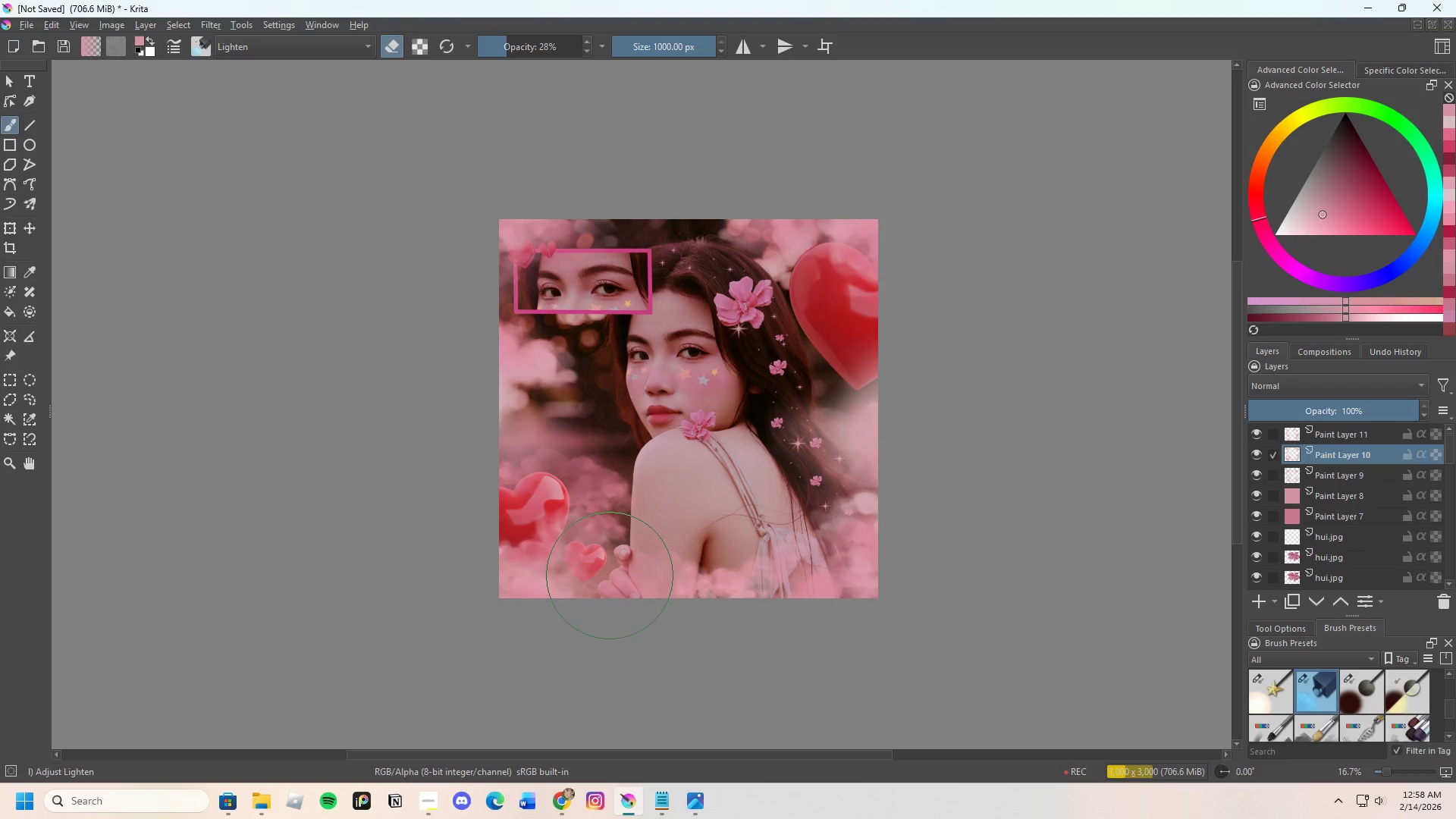 
triple_click([610, 576])
 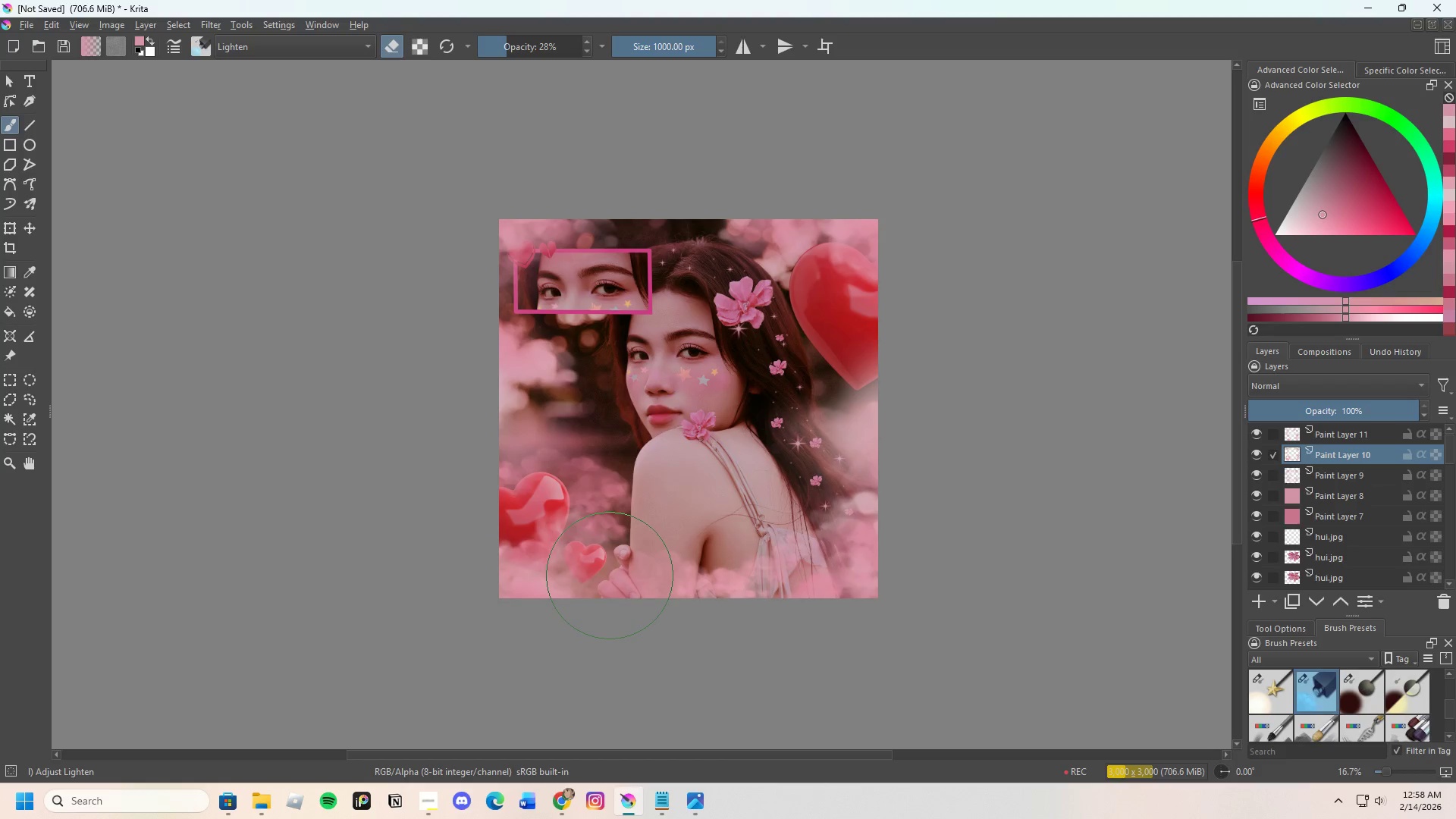 
triple_click([610, 576])
 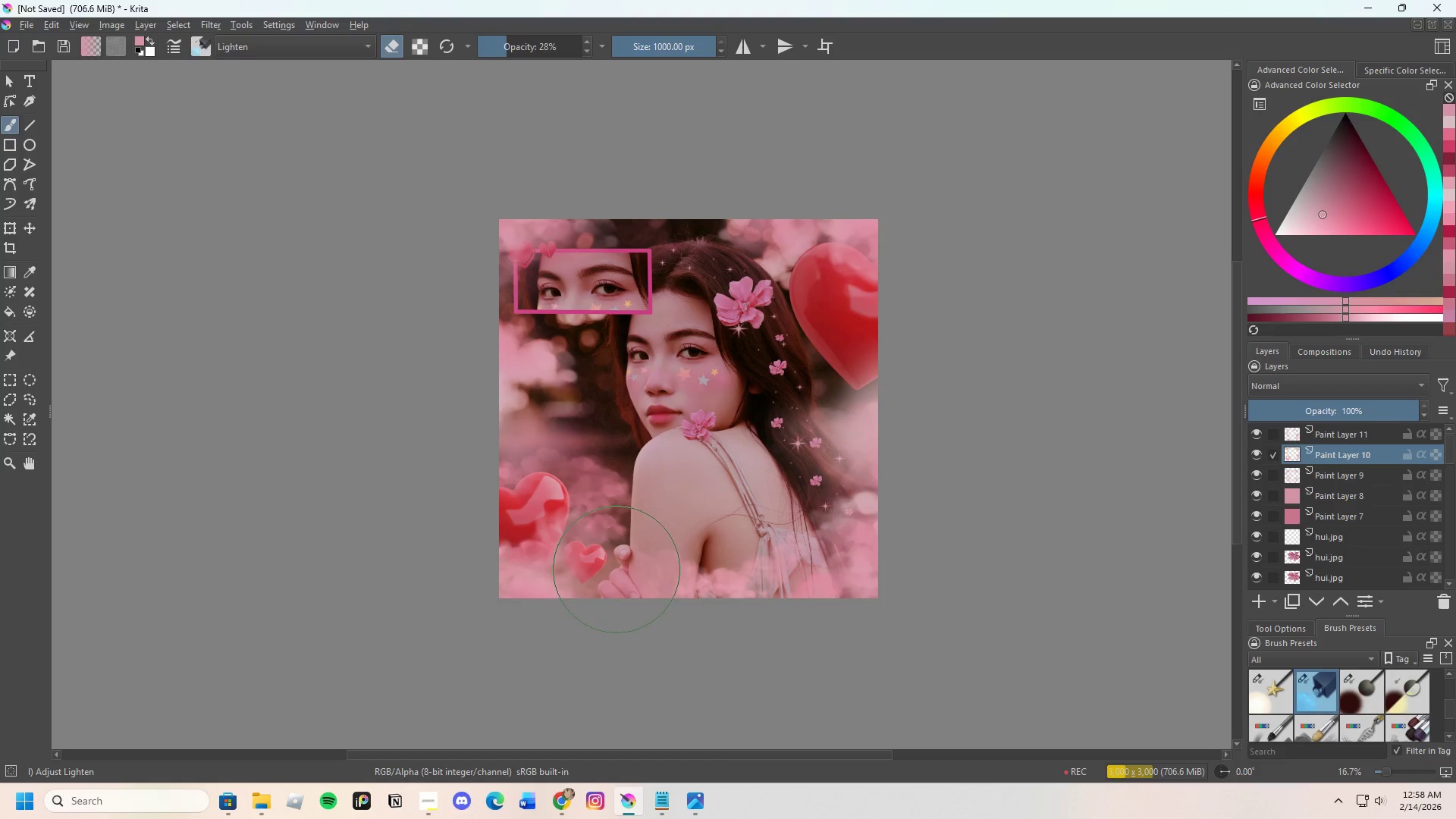 
triple_click([617, 570])
 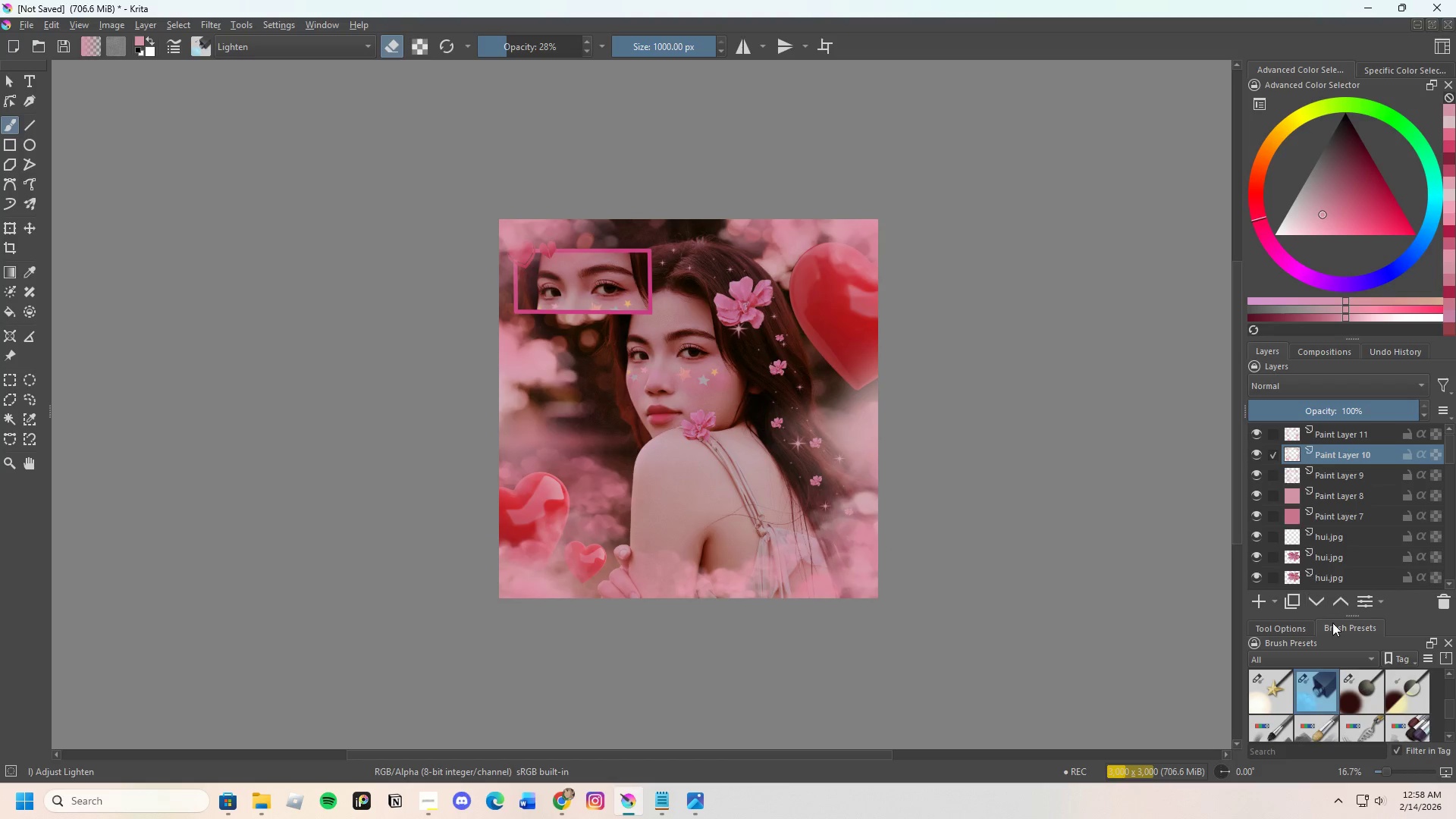 
scroll: coordinate [1333, 713], scroll_direction: down, amount: 7.0
 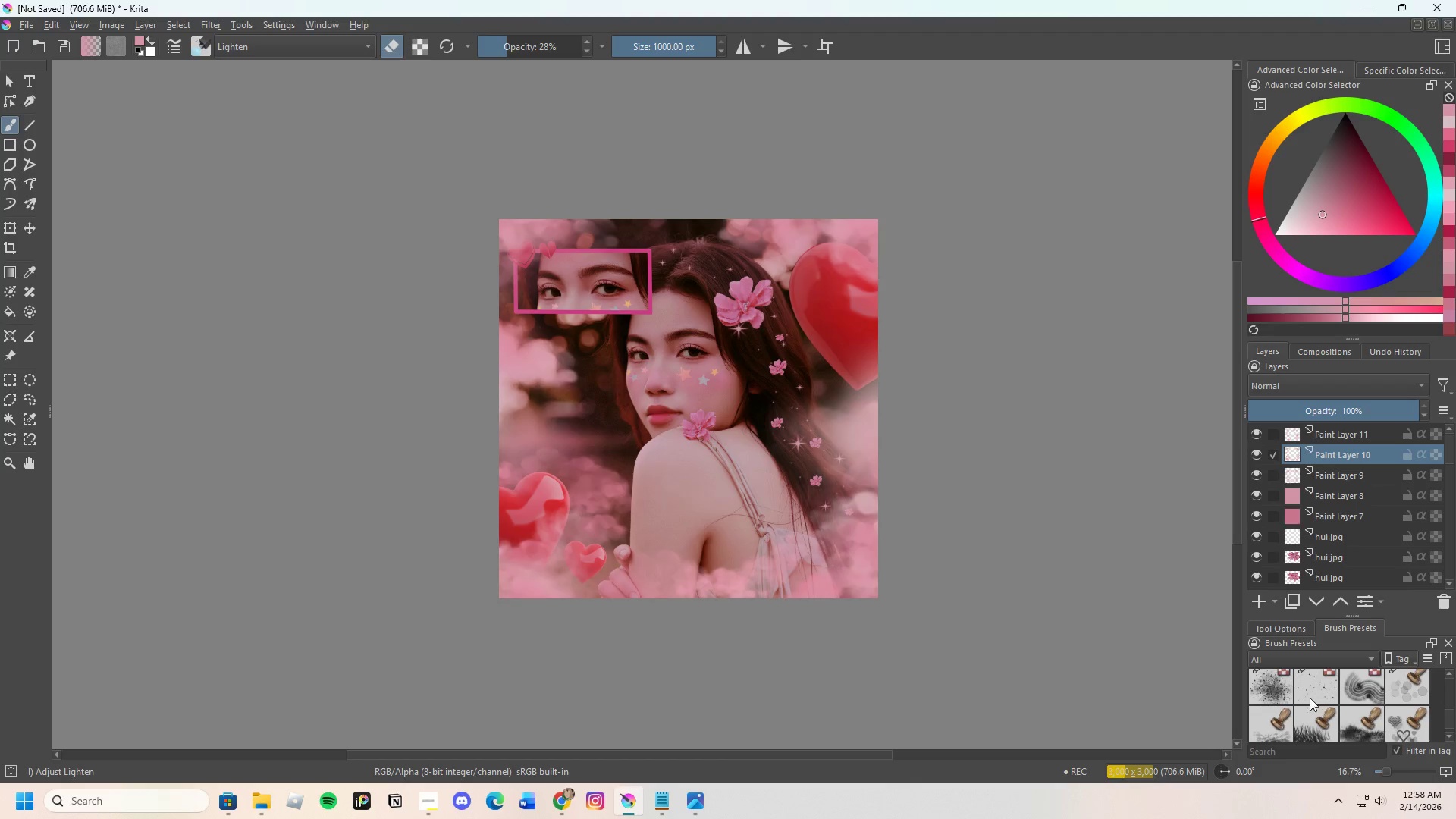 
scroll: coordinate [1310, 698], scroll_direction: up, amount: 1.0
 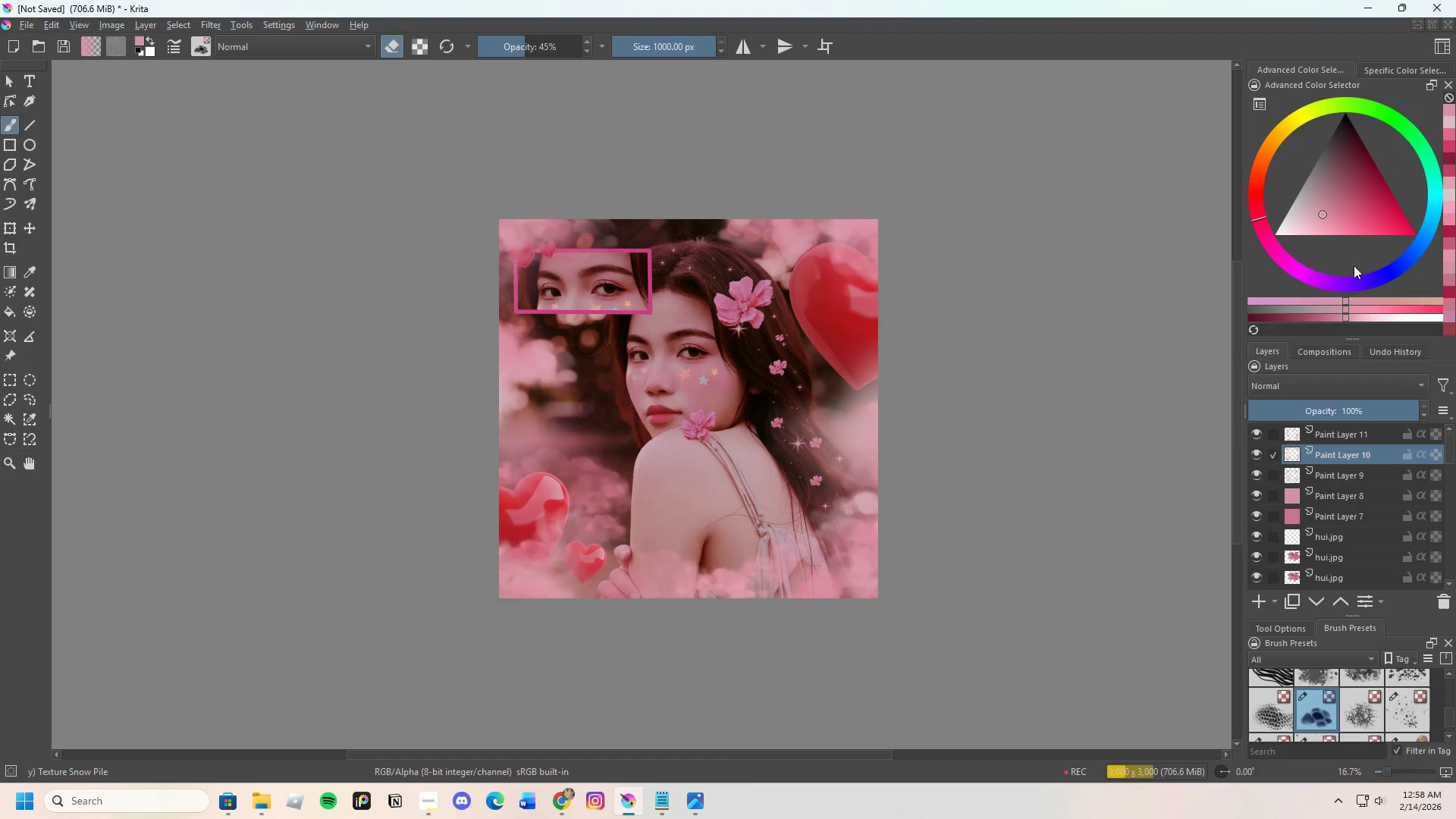 
wait(5.12)
 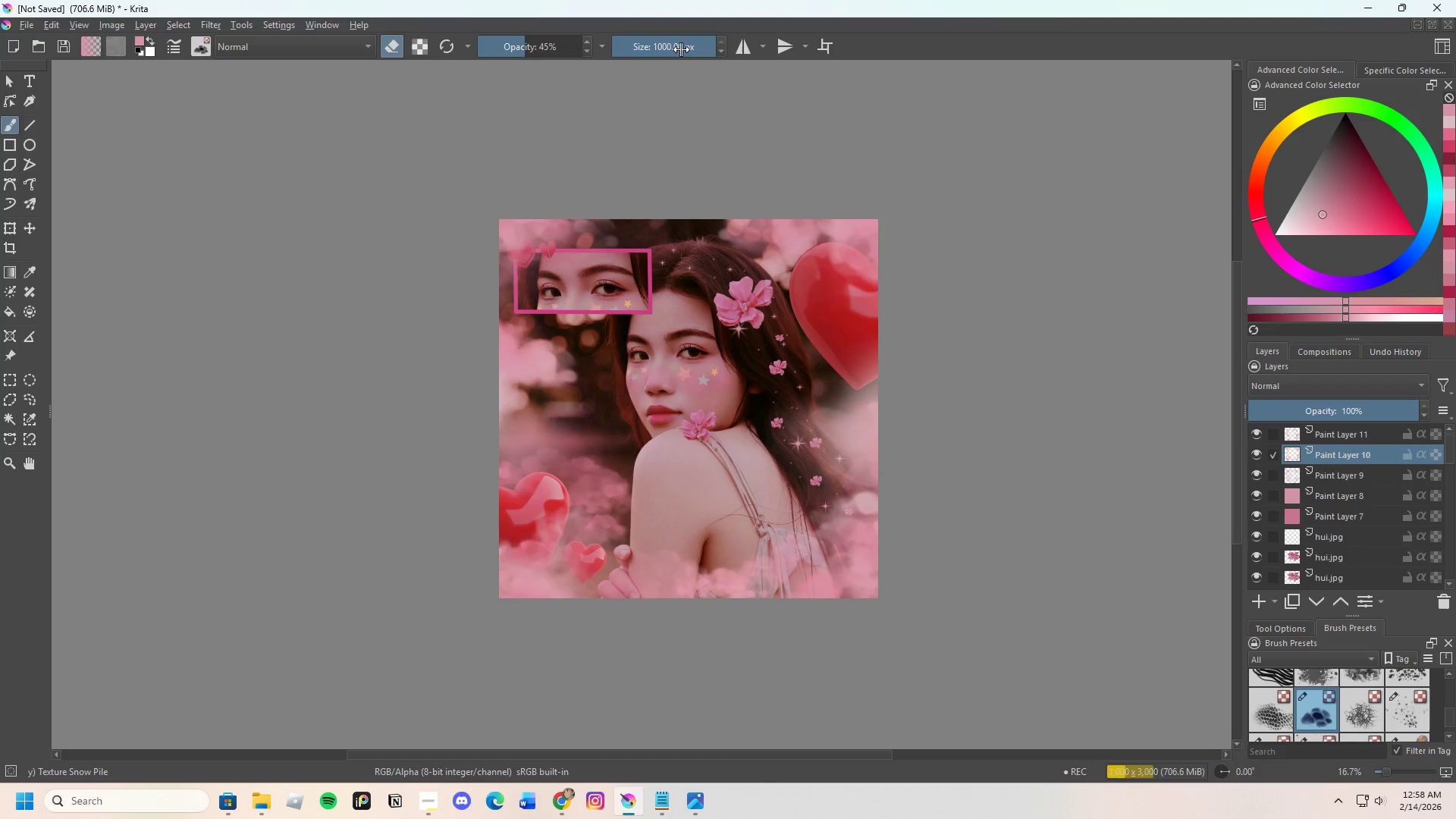 
key(E)
 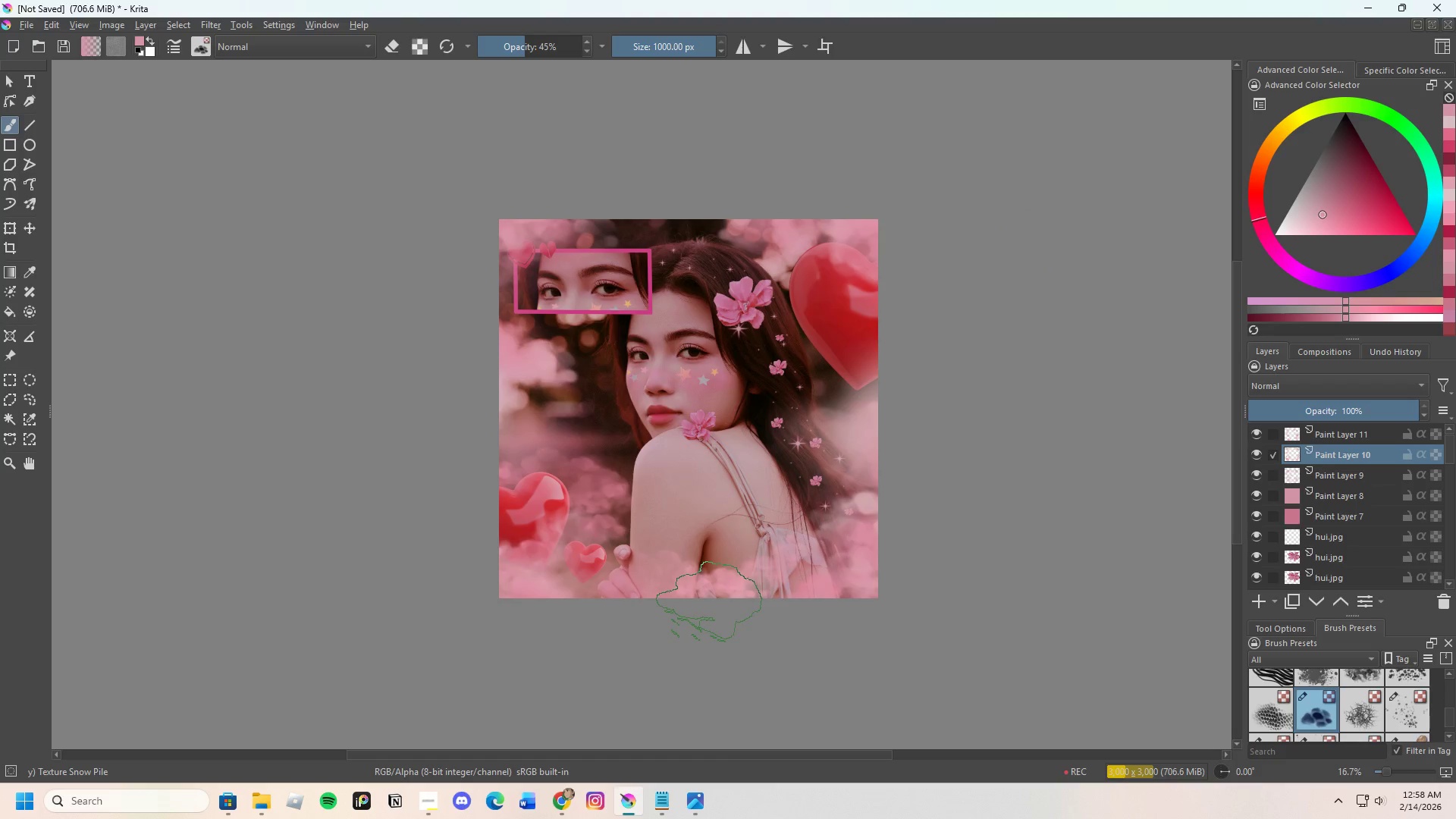 
left_click([623, 592])
 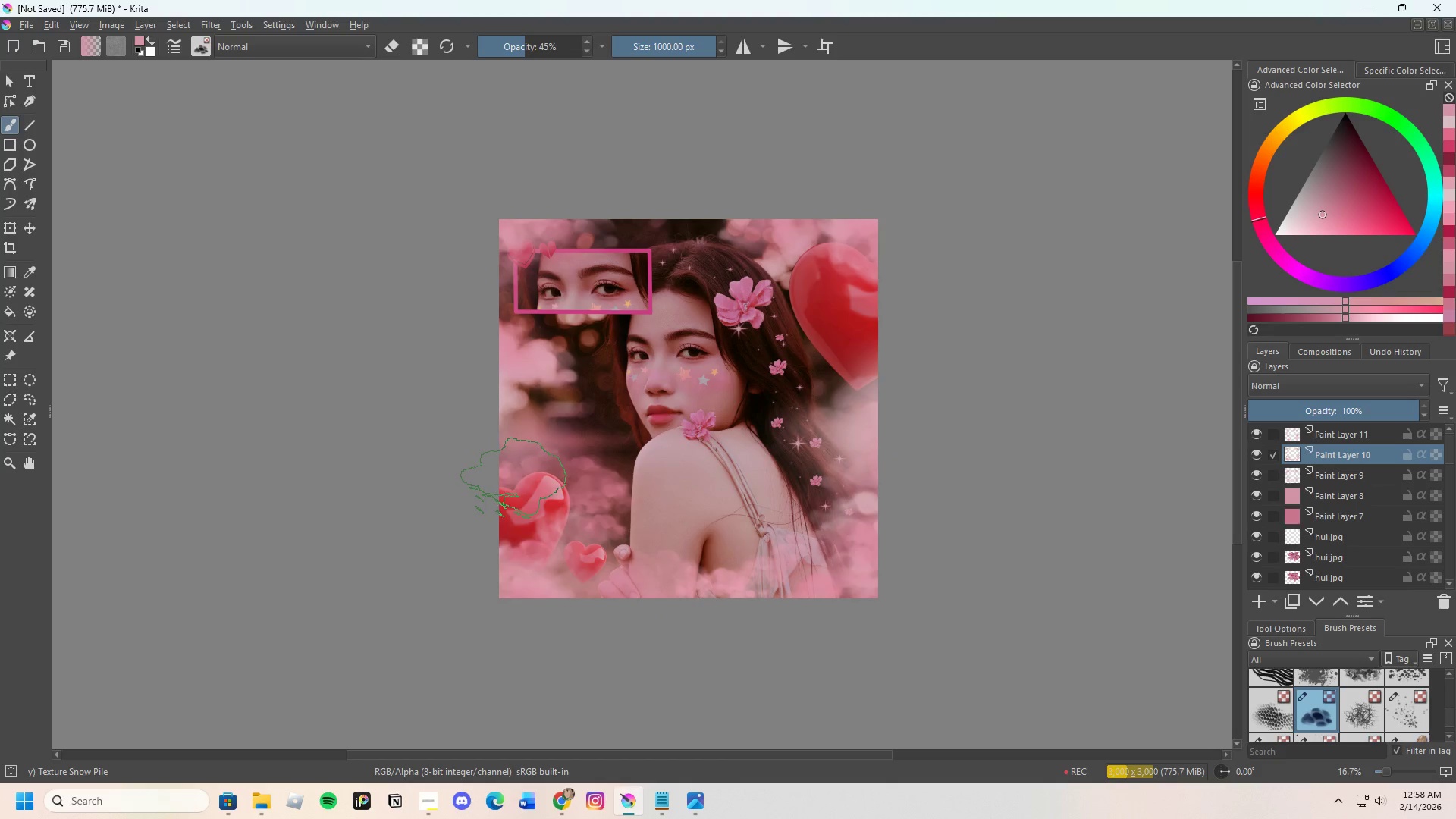 
wait(5.64)
 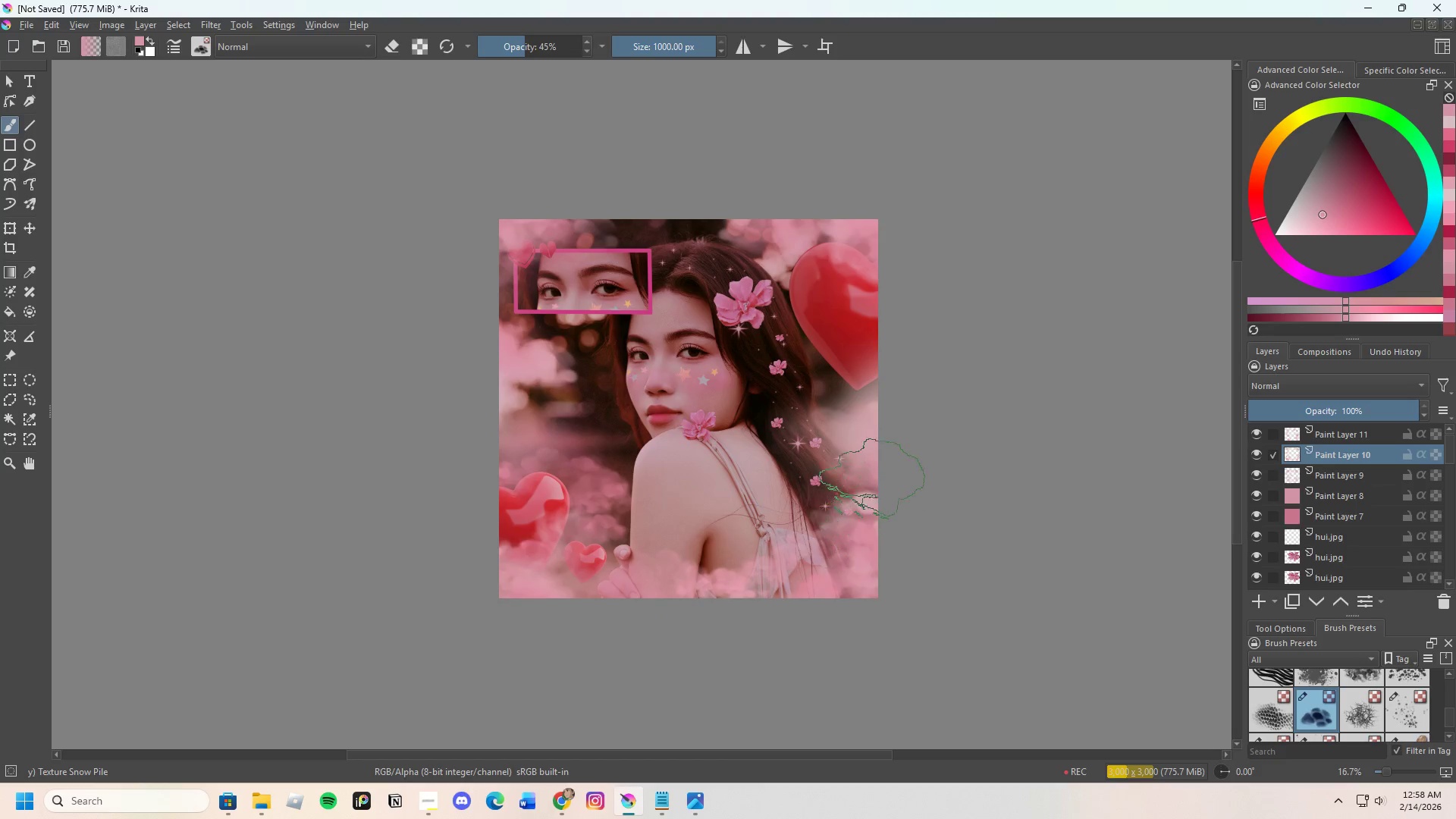 
left_click([501, 458])
 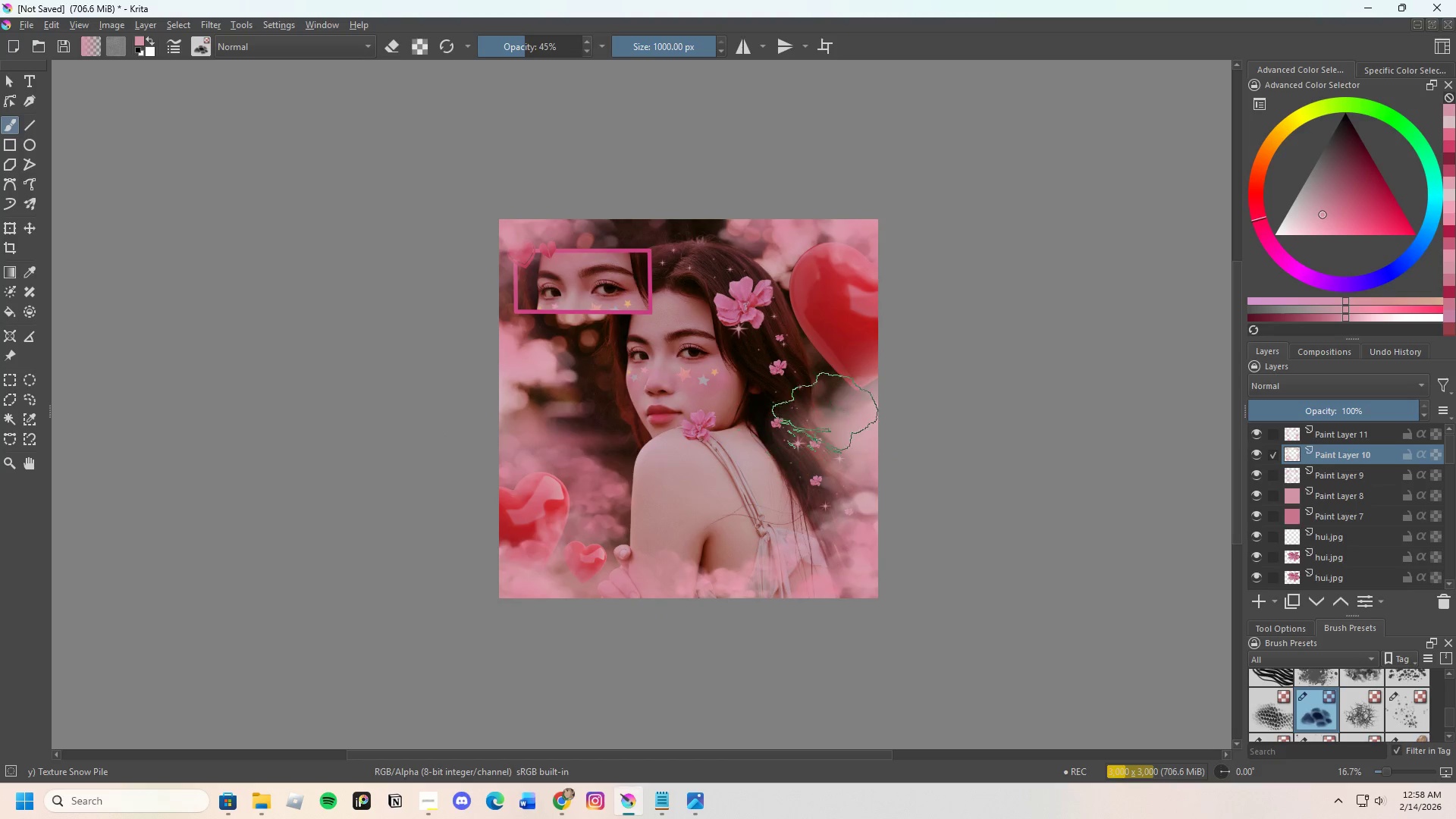 
left_click_drag(start_coordinate=[853, 238], to_coordinate=[853, 234])
 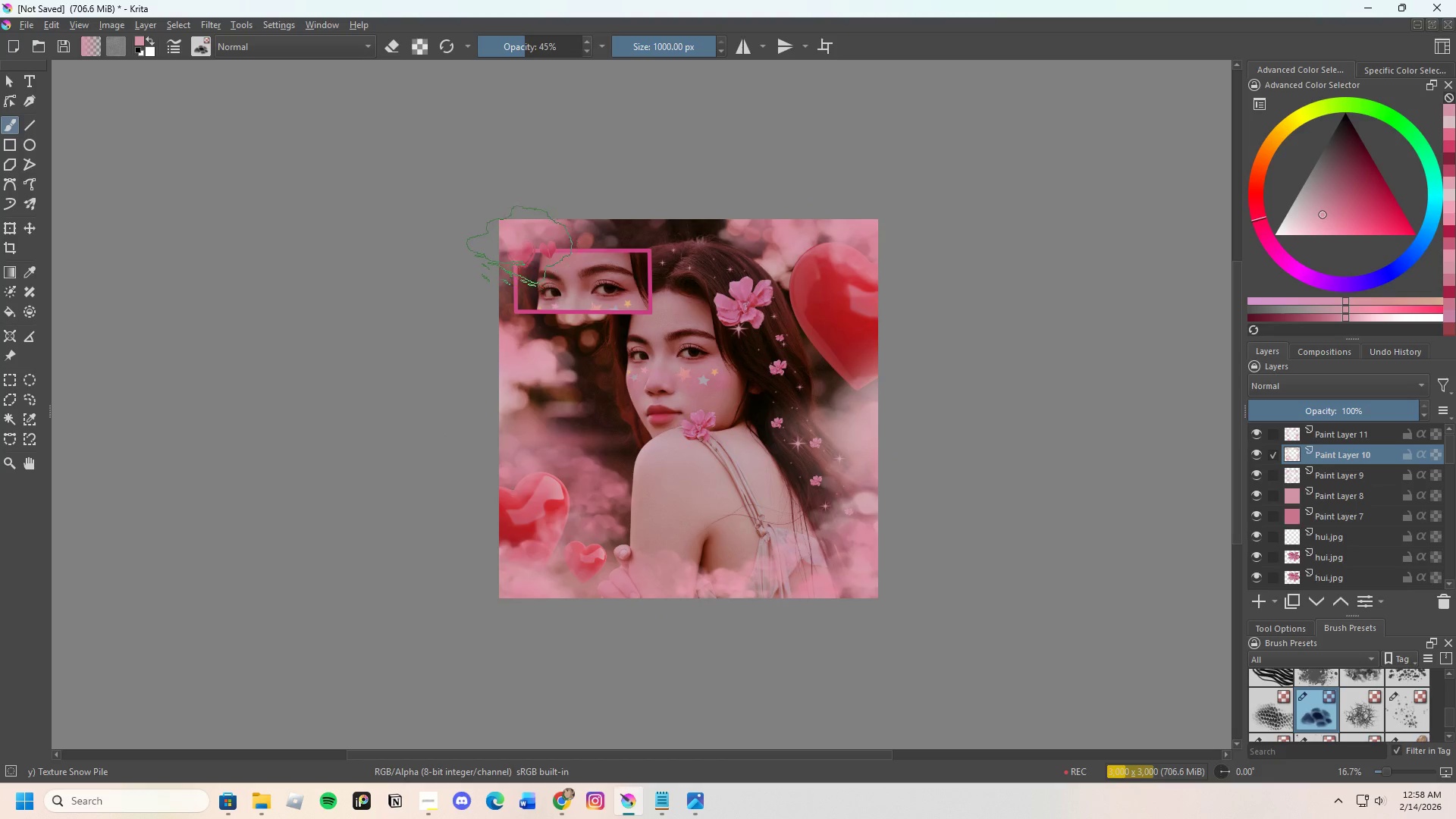 
left_click([502, 246])
 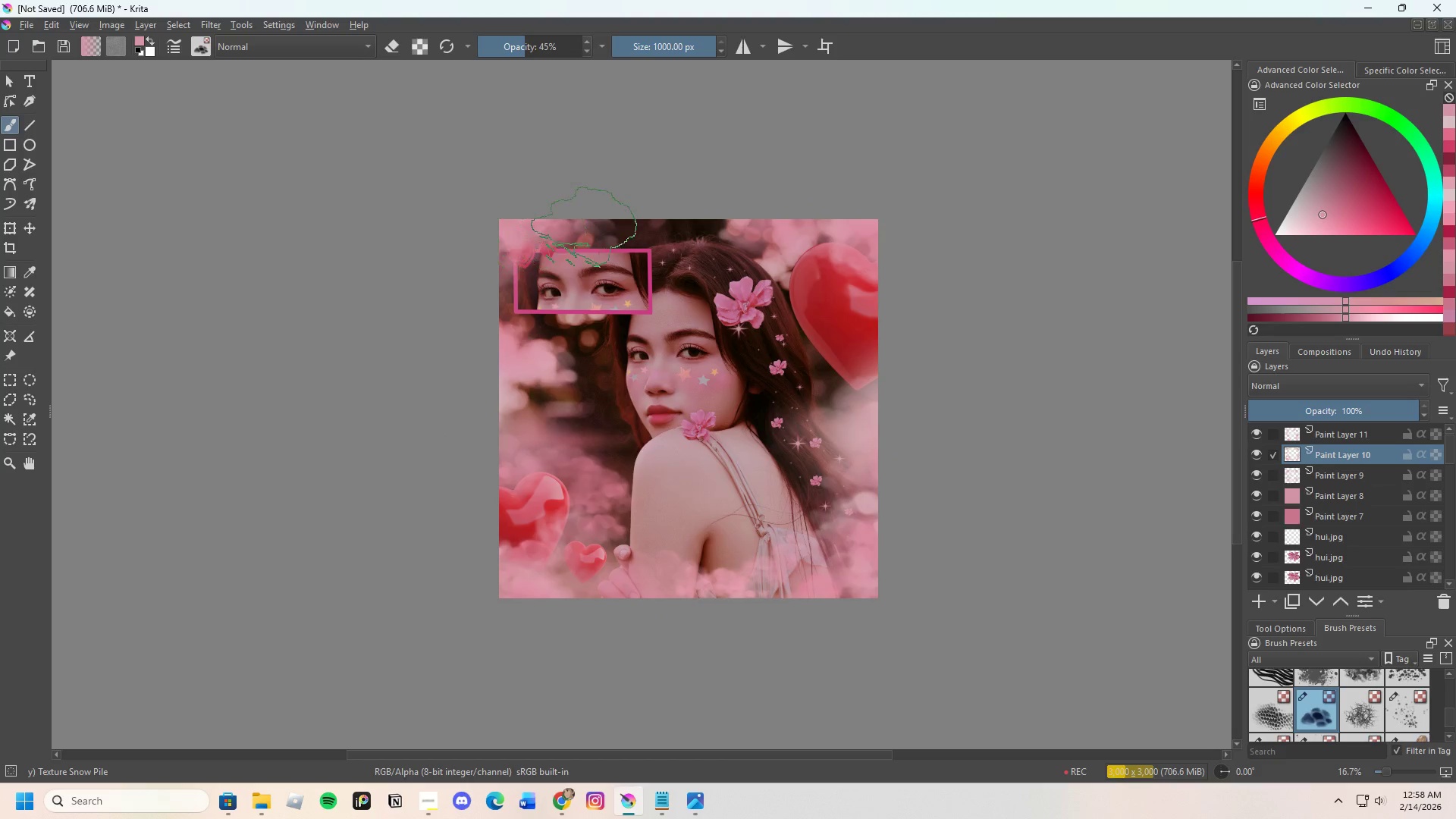 
left_click([589, 224])
 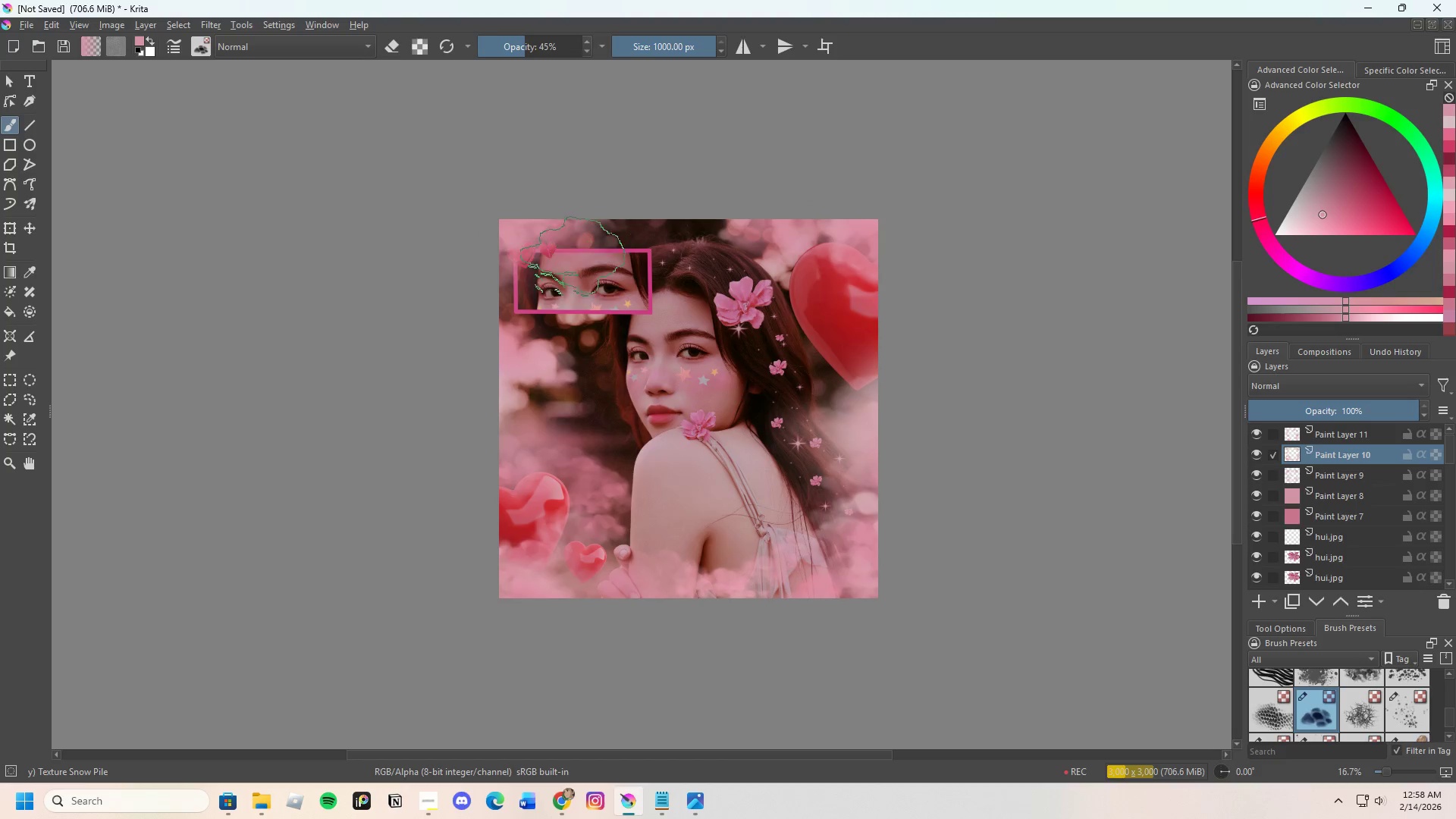 
key(E)
 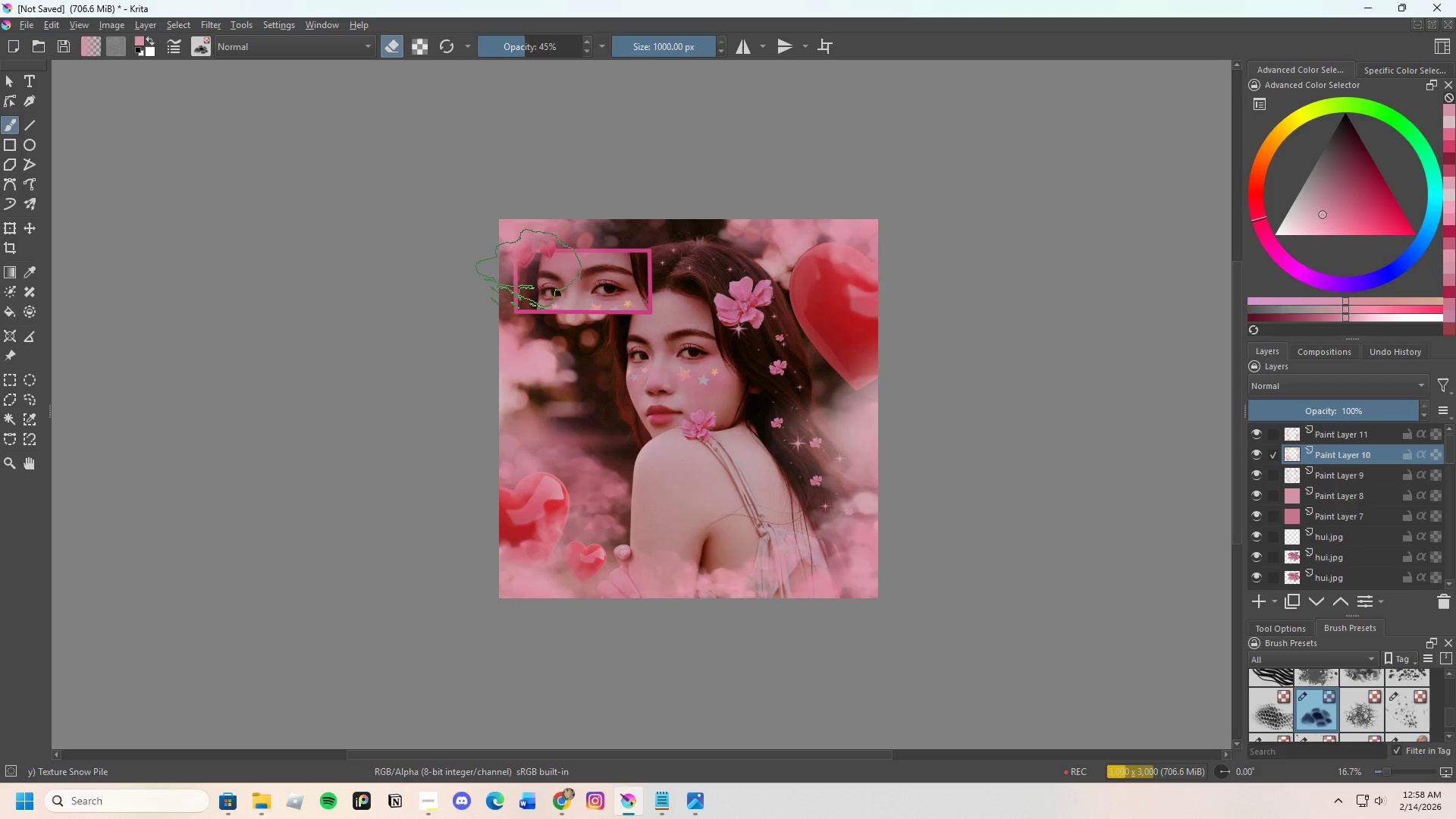 
double_click([529, 268])
 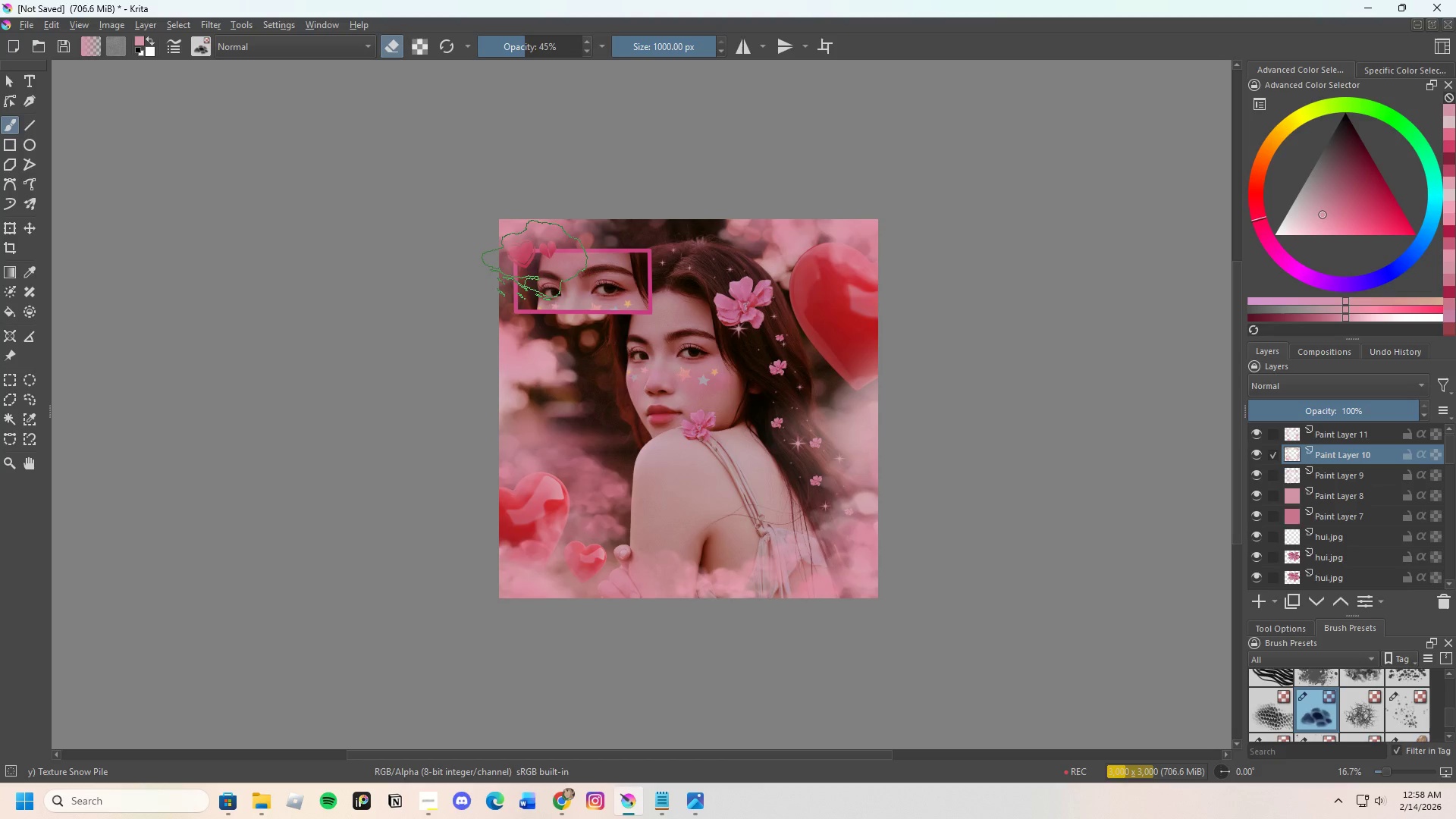 
key(E)
 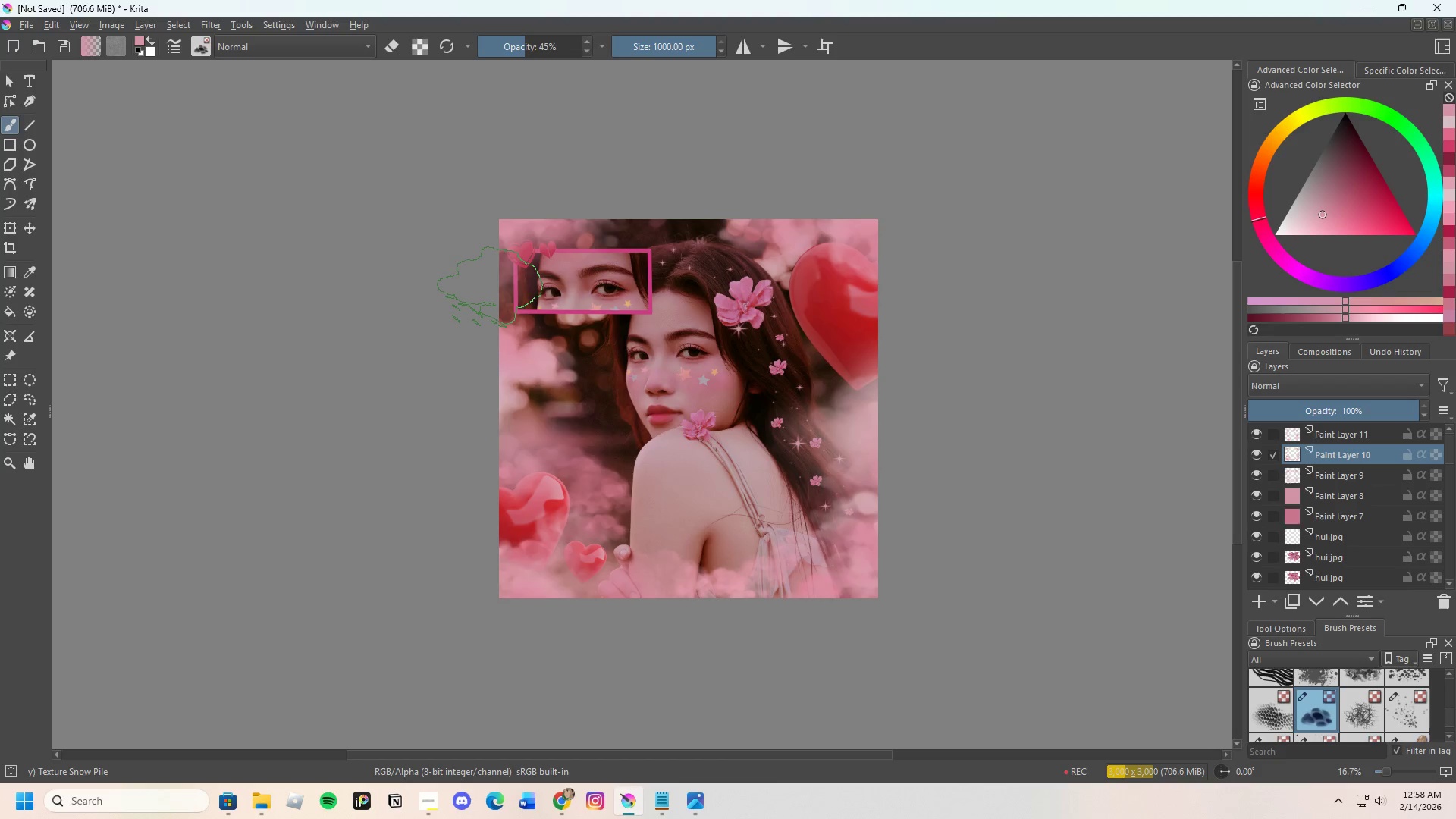 
left_click([490, 287])
 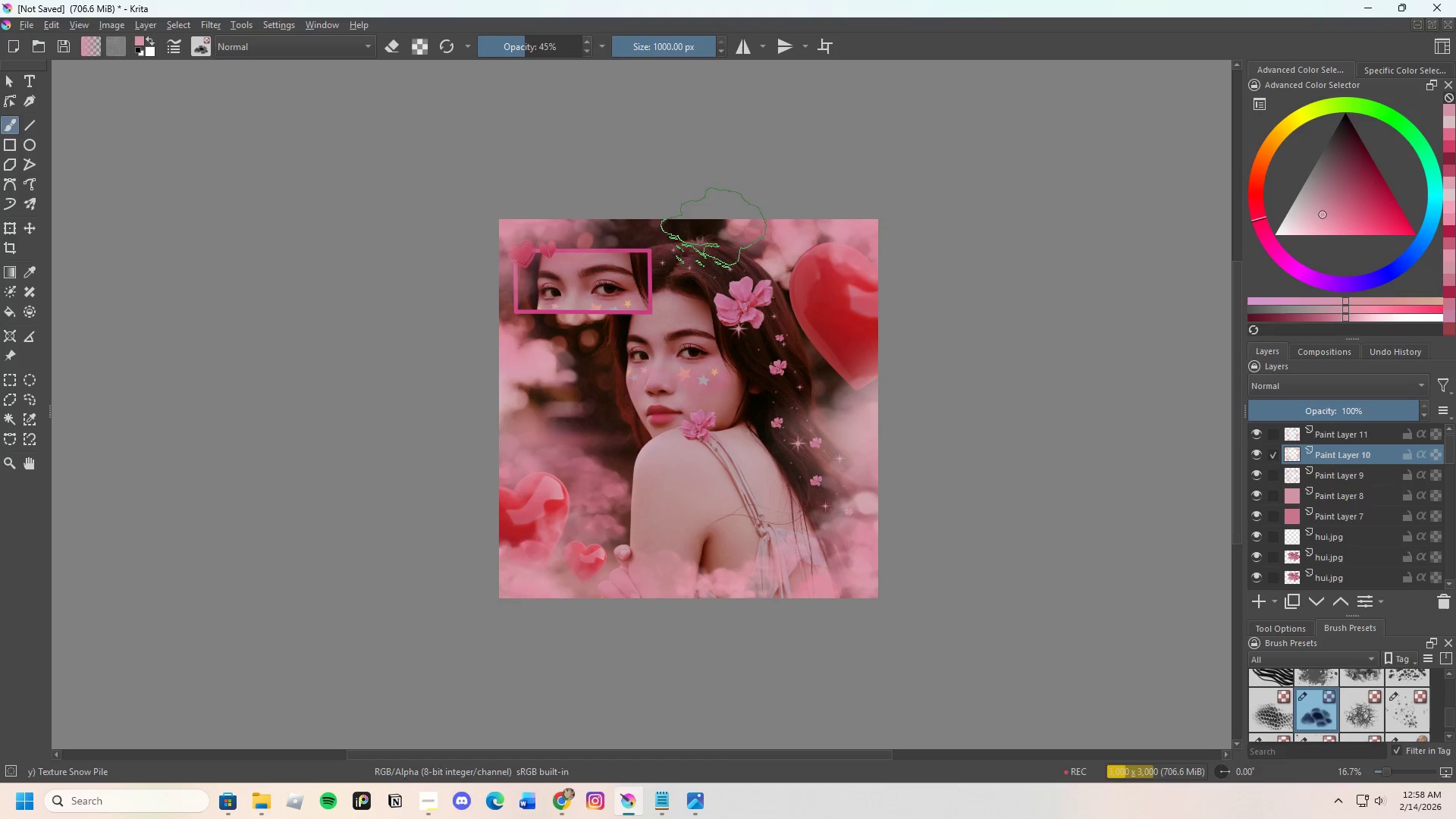 
left_click([869, 233])
 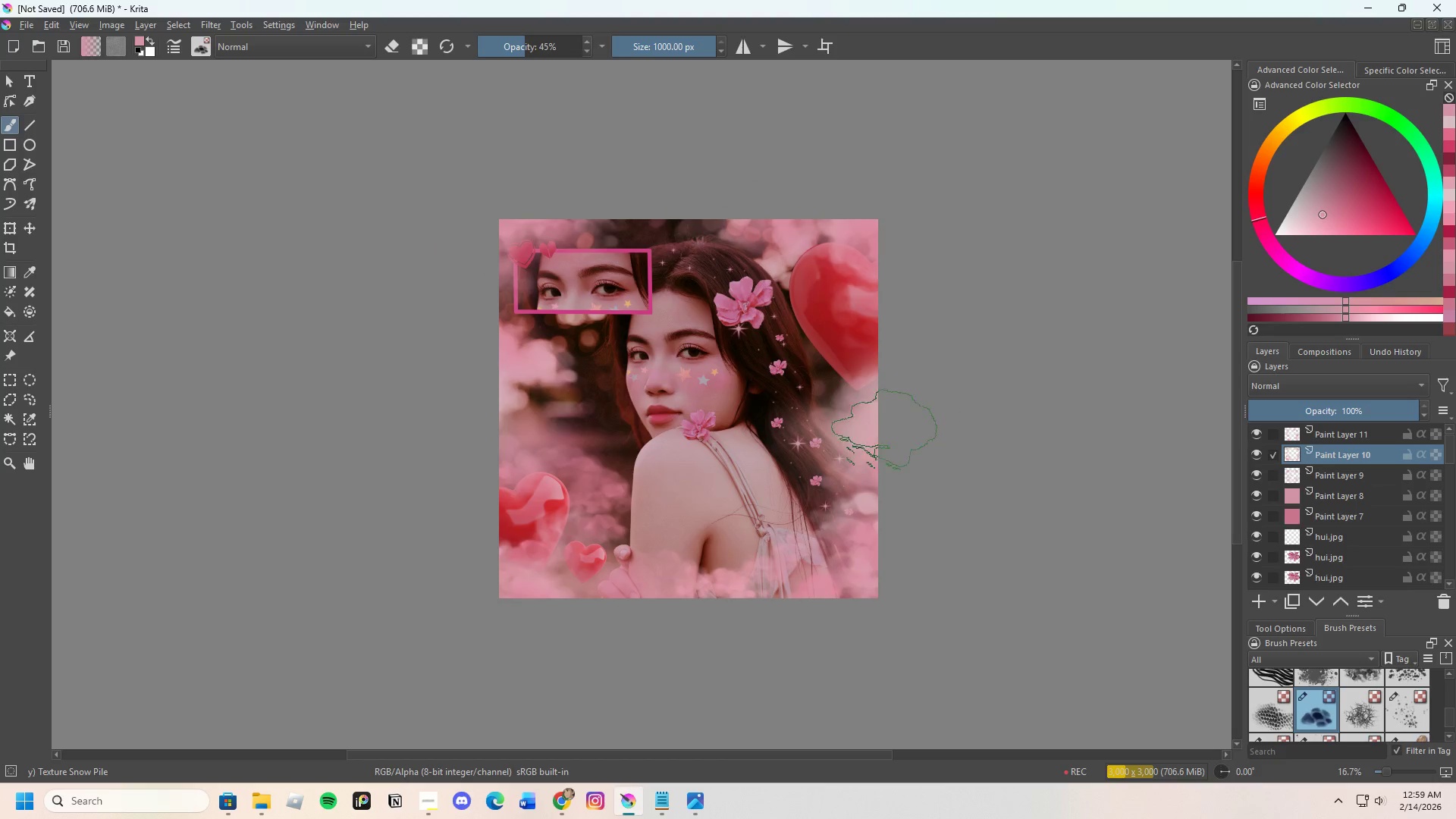 
left_click_drag(start_coordinate=[815, 583], to_coordinate=[820, 584])
 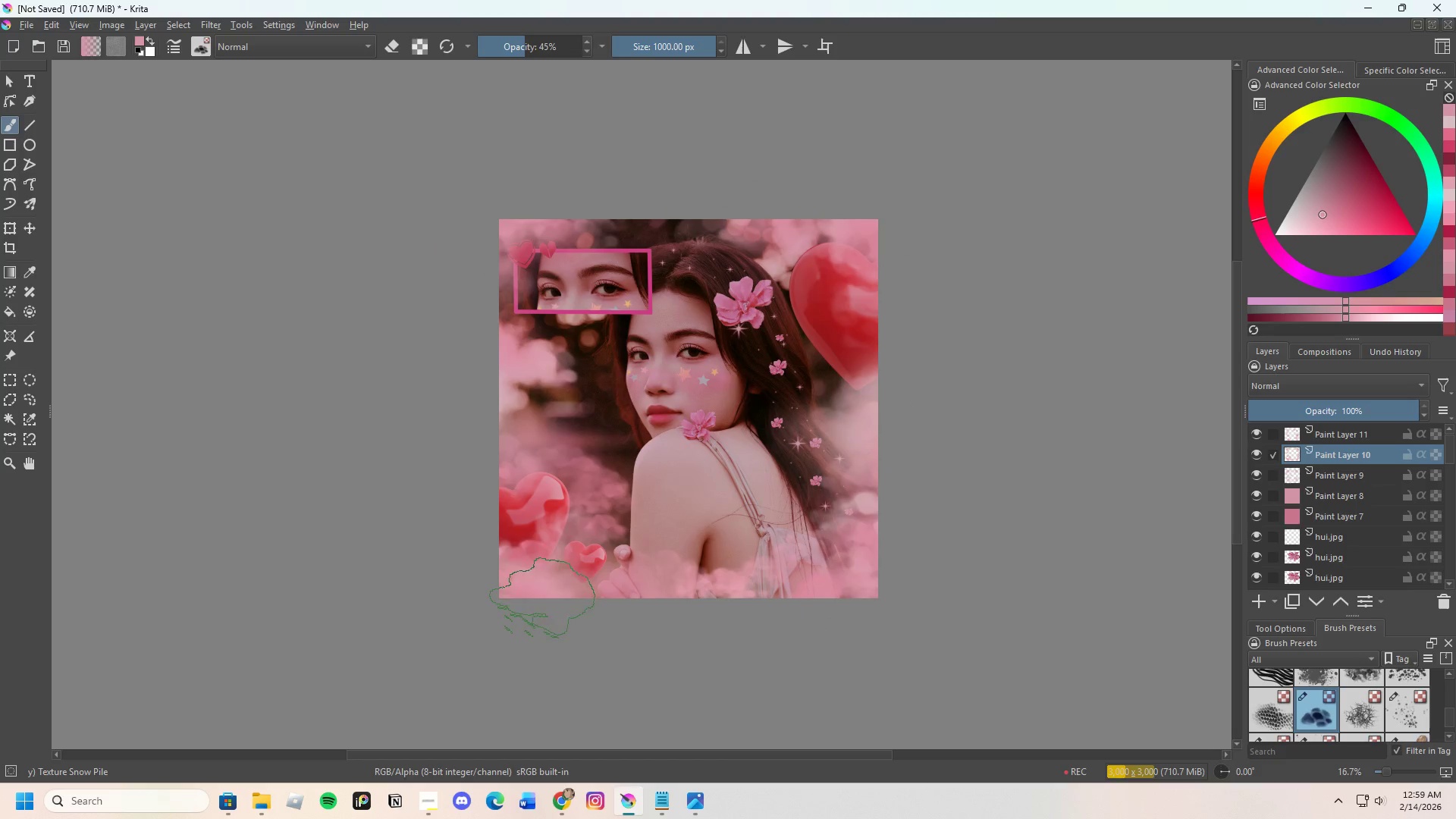 
left_click_drag(start_coordinate=[488, 560], to_coordinate=[482, 551])
 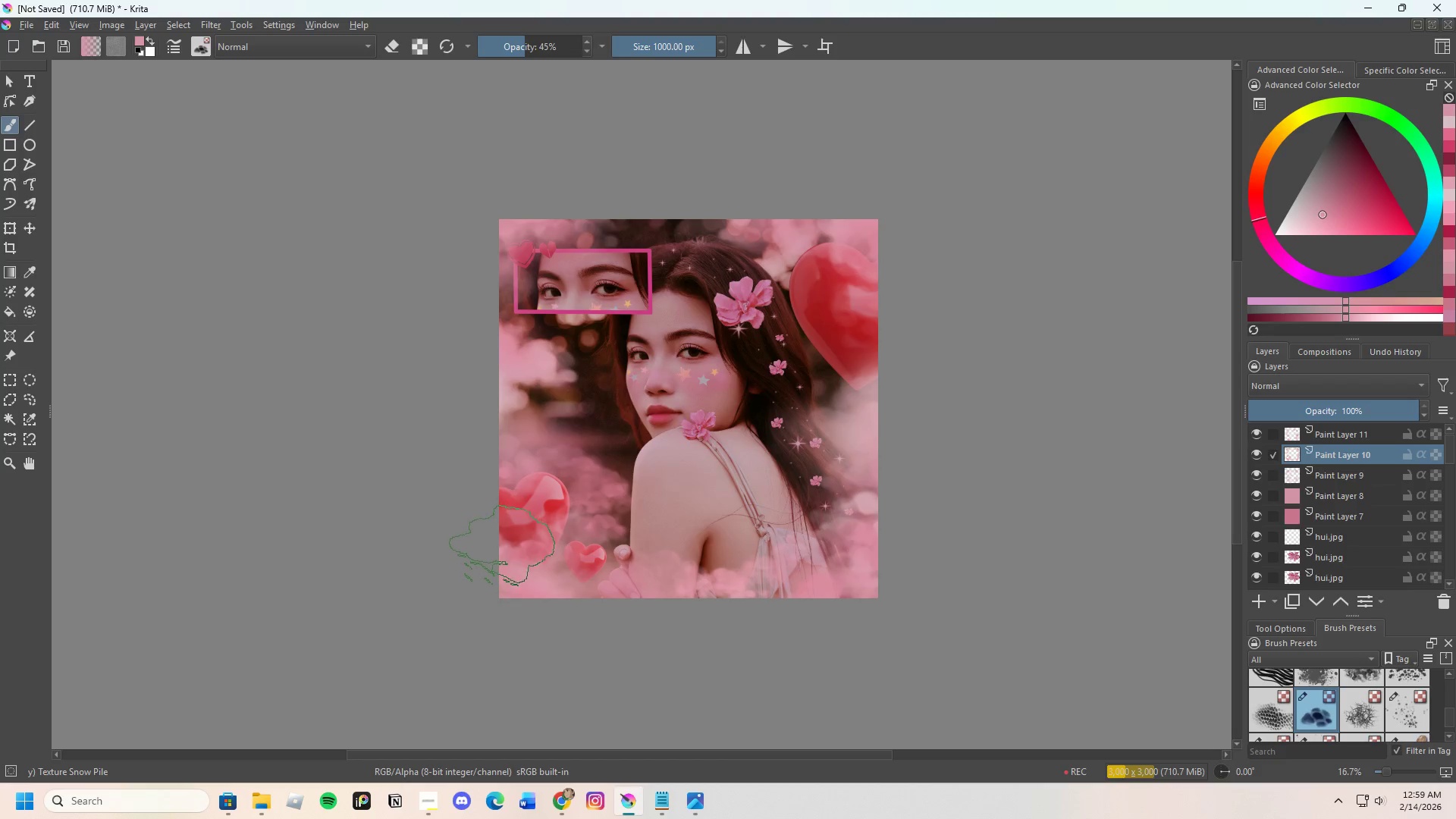 
left_click([536, 617])
 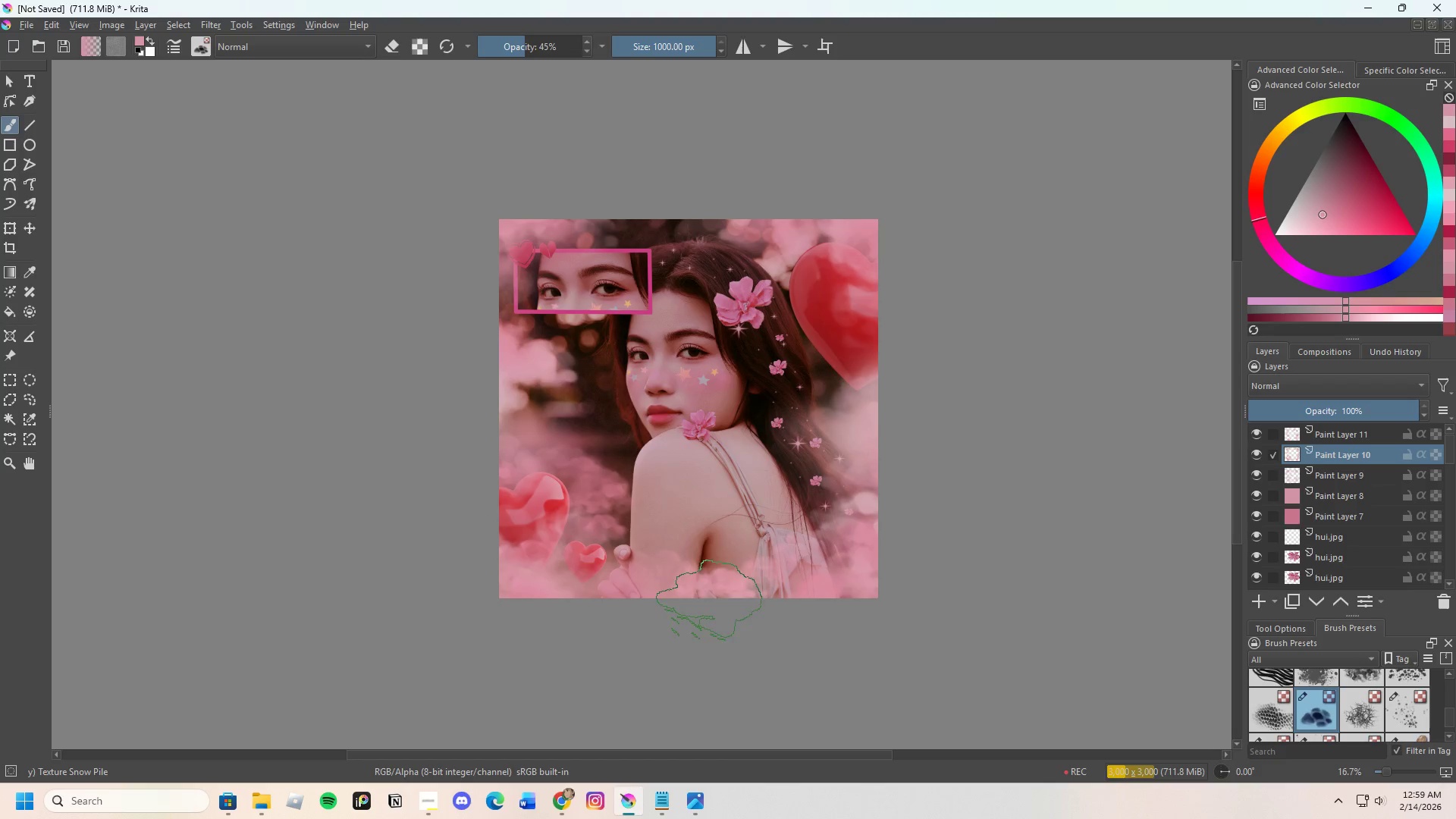 
left_click([795, 599])
 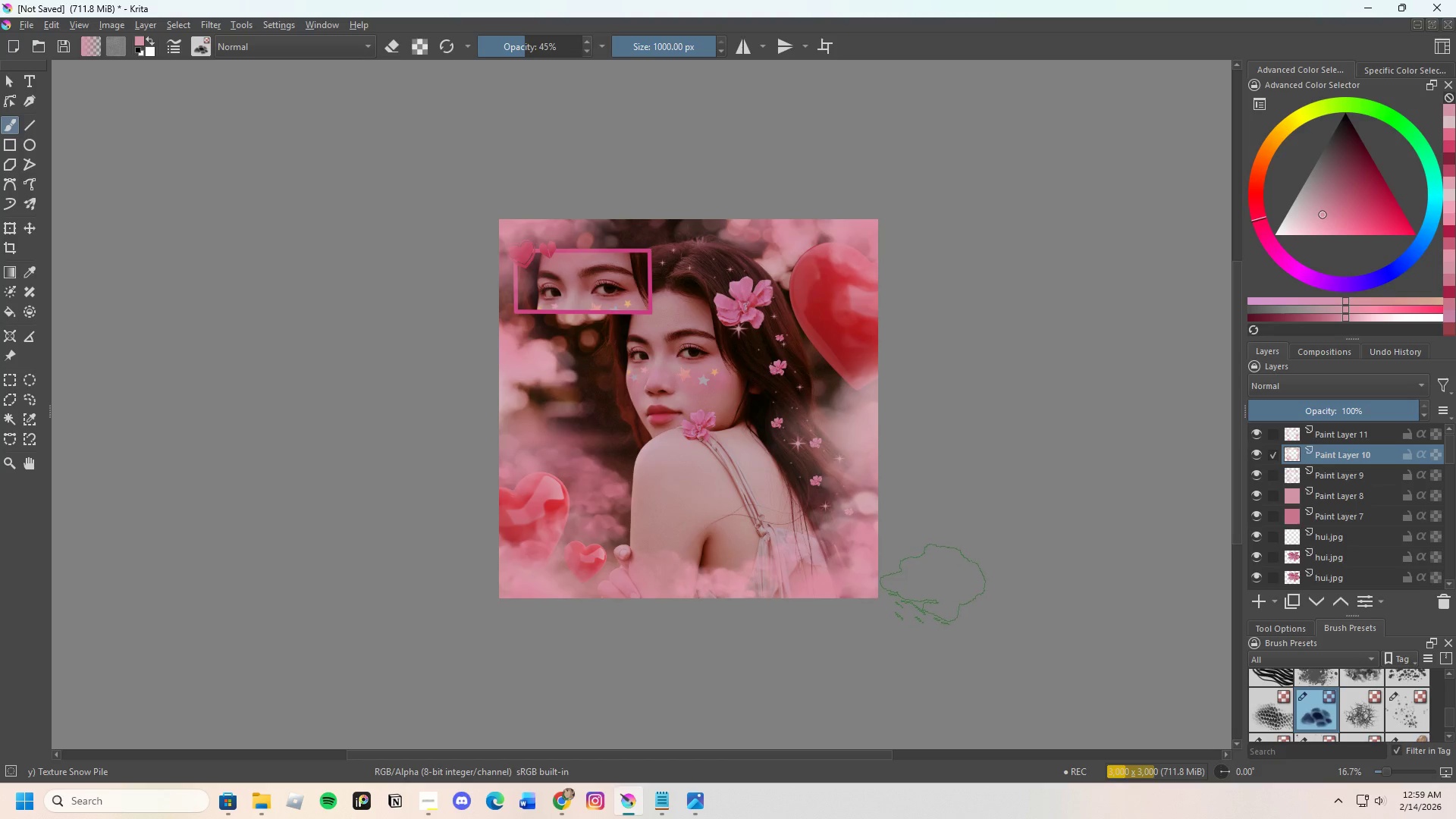 
wait(10.78)
 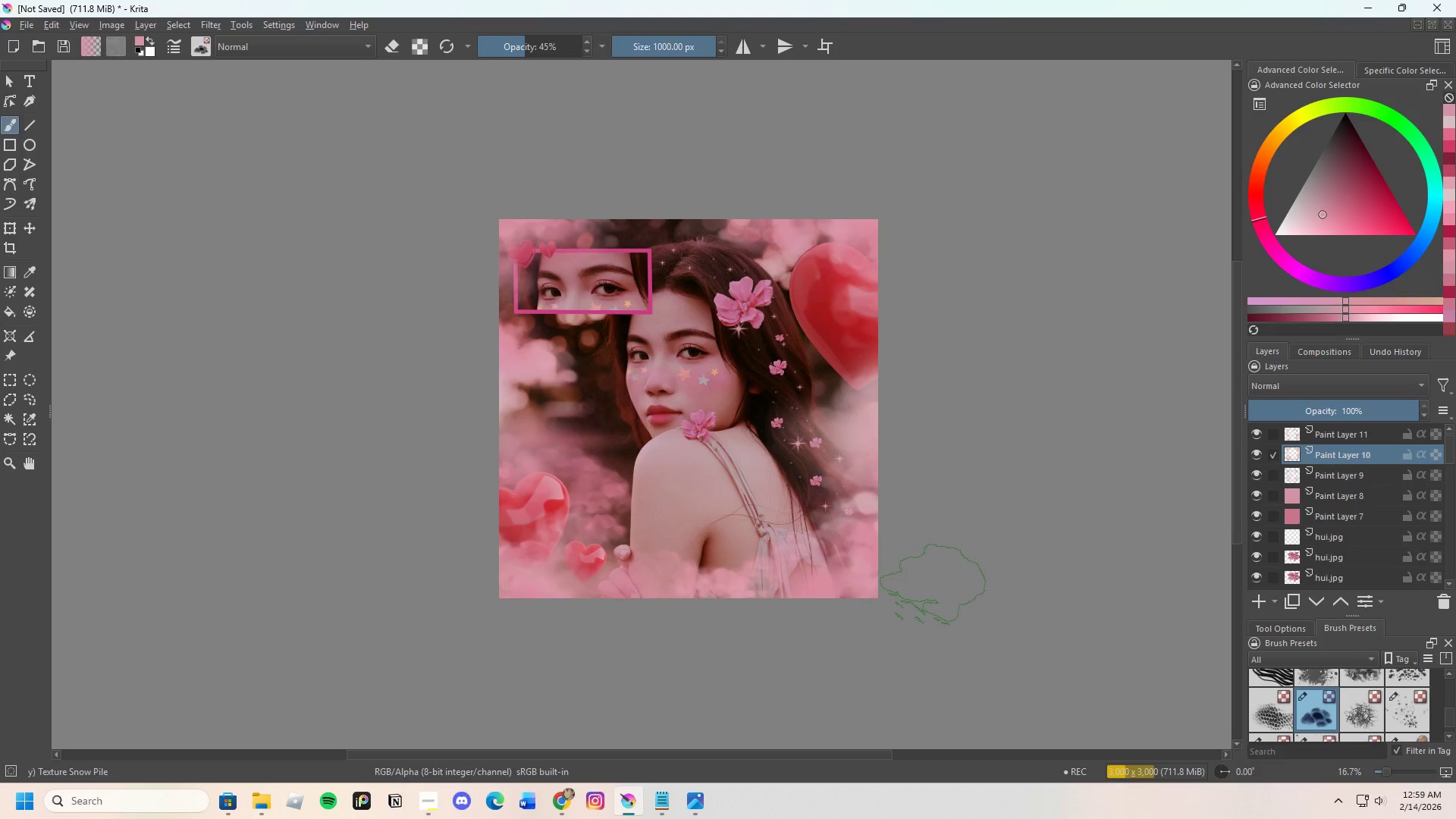 
left_click([608, 453])
 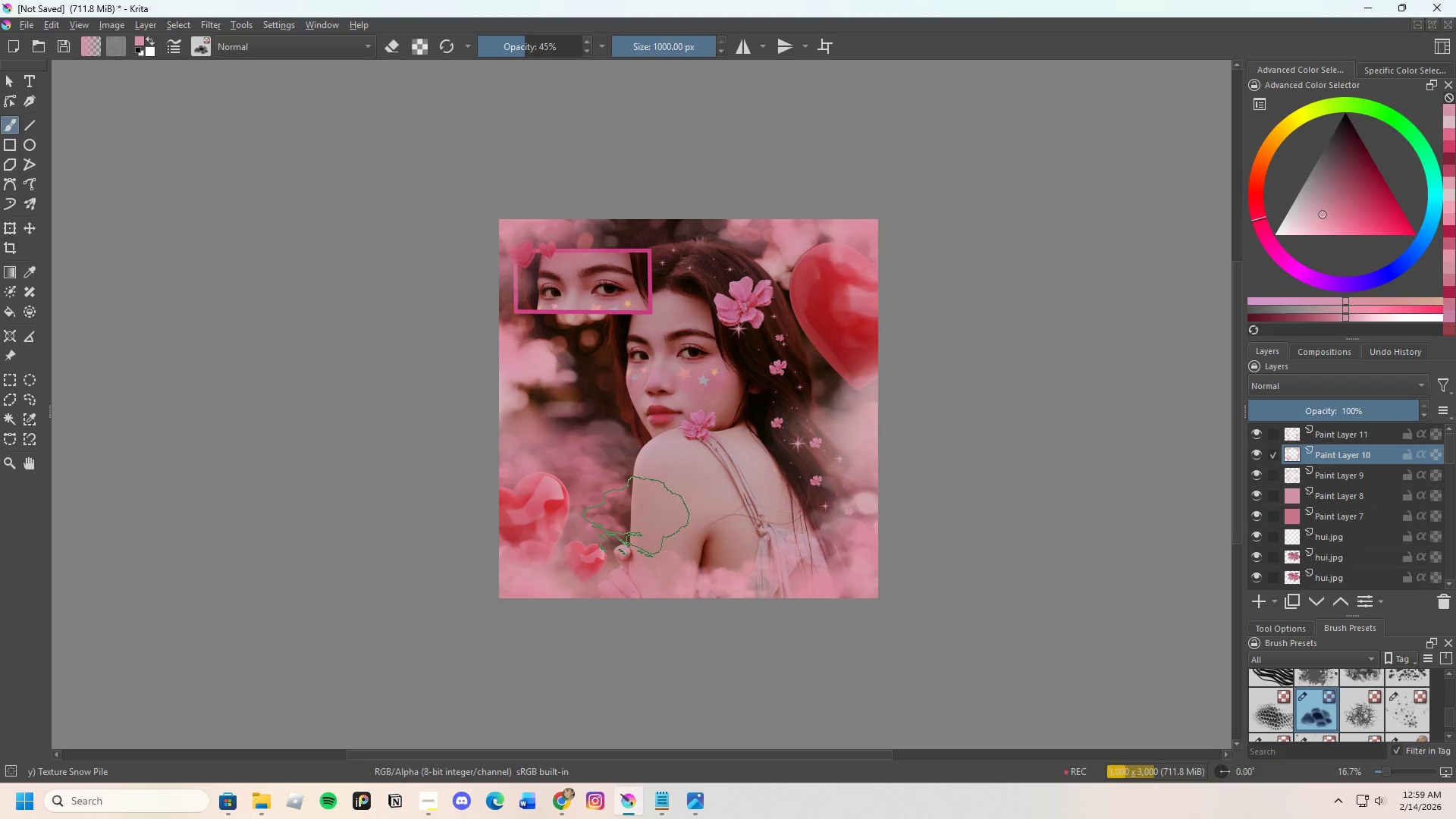 
key(E)
 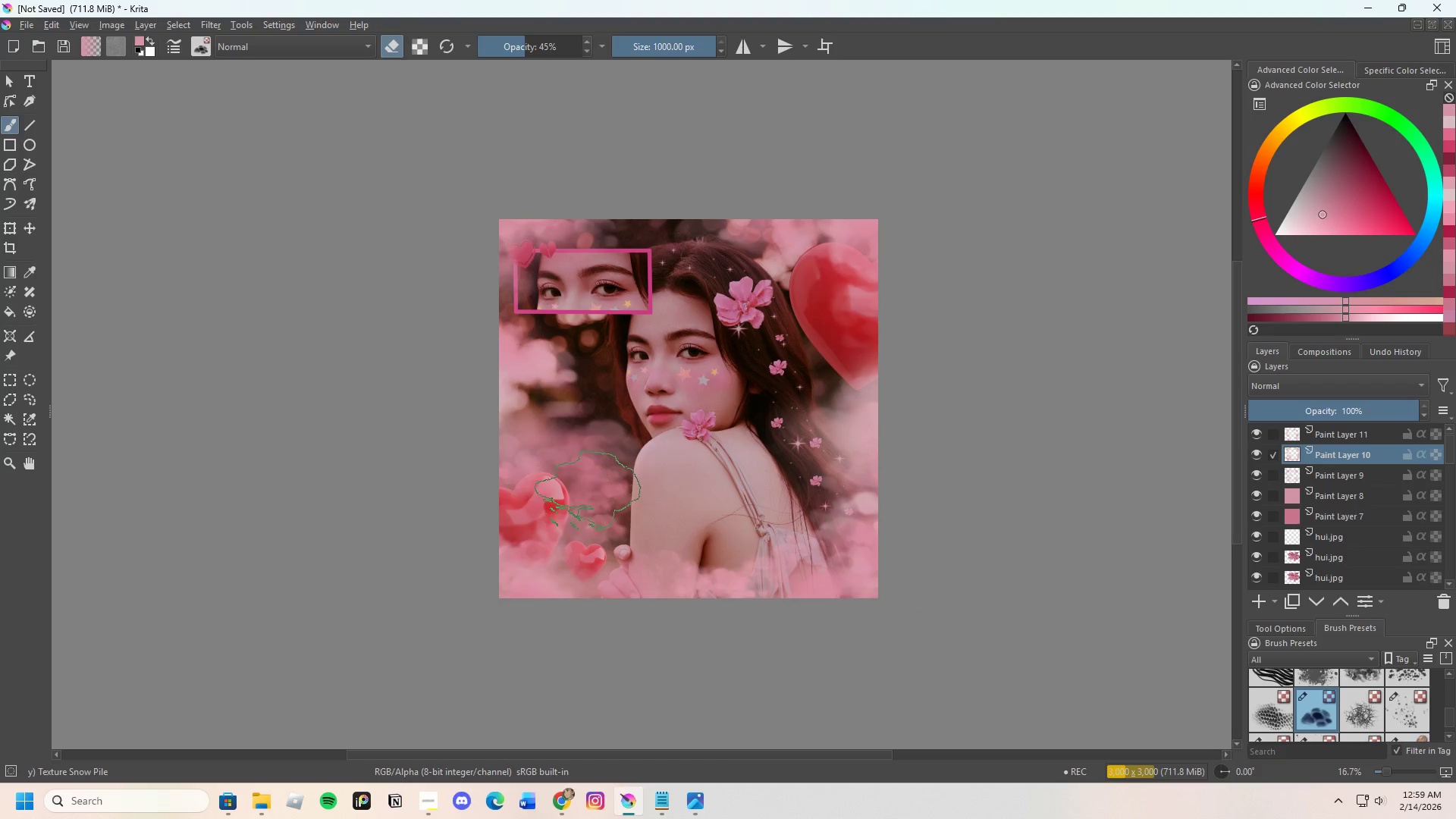 
left_click_drag(start_coordinate=[588, 491], to_coordinate=[595, 491])
 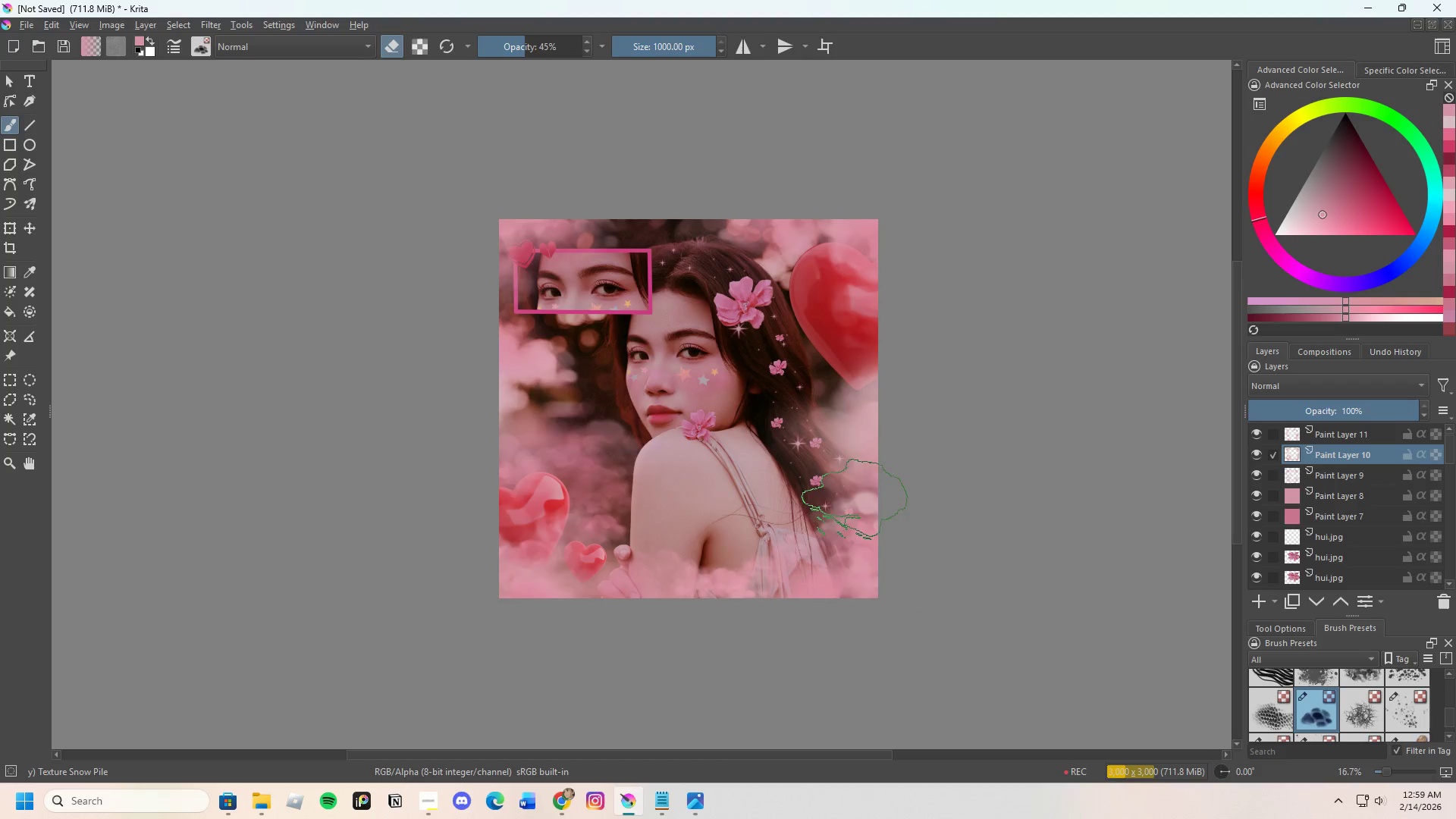 
left_click([618, 517])
 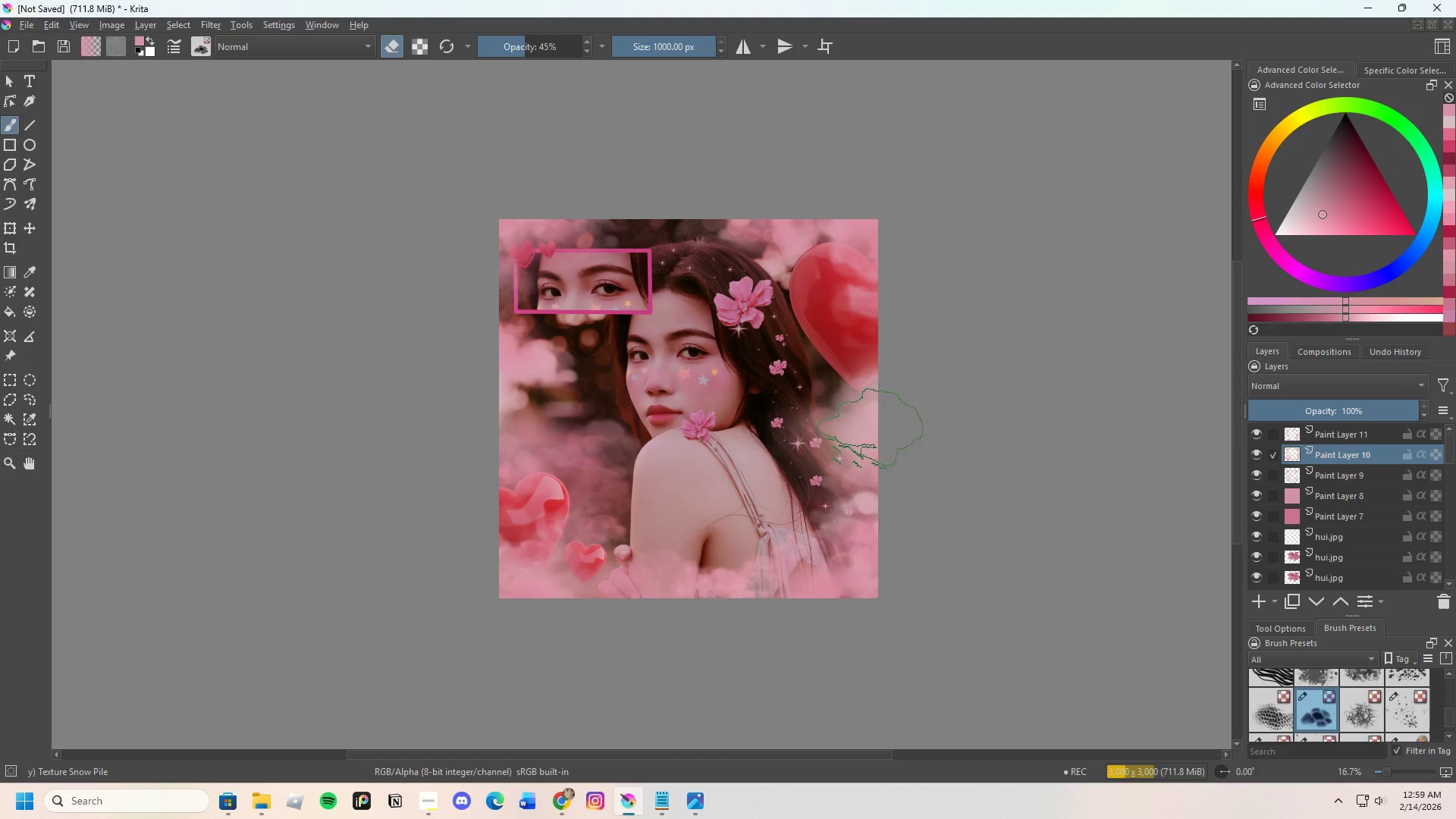 
left_click_drag(start_coordinate=[553, 431], to_coordinate=[566, 441])
 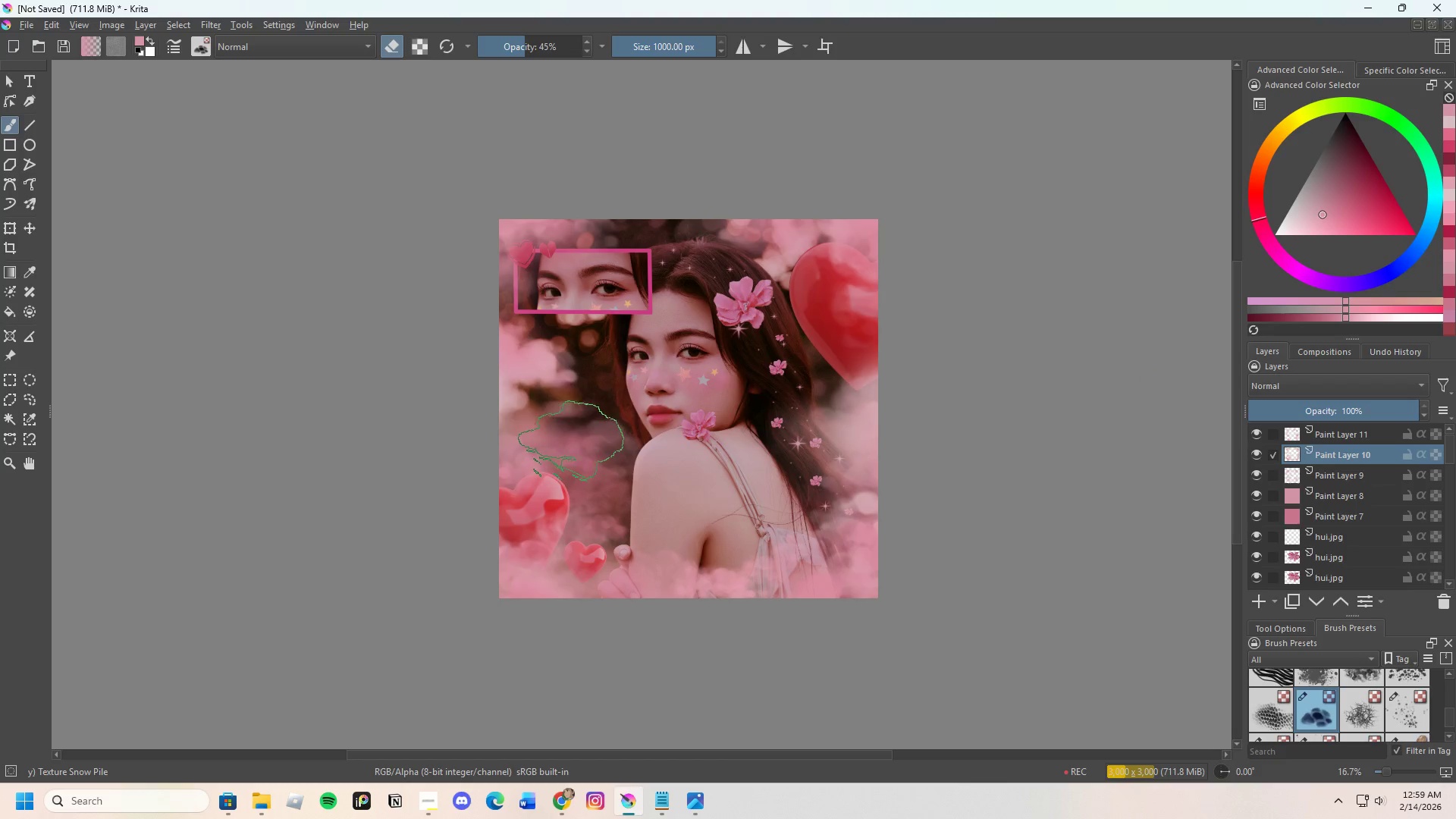 
left_click_drag(start_coordinate=[574, 438], to_coordinate=[579, 438])
 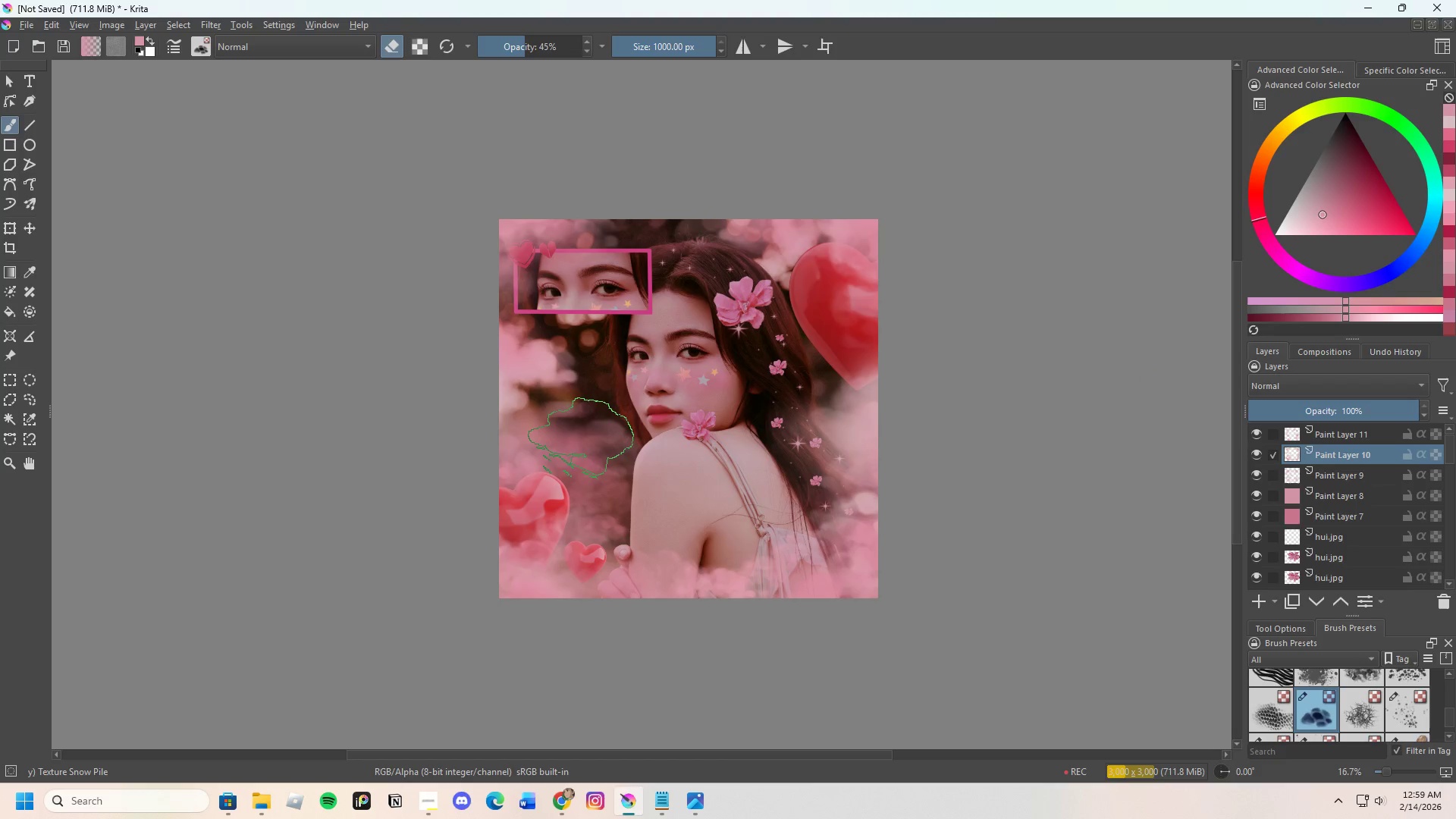 
triple_click([581, 438])
 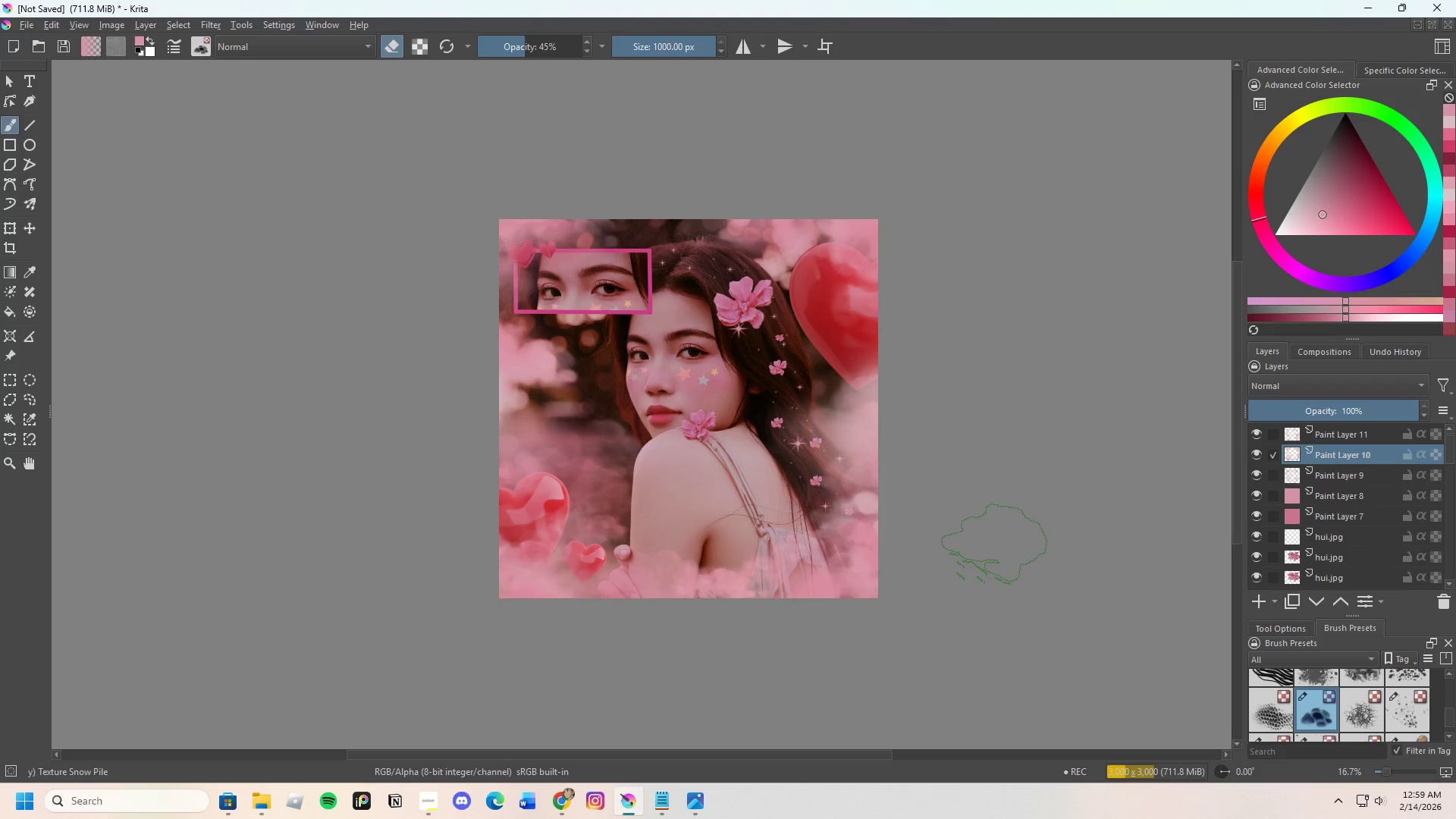 
left_click_drag(start_coordinate=[602, 529], to_coordinate=[617, 529])
 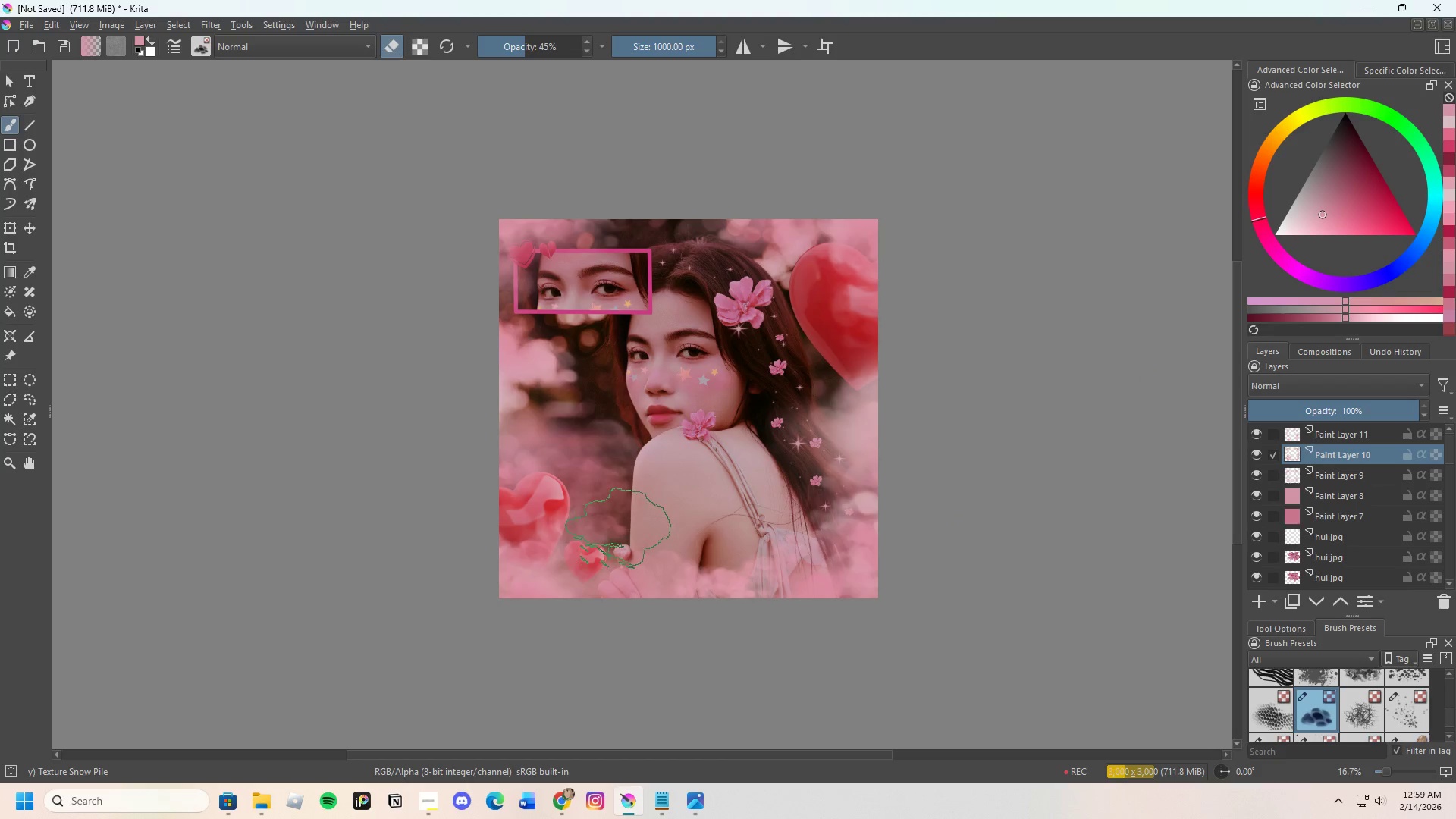 
double_click([618, 529])
 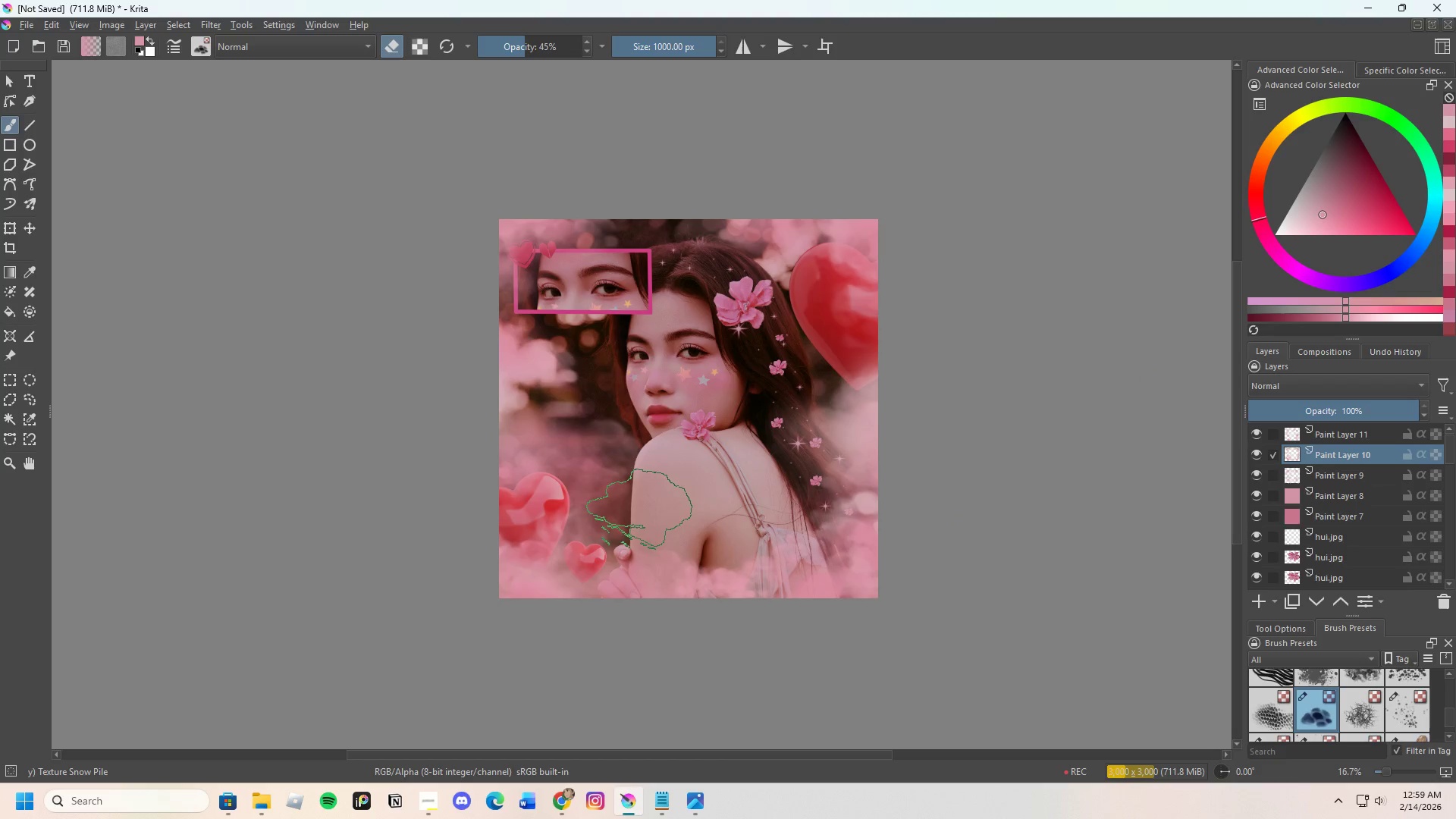 
key(E)
 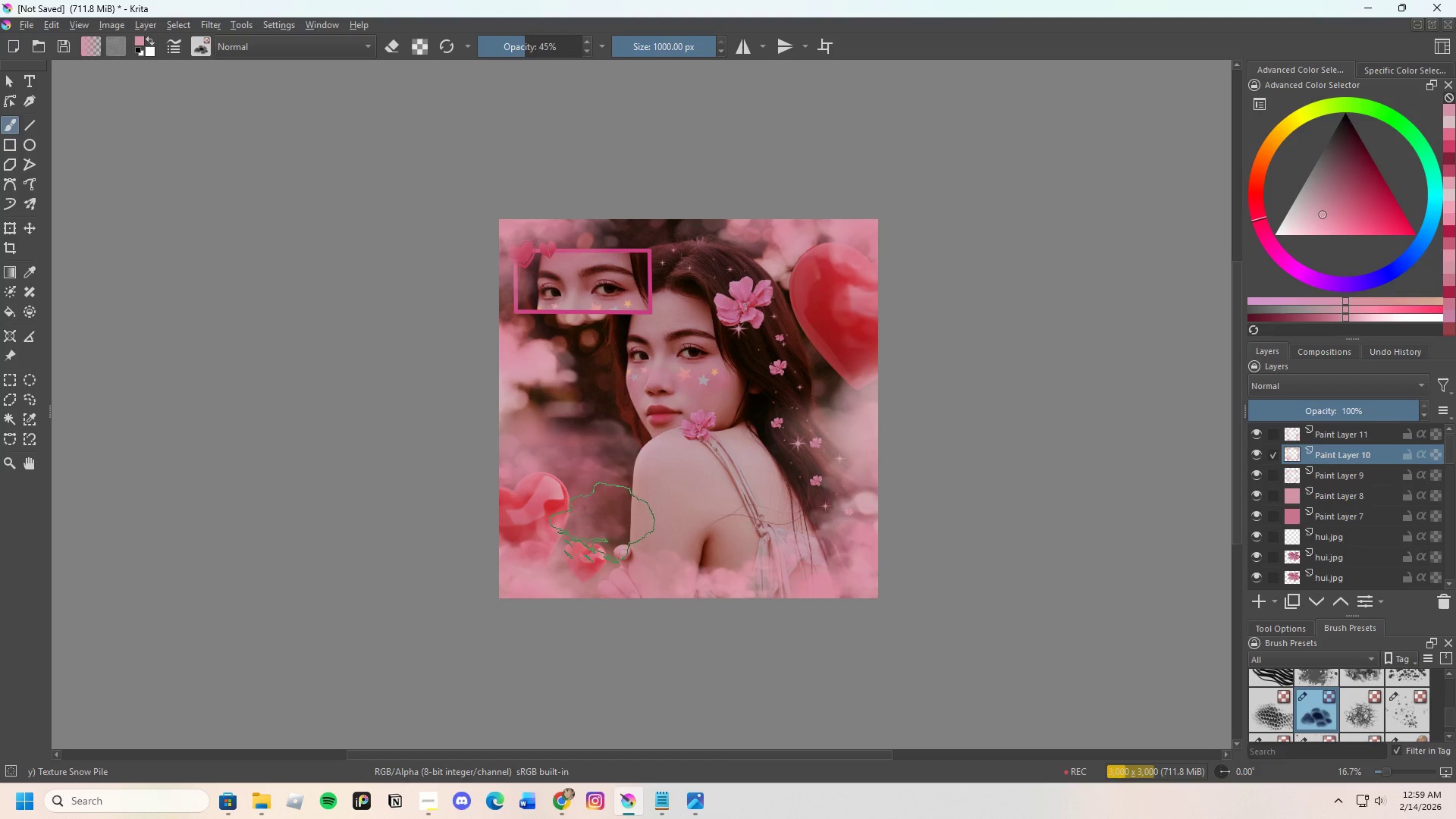 
left_click_drag(start_coordinate=[602, 523], to_coordinate=[612, 523])
 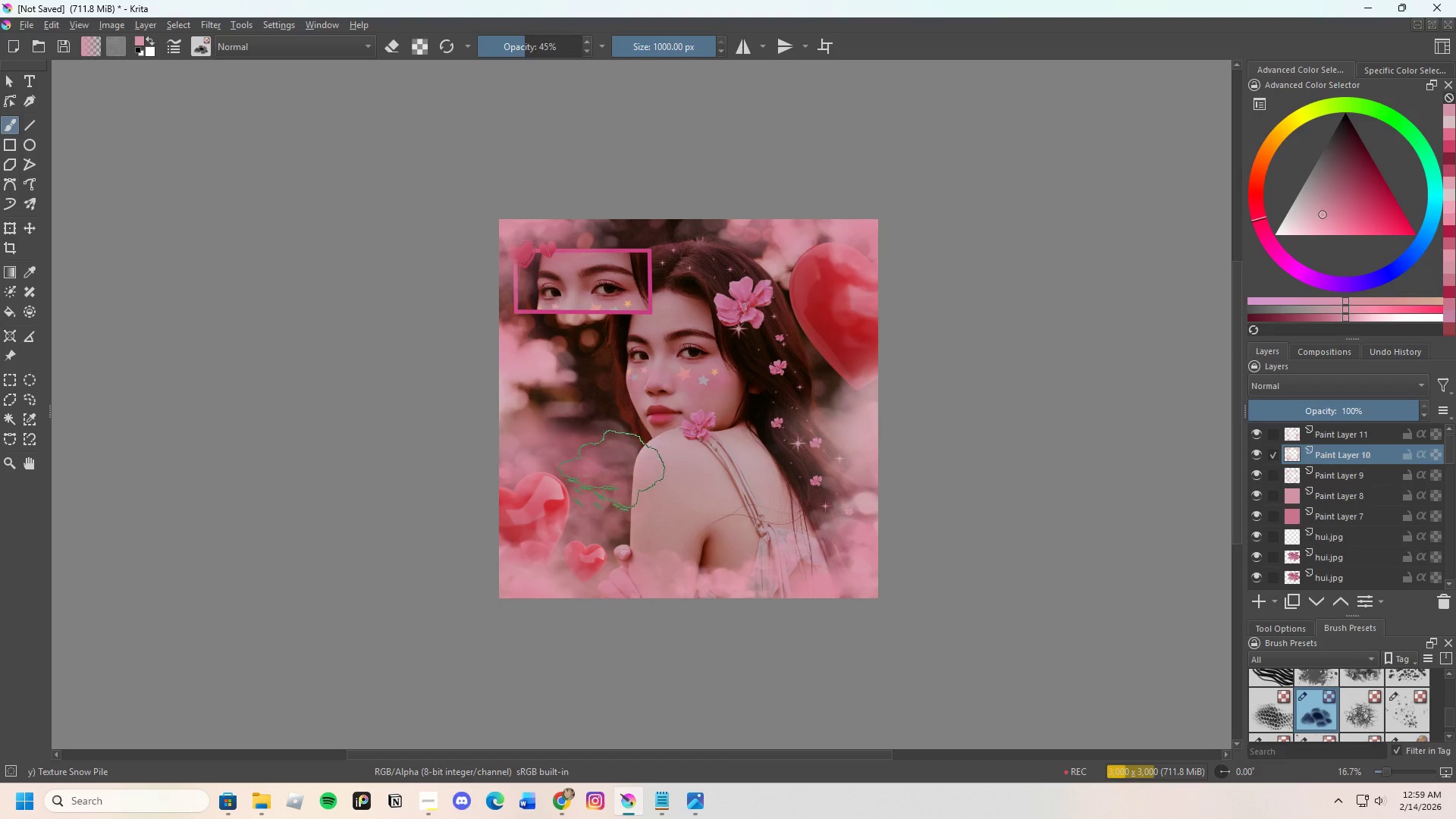 
left_click([635, 482])
 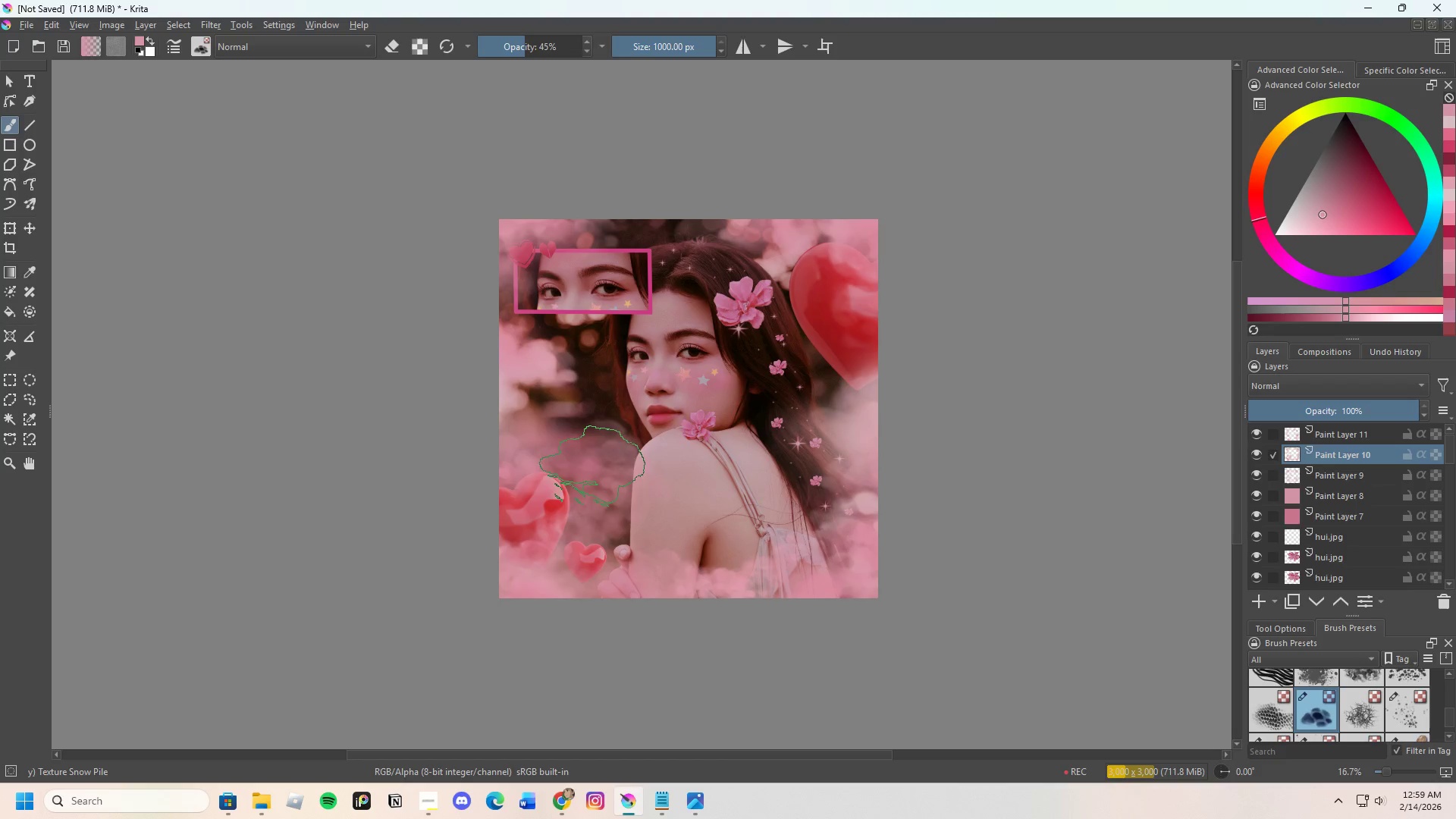 
left_click_drag(start_coordinate=[553, 467], to_coordinate=[575, 472])
 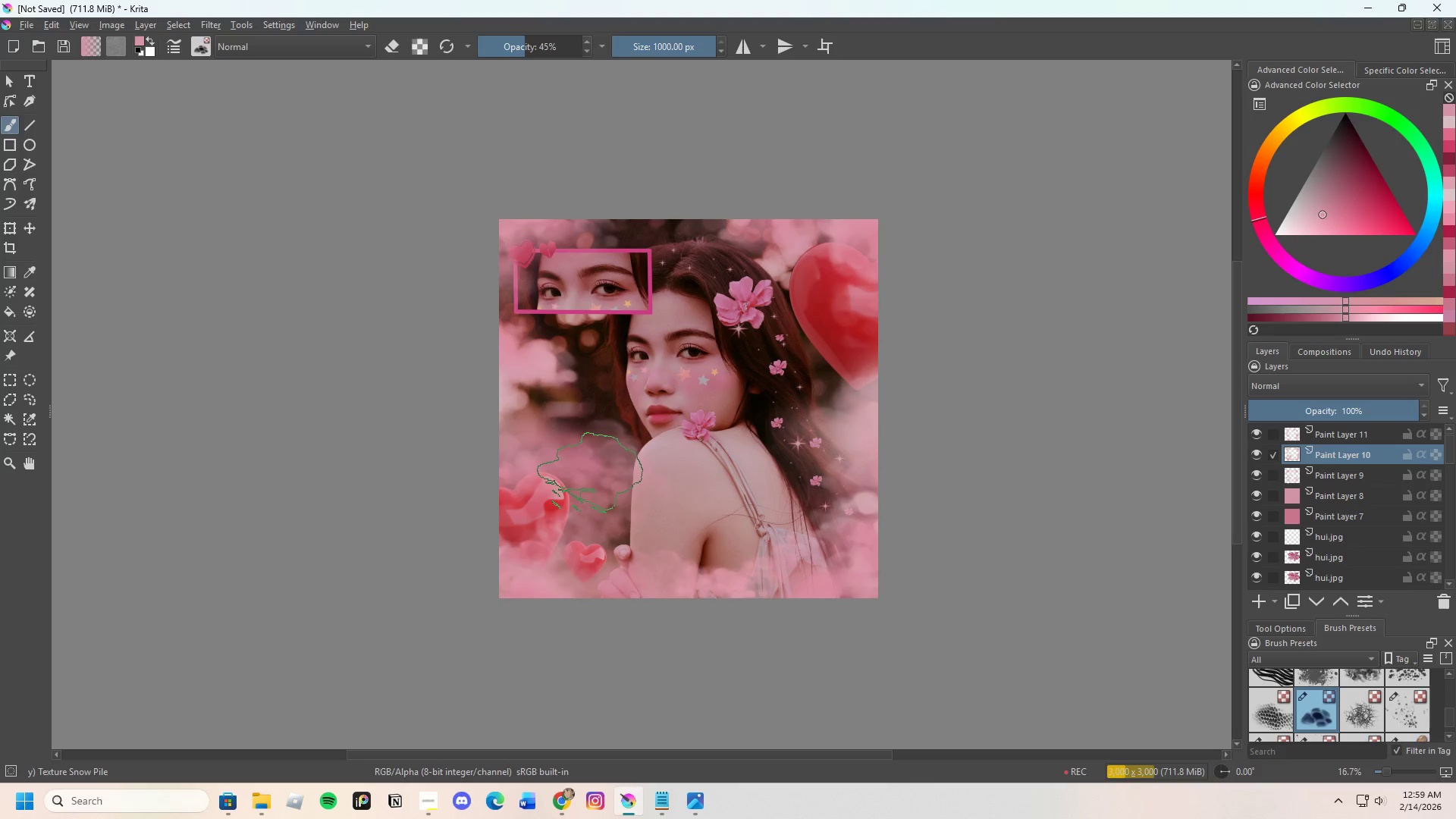 
key(E)
 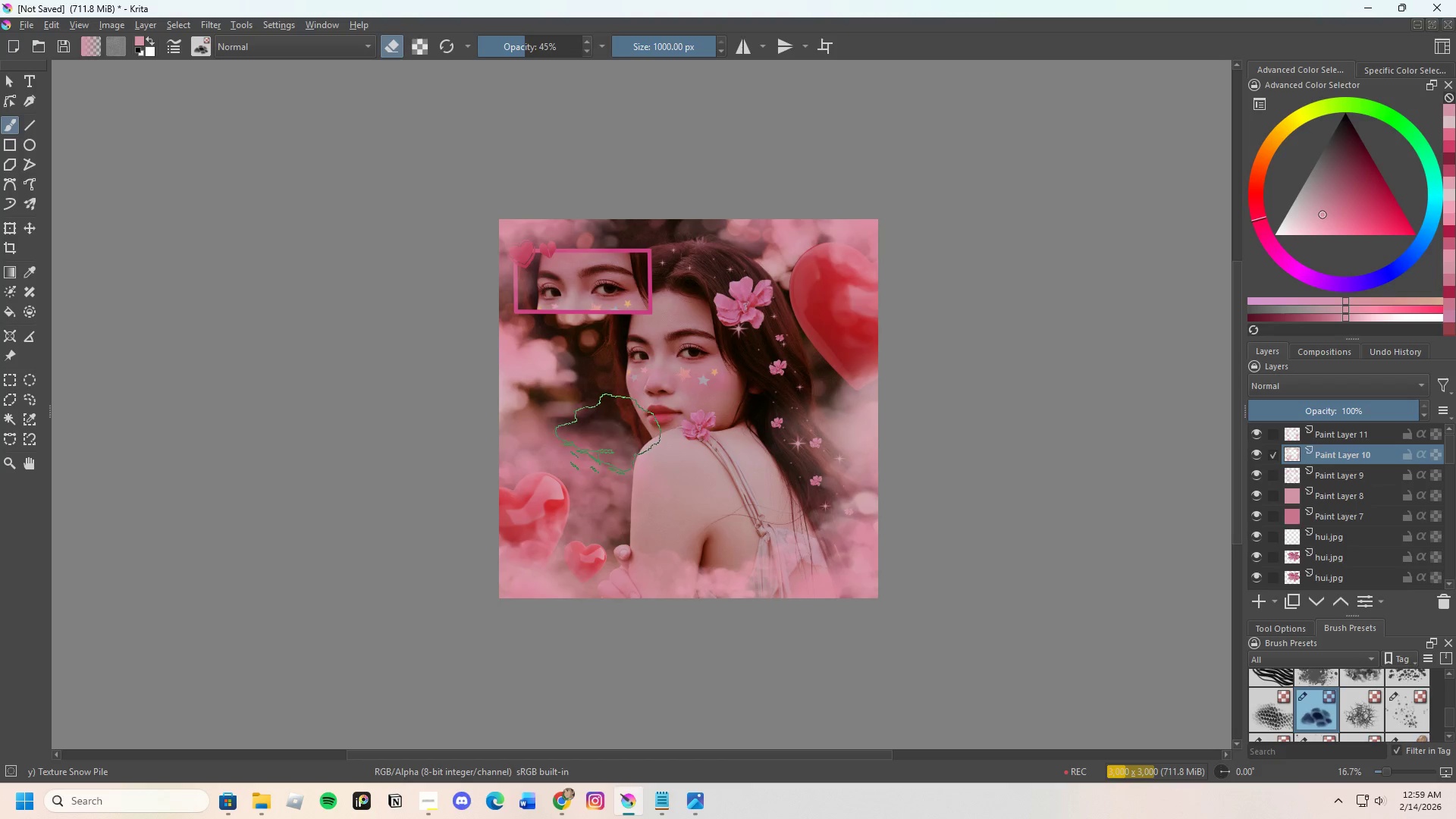 
double_click([611, 435])
 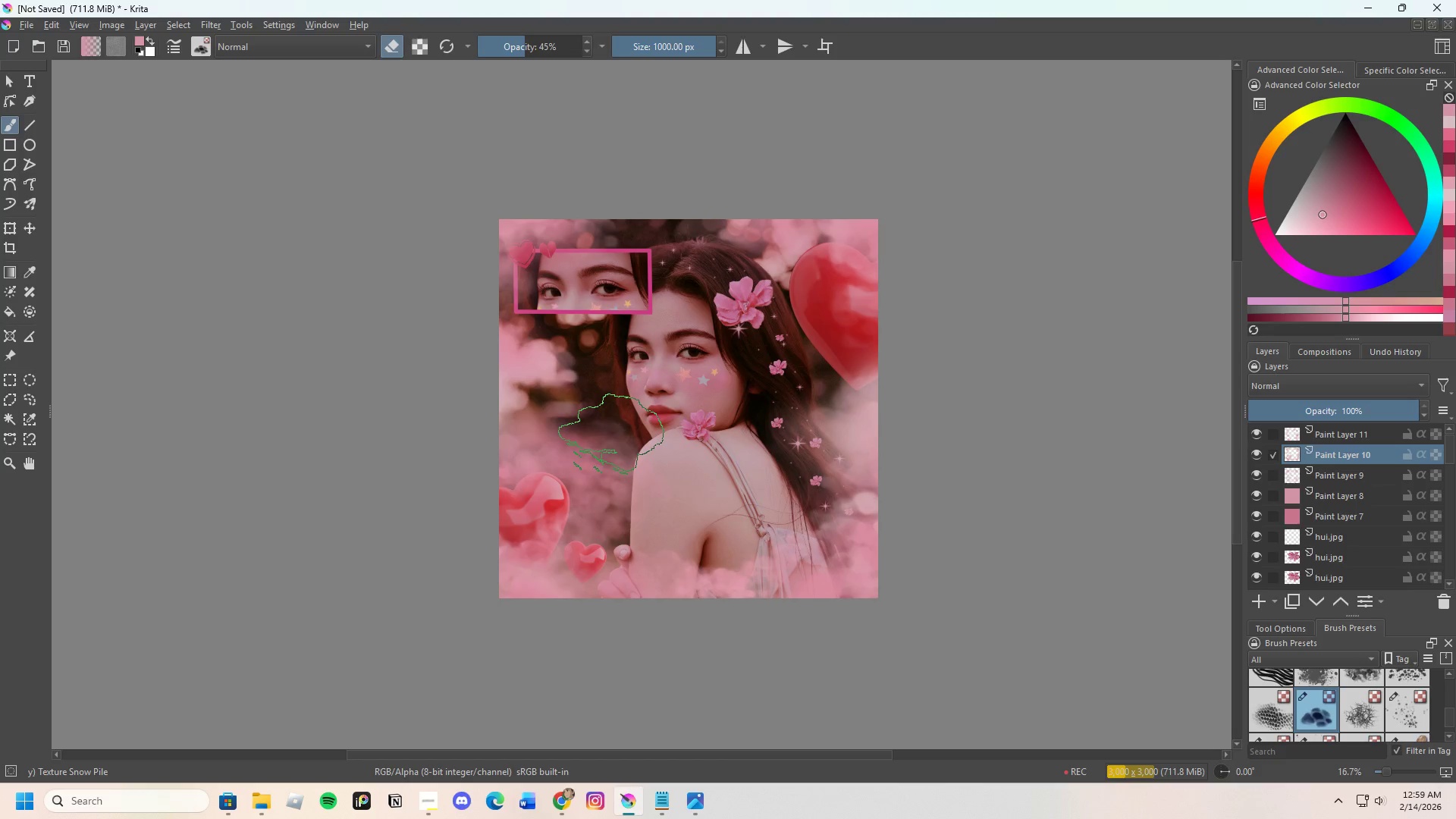 
triple_click([611, 435])
 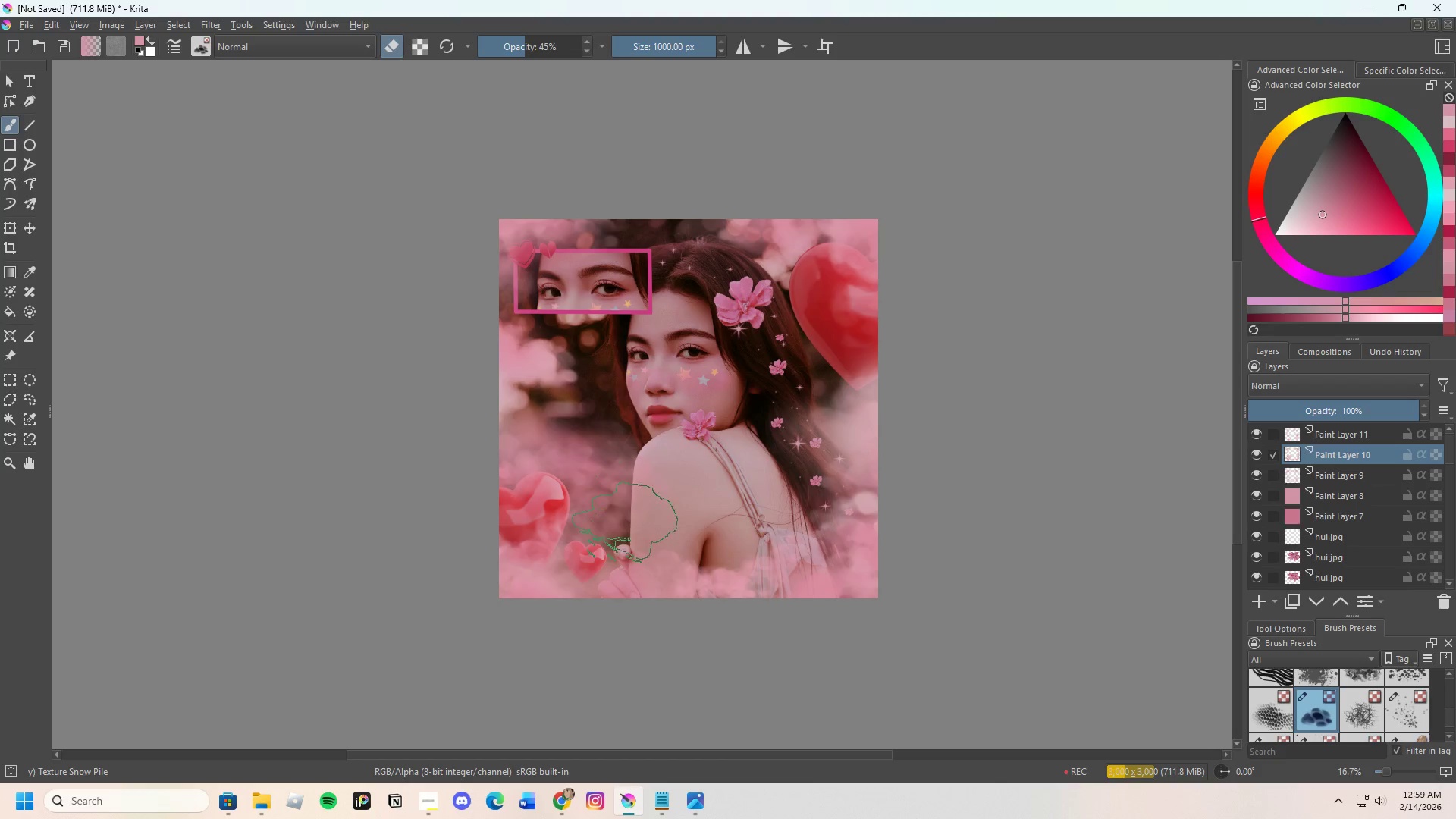 
left_click([620, 529])
 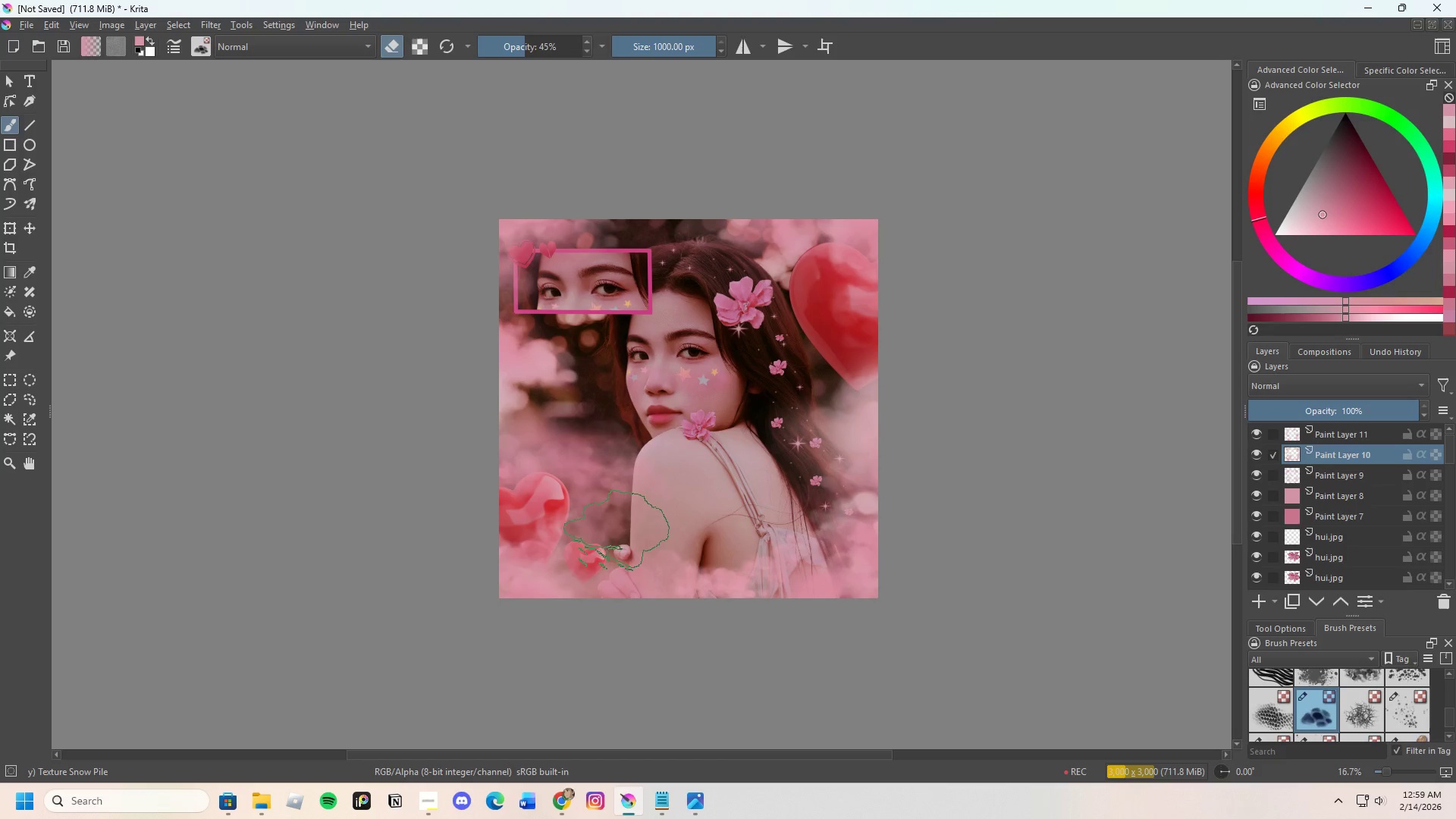 
triple_click([609, 529])
 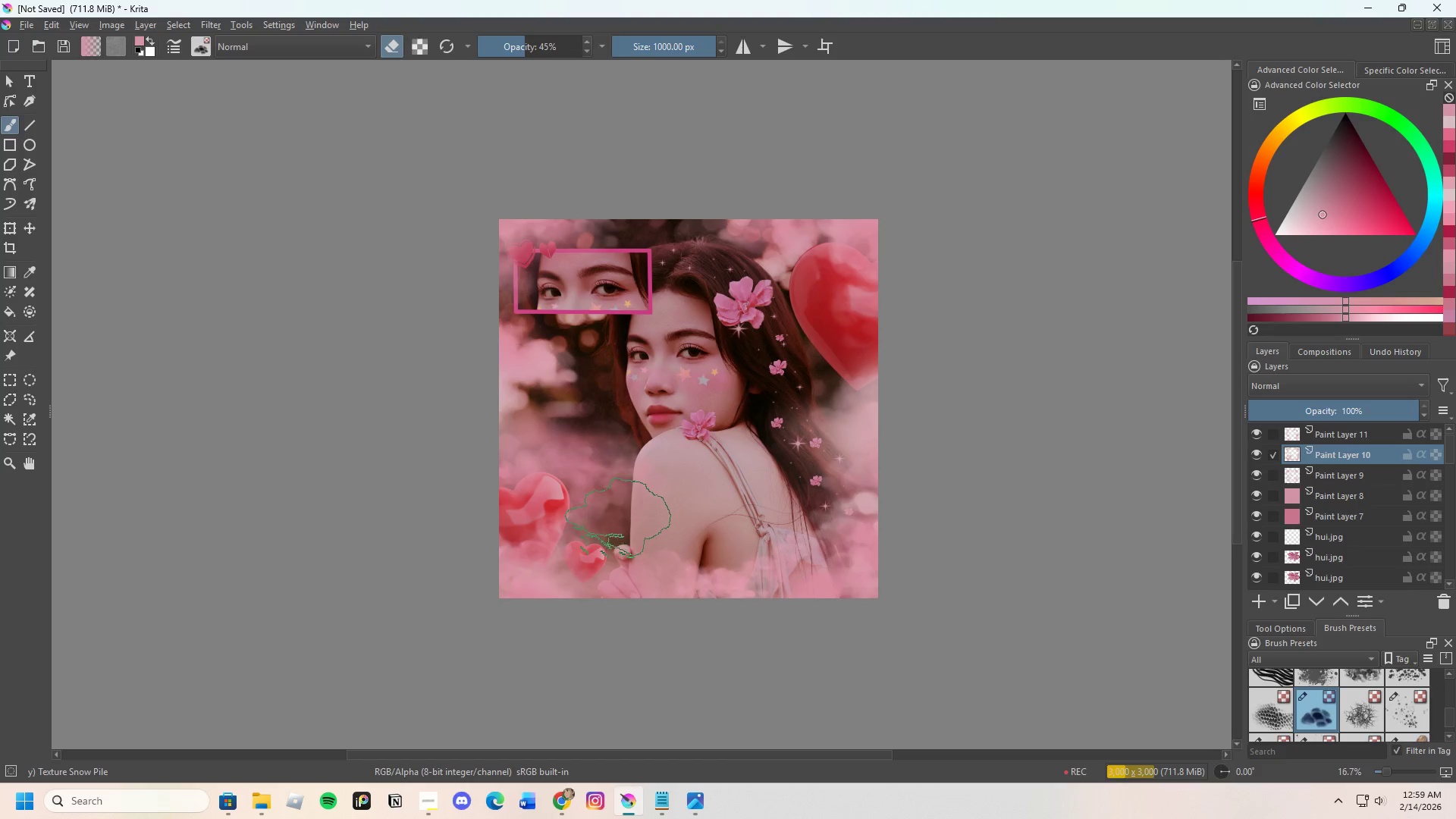 
double_click([598, 520])
 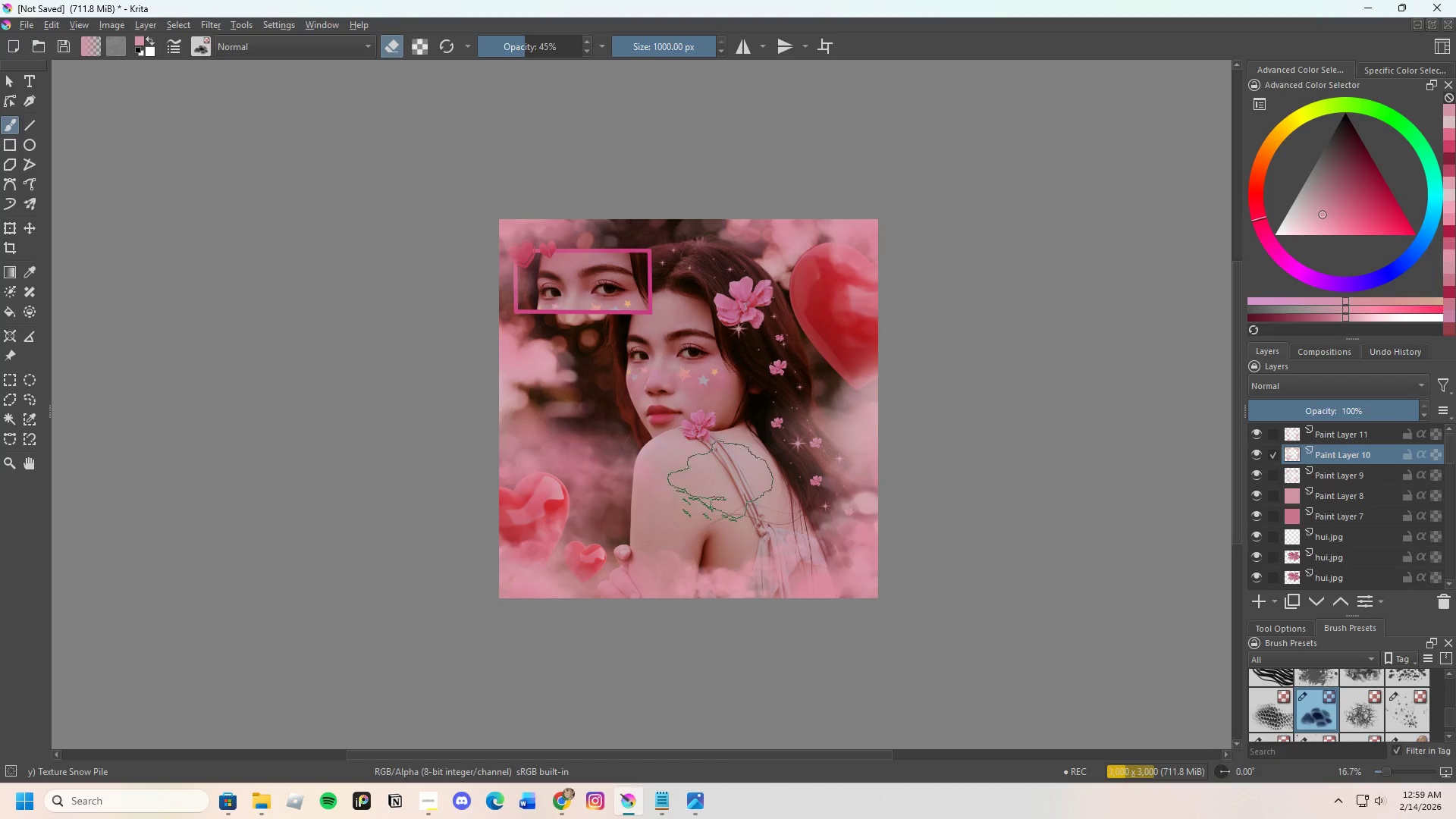 
left_click_drag(start_coordinate=[546, 450], to_coordinate=[550, 447])
 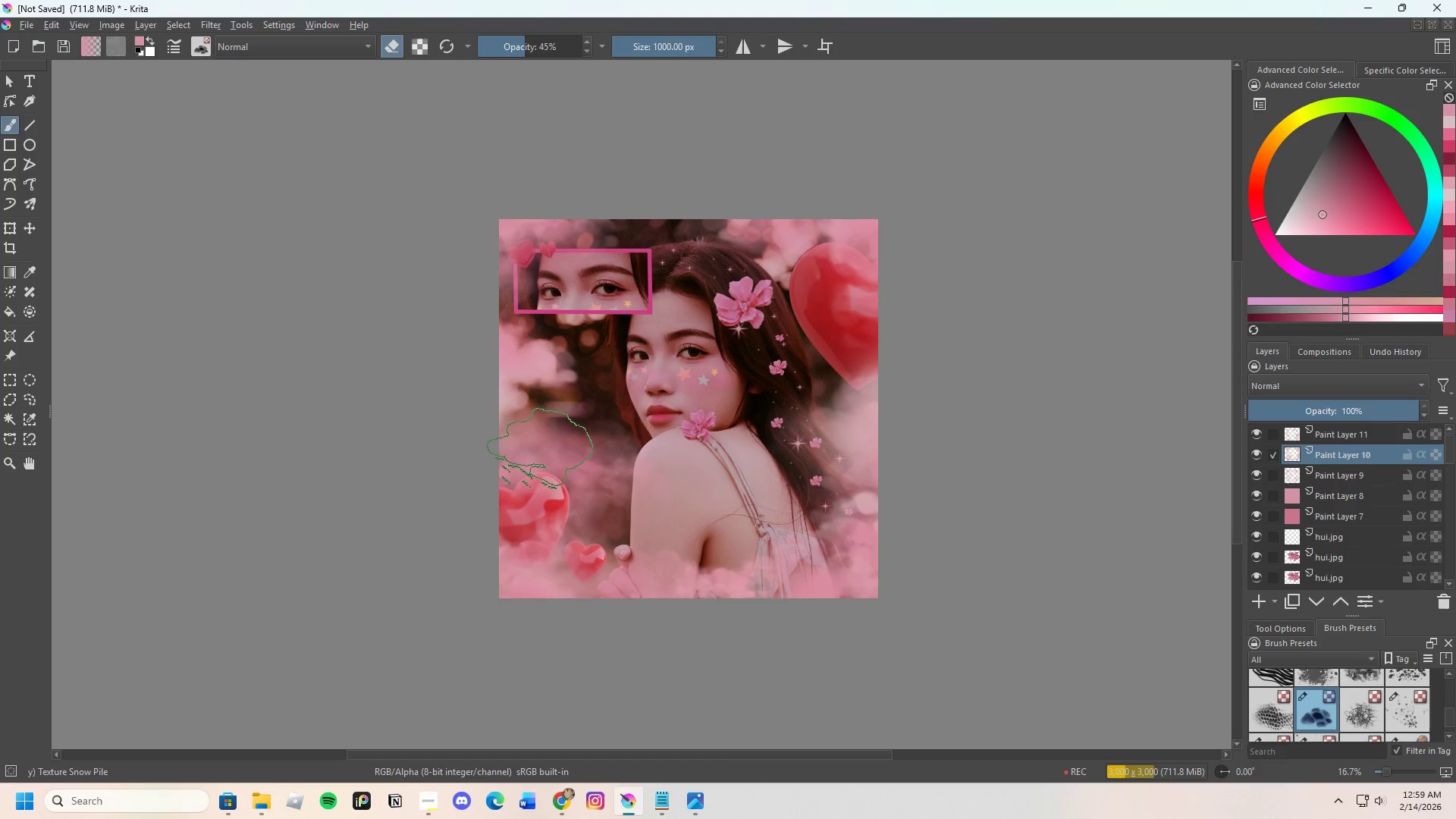 
left_click_drag(start_coordinate=[544, 446], to_coordinate=[553, 443])
 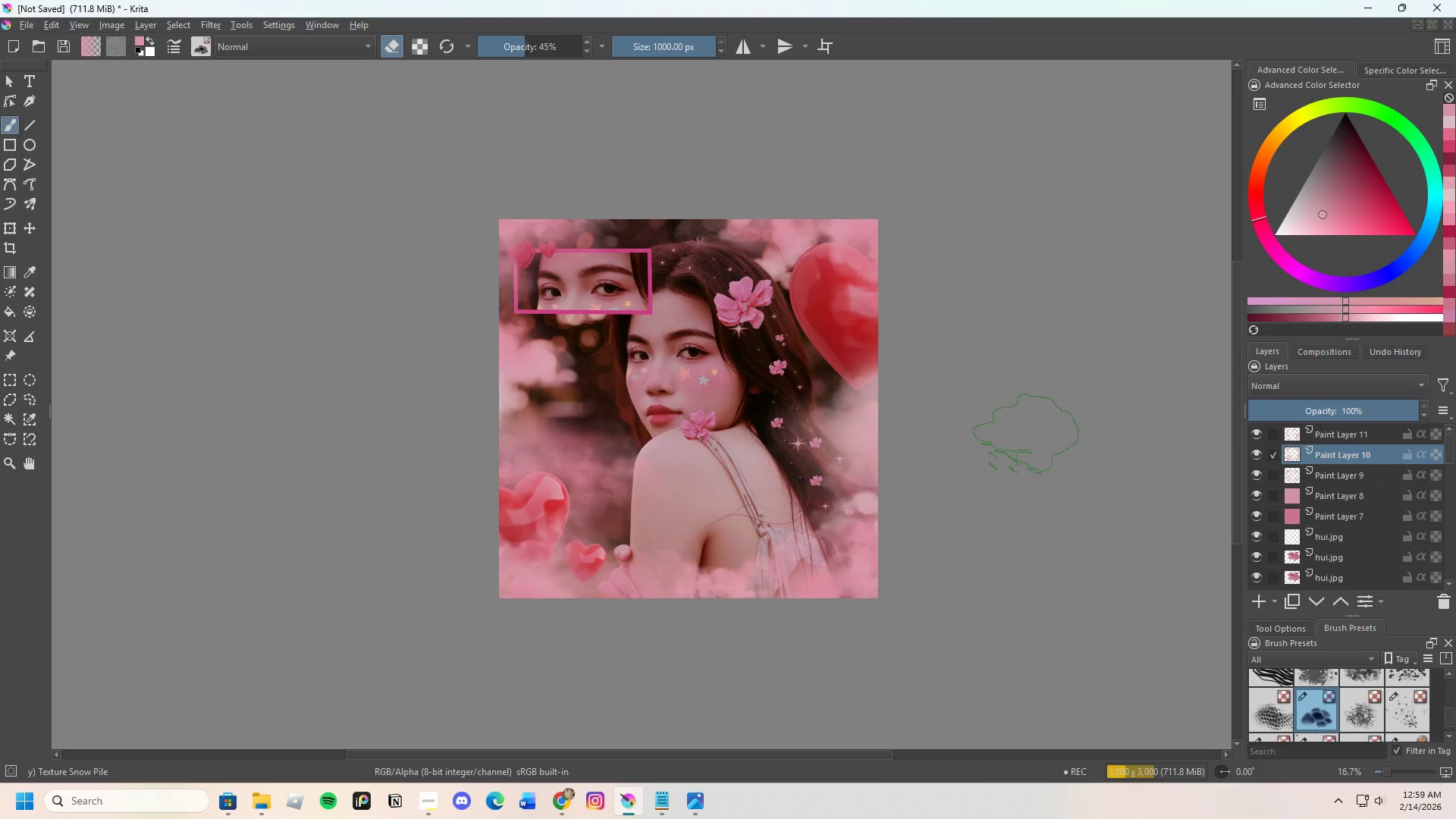 
wait(5.47)
 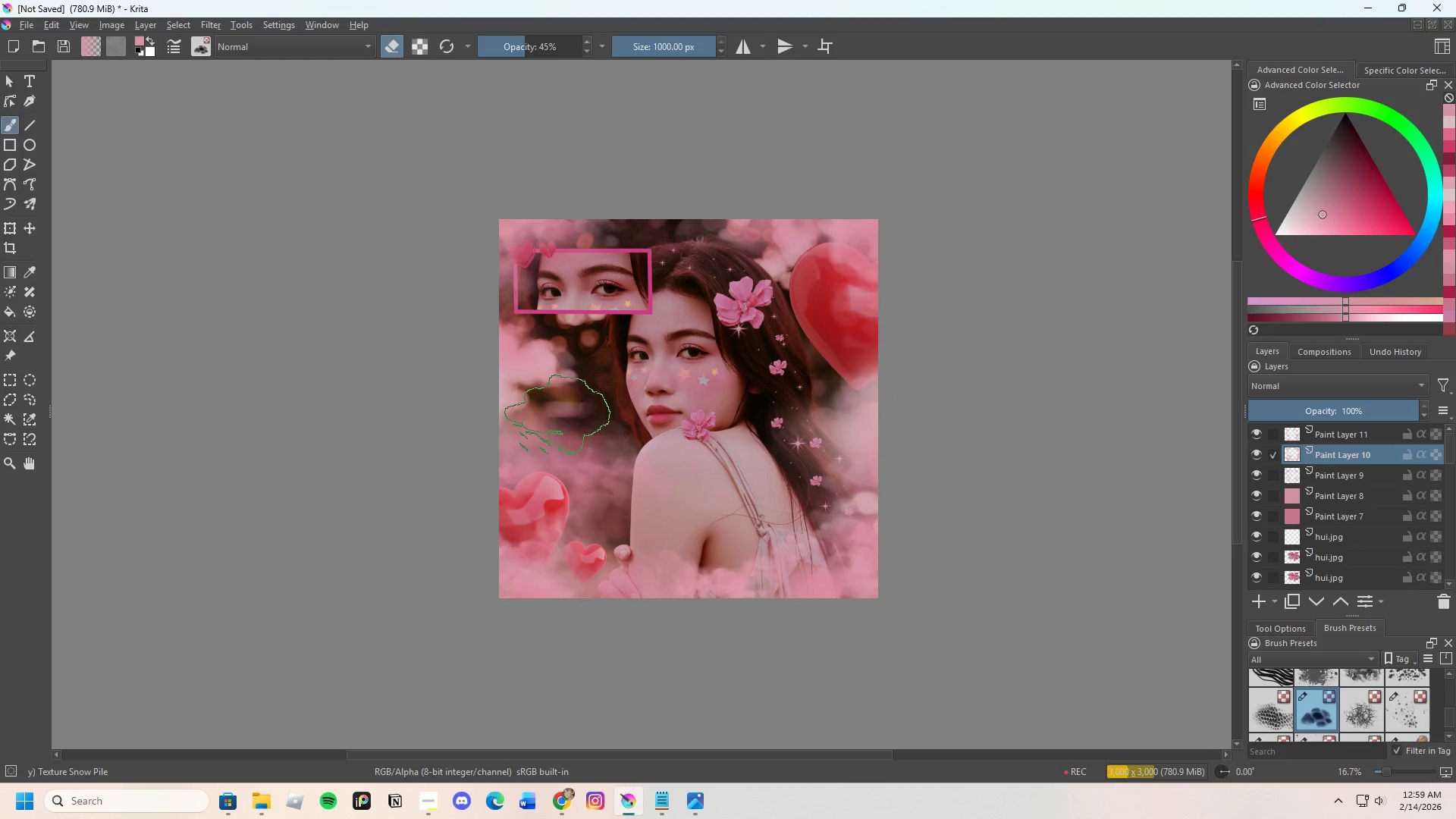 
scroll: coordinate [741, 475], scroll_direction: up, amount: 1.0
 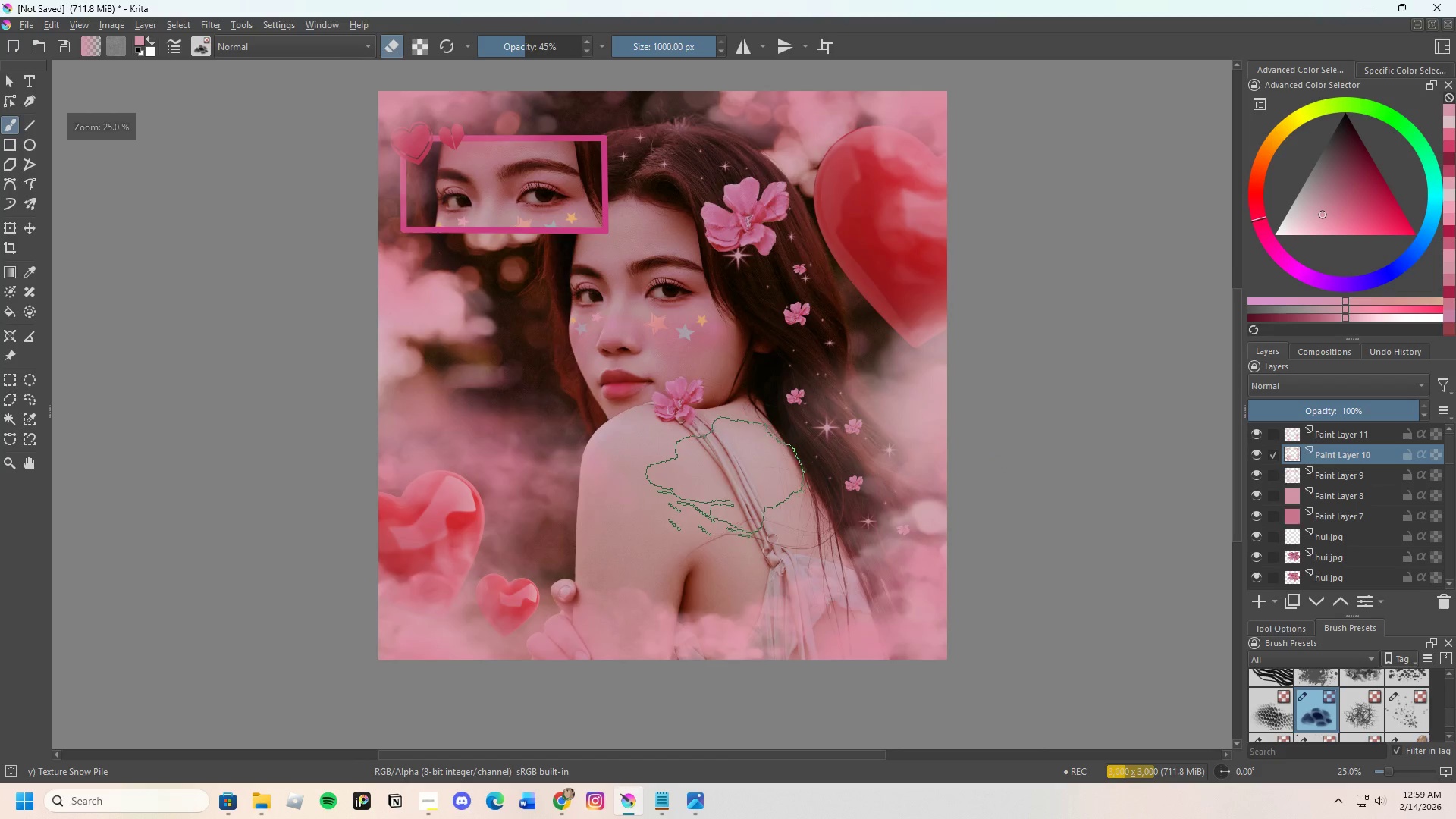 
scroll: coordinate [717, 475], scroll_direction: down, amount: 1.0
 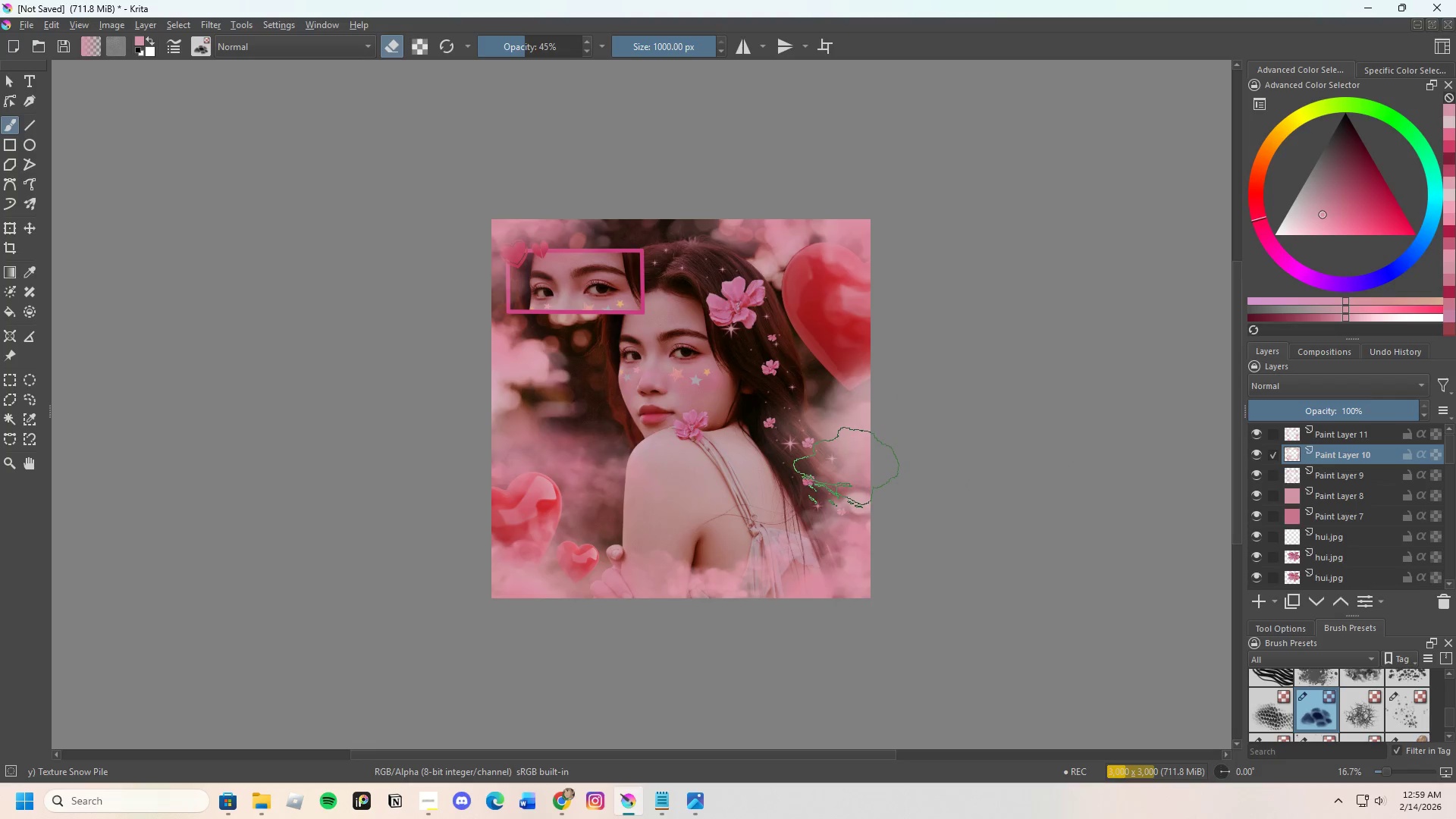 
left_click([799, 435])
 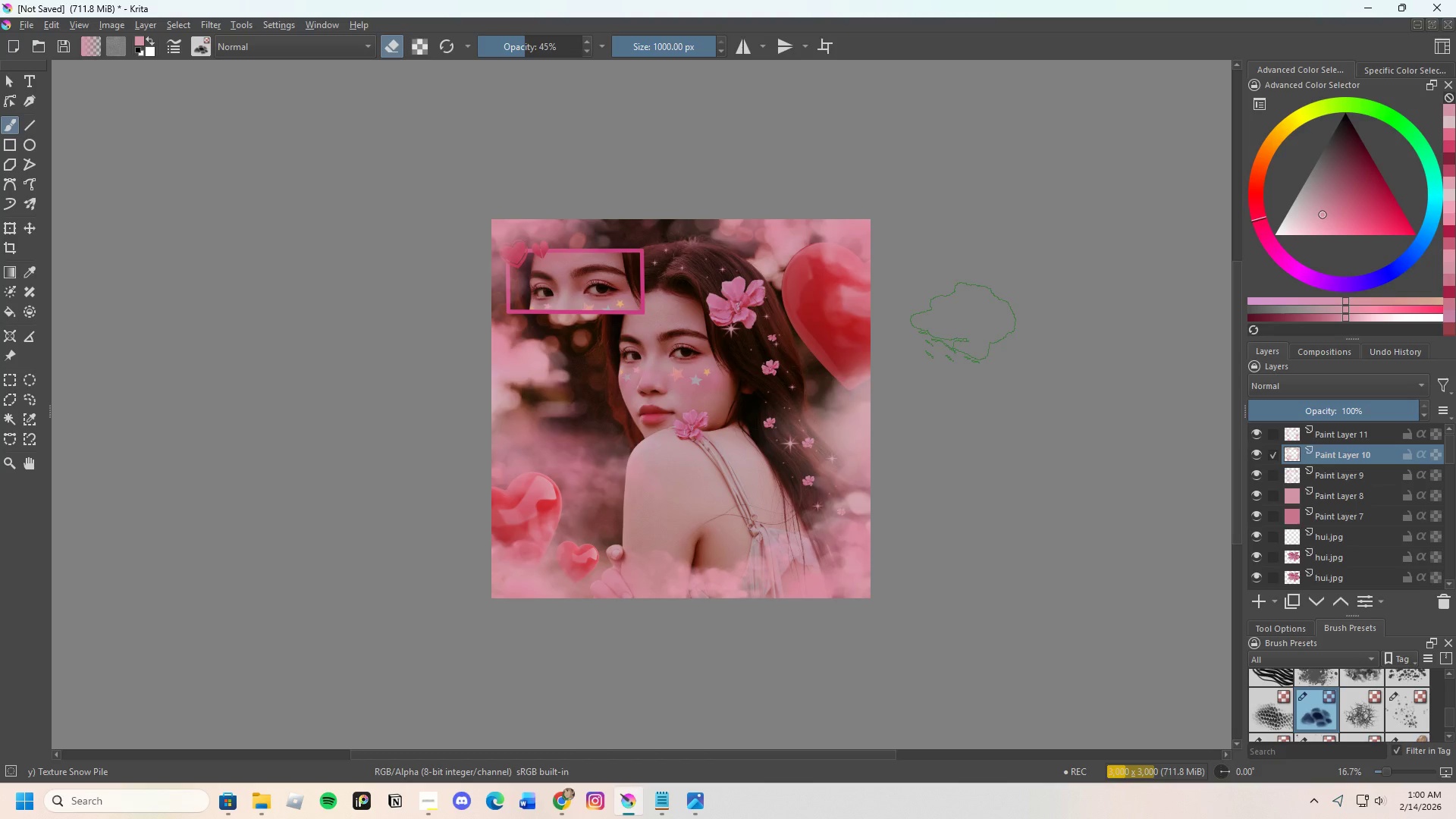 
wait(44.94)
 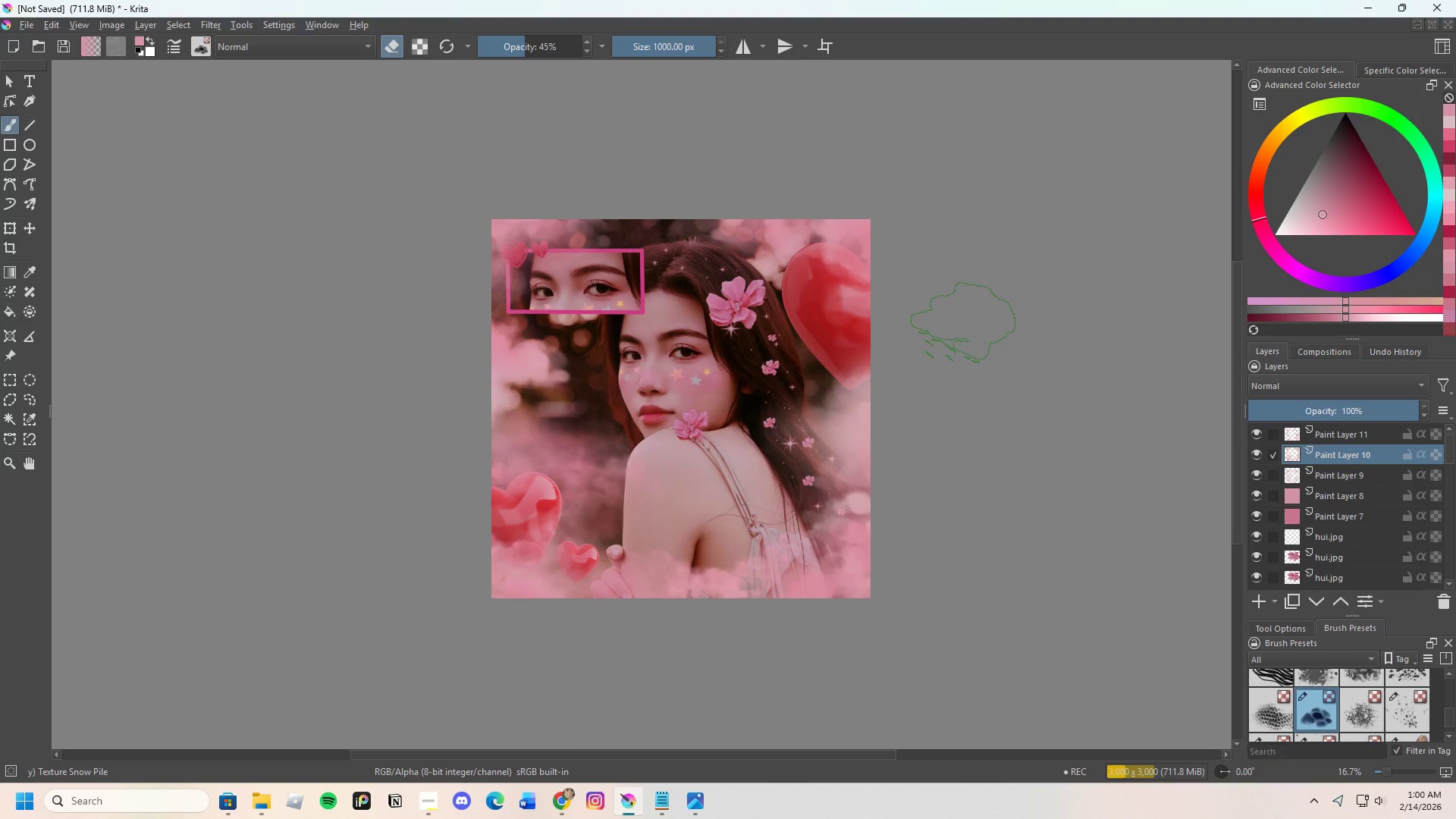 
scroll: coordinate [714, 445], scroll_direction: down, amount: 2.0
 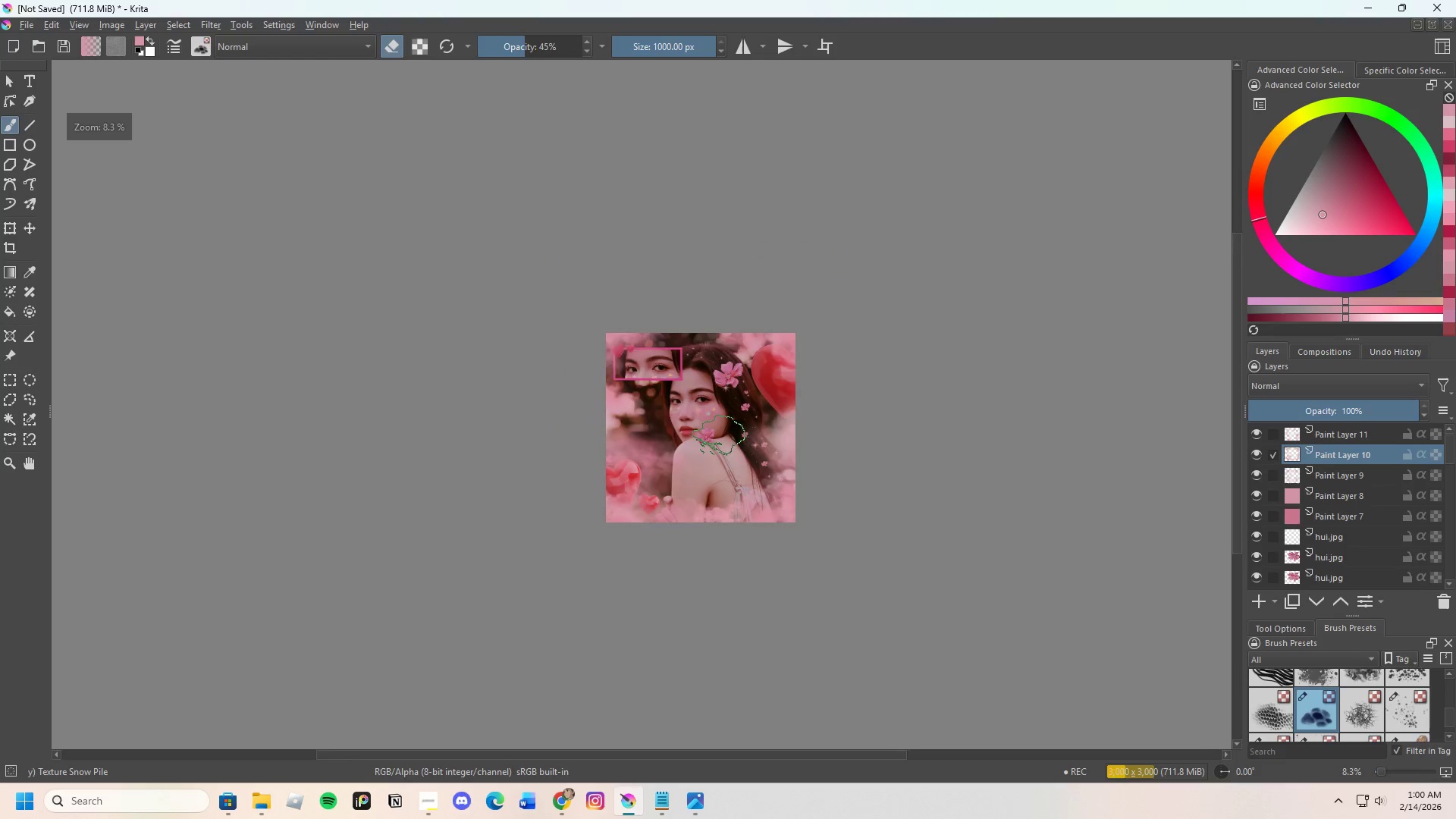 
scroll: coordinate [757, 407], scroll_direction: up, amount: 3.0
 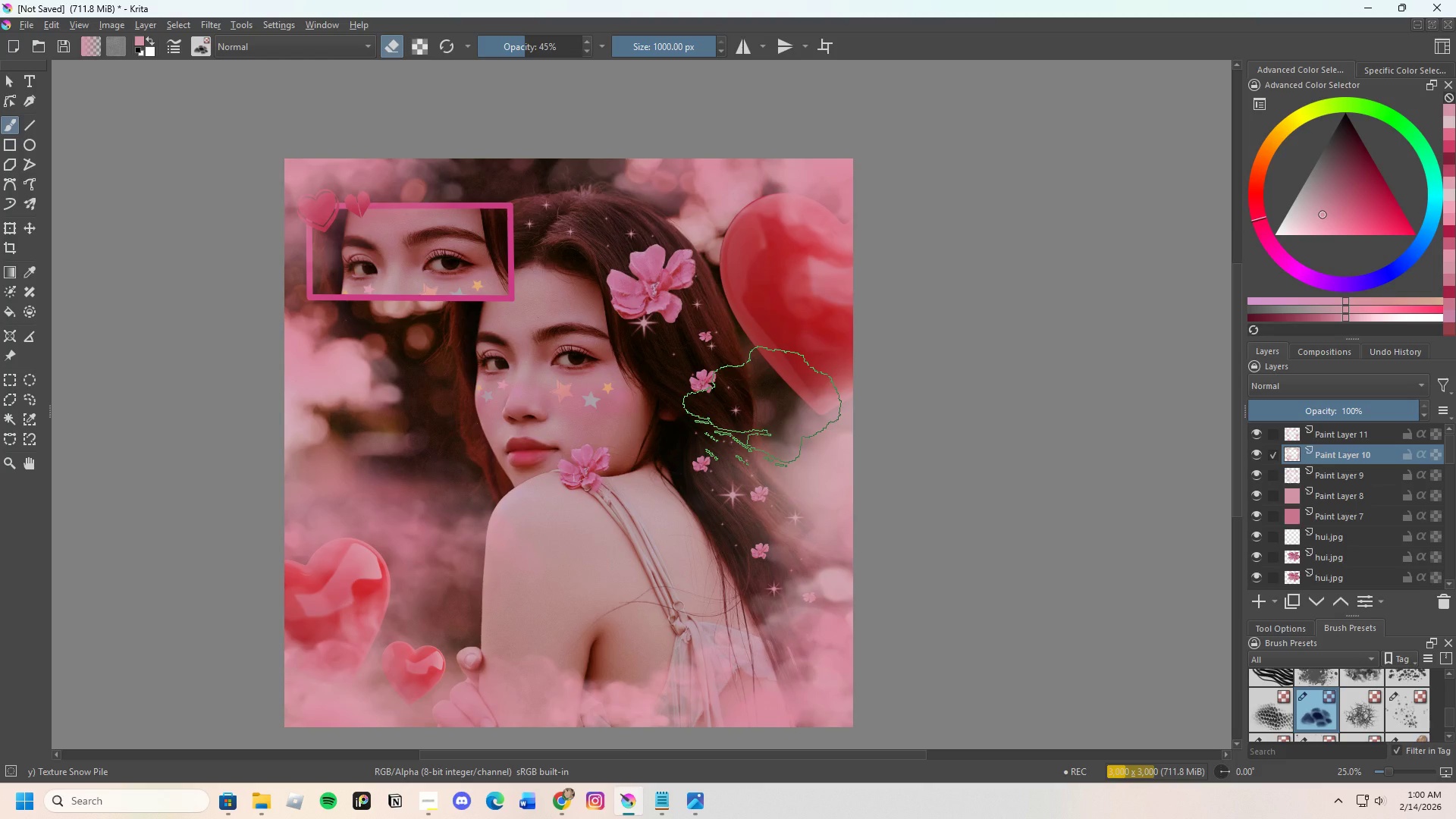 
wait(5.54)
 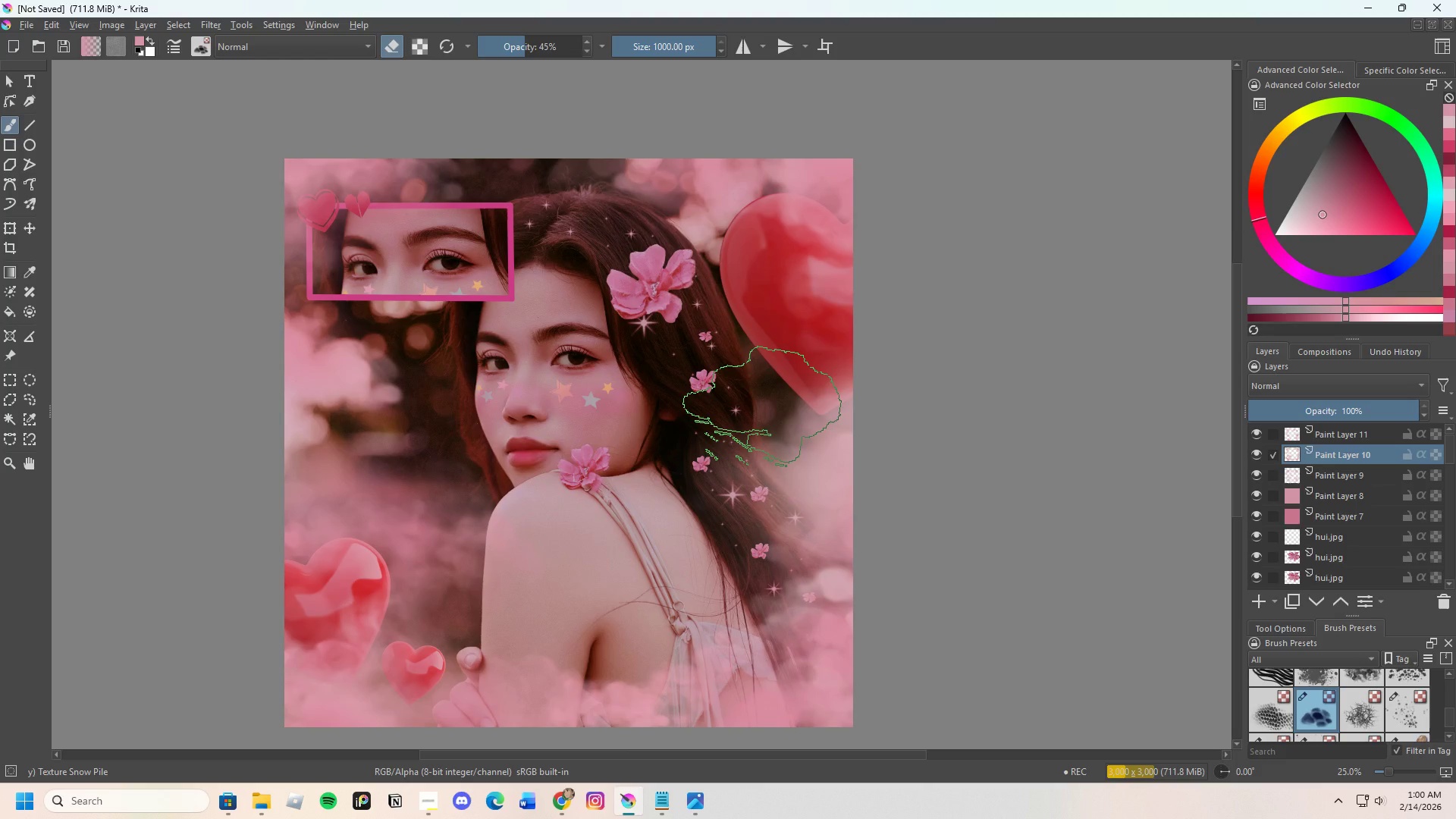 
scroll: coordinate [623, 304], scroll_direction: down, amount: 1.0
 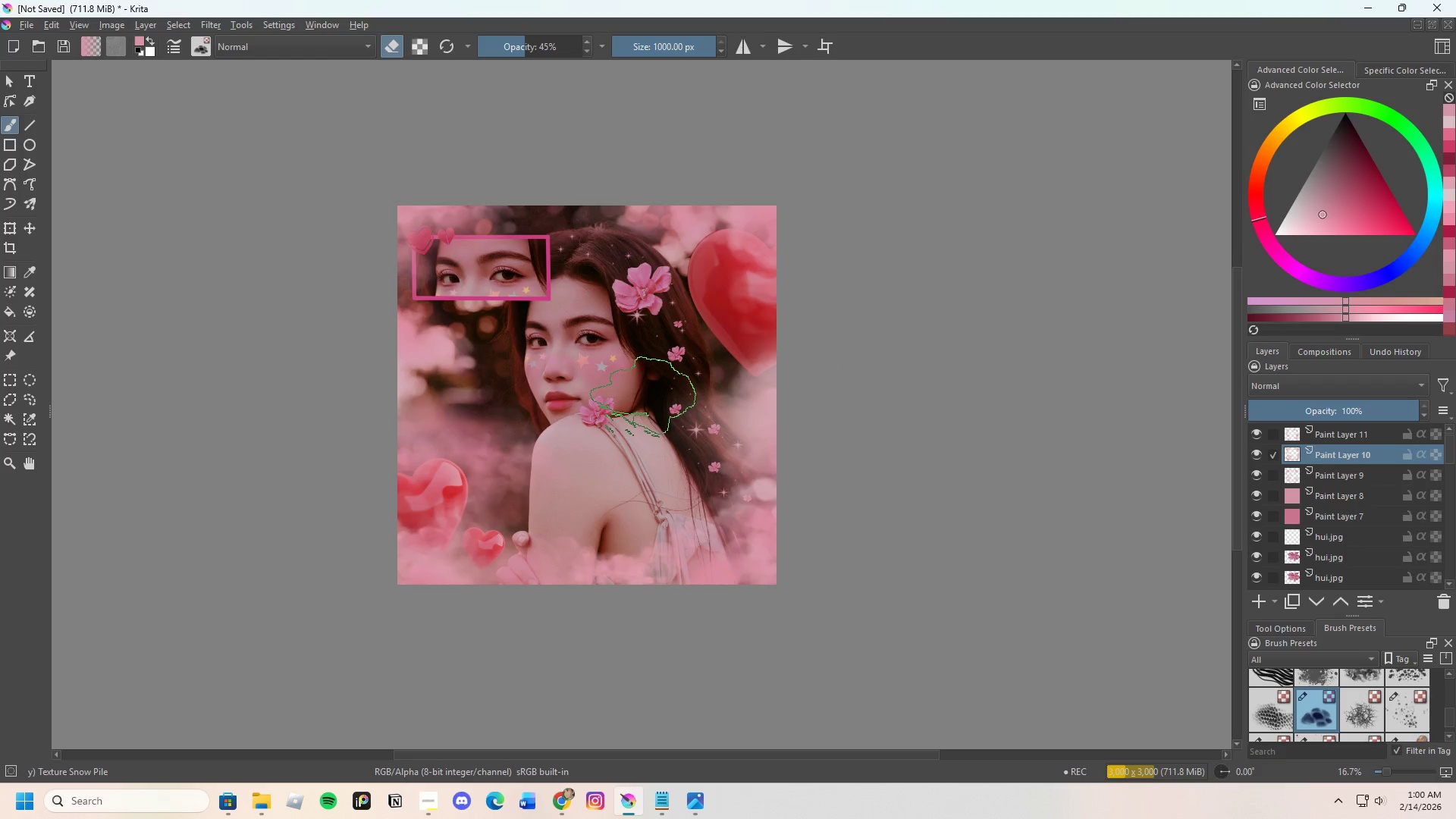 
wait(6.05)
 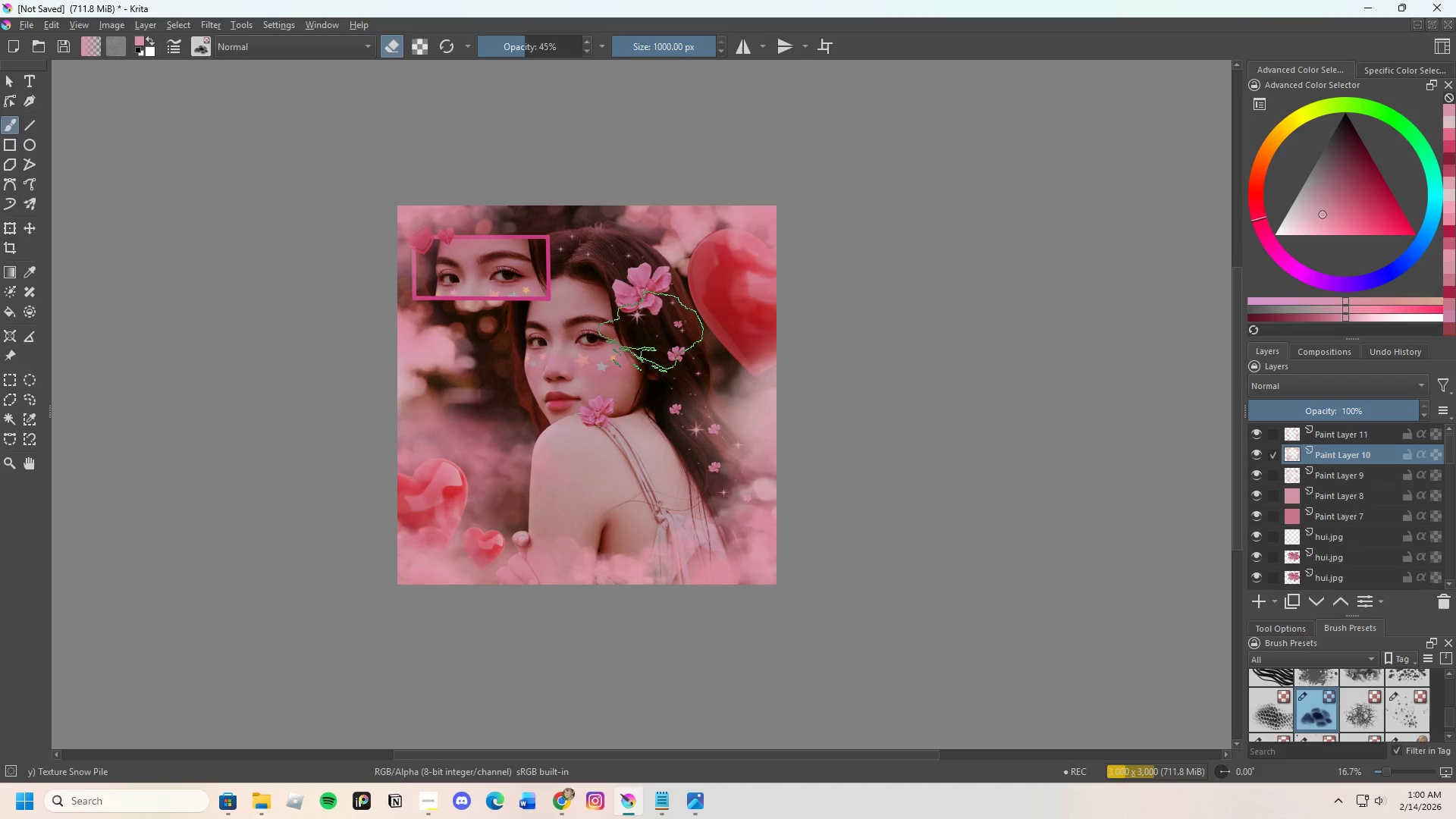 
scroll: coordinate [667, 392], scroll_direction: none, amount: 0.0
 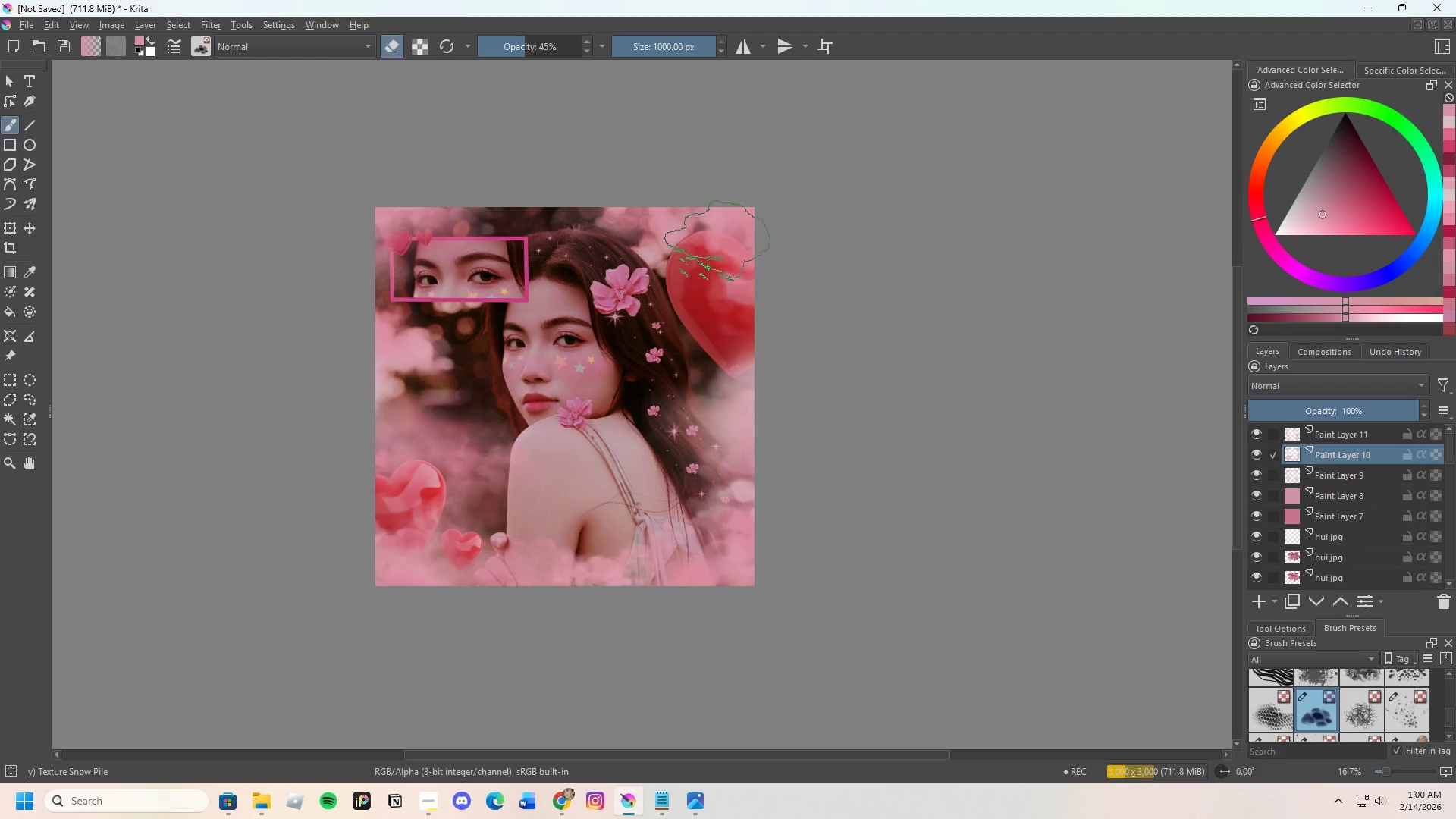 
left_click_drag(start_coordinate=[730, 241], to_coordinate=[731, 248])
 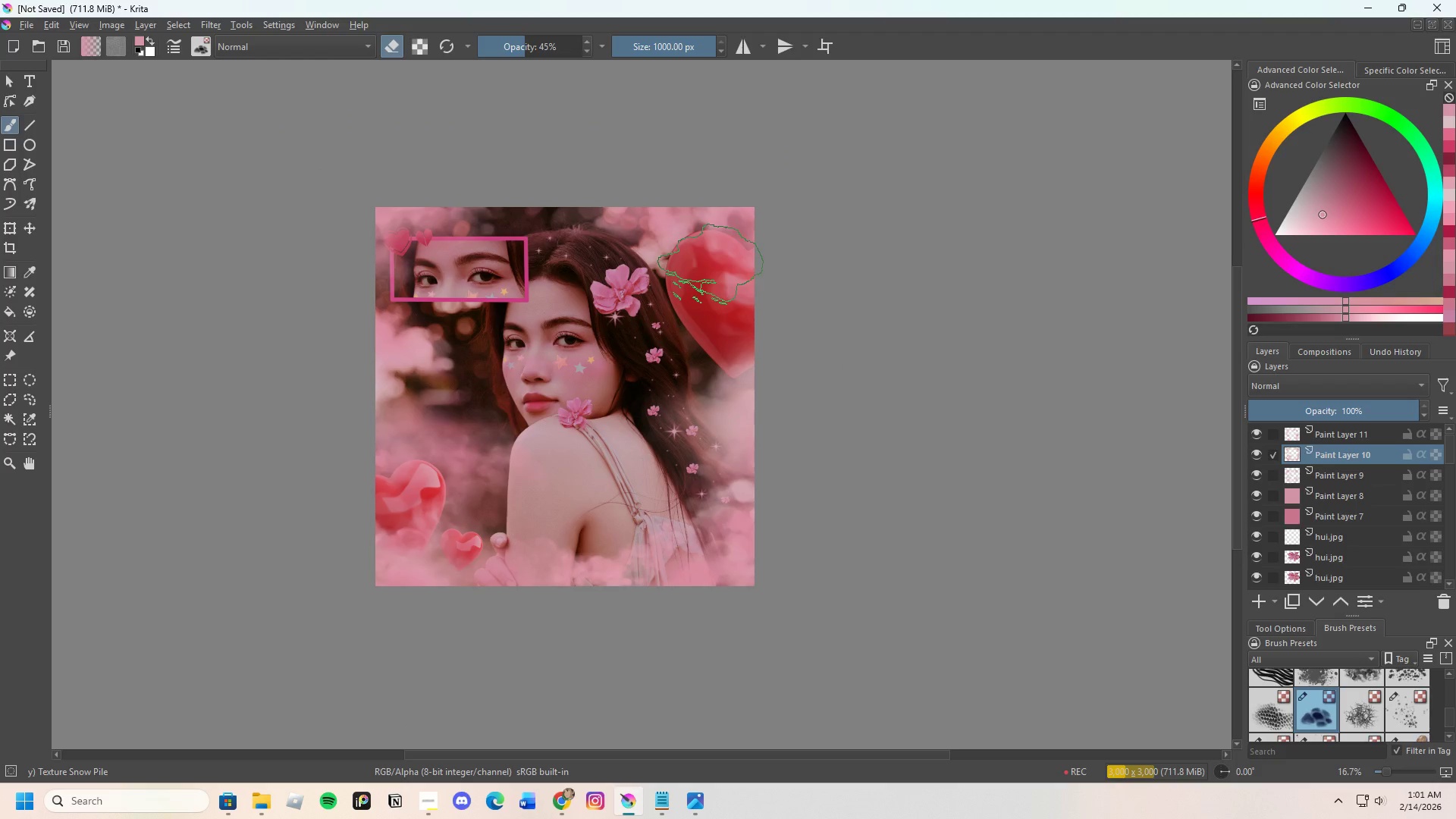 
key(Control+Z)
 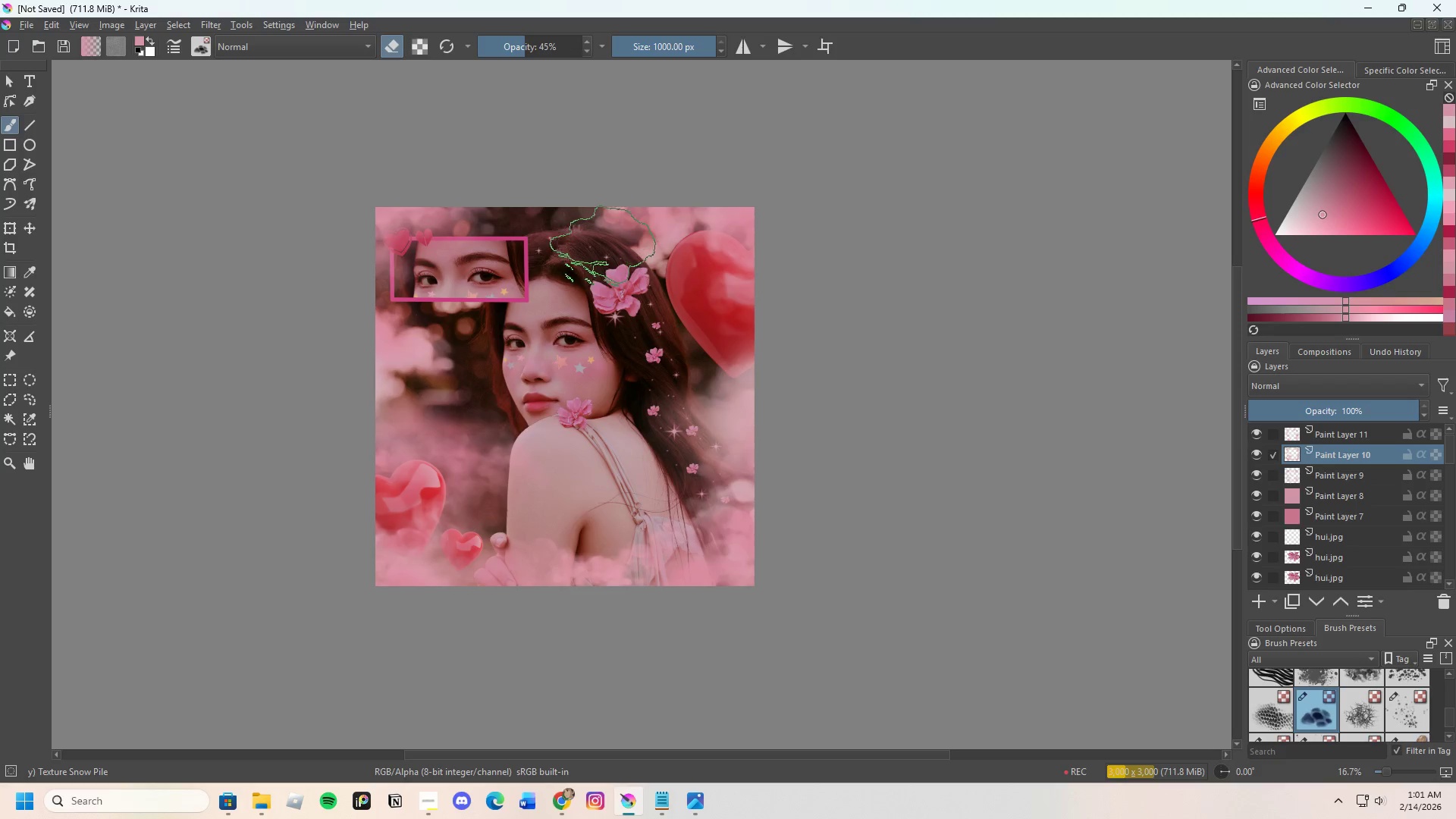 
left_click_drag(start_coordinate=[643, 253], to_coordinate=[647, 253])
 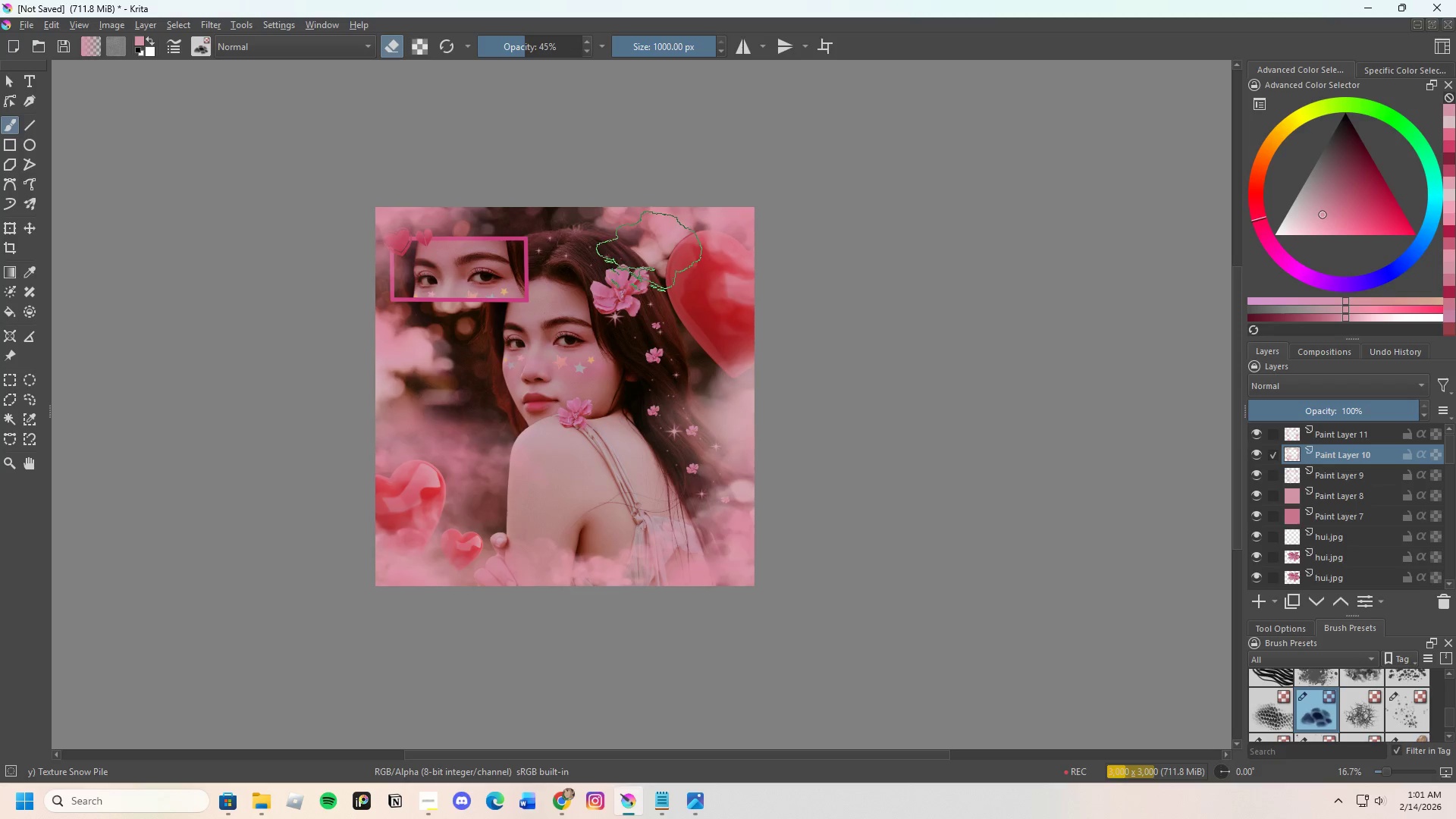 
left_click([656, 246])
 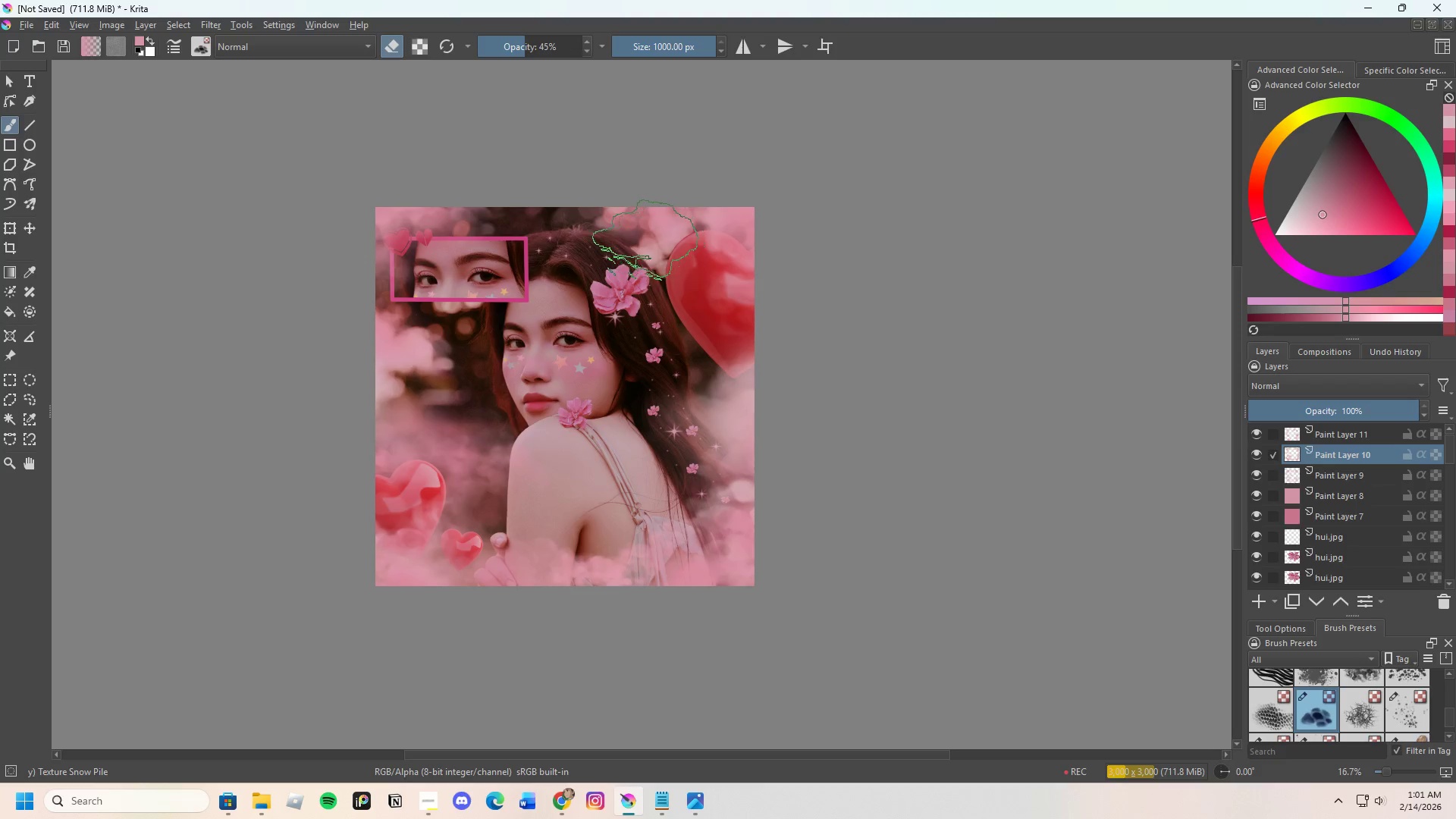 
left_click_drag(start_coordinate=[639, 237], to_coordinate=[628, 235])
 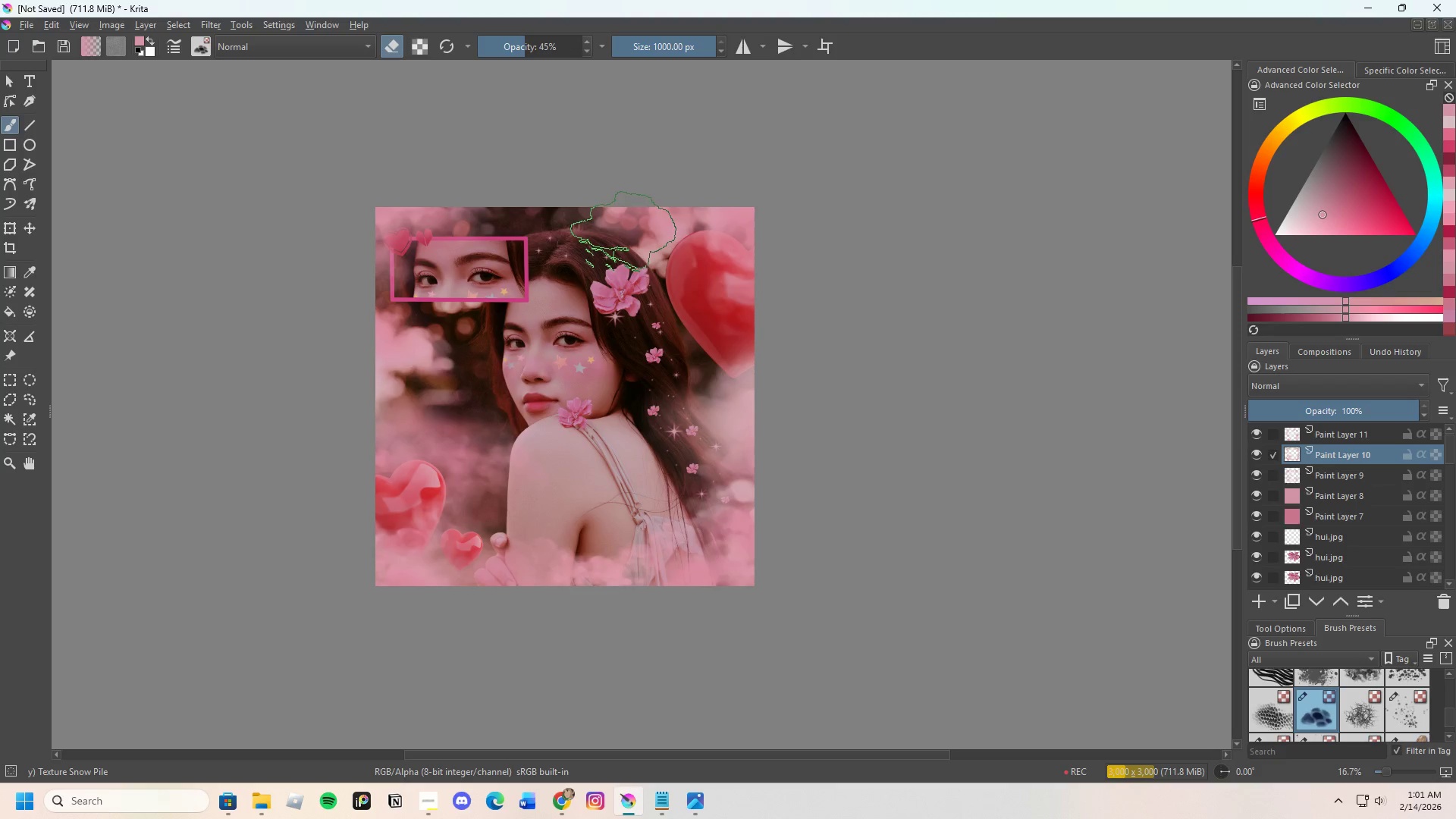 
double_click([623, 232])
 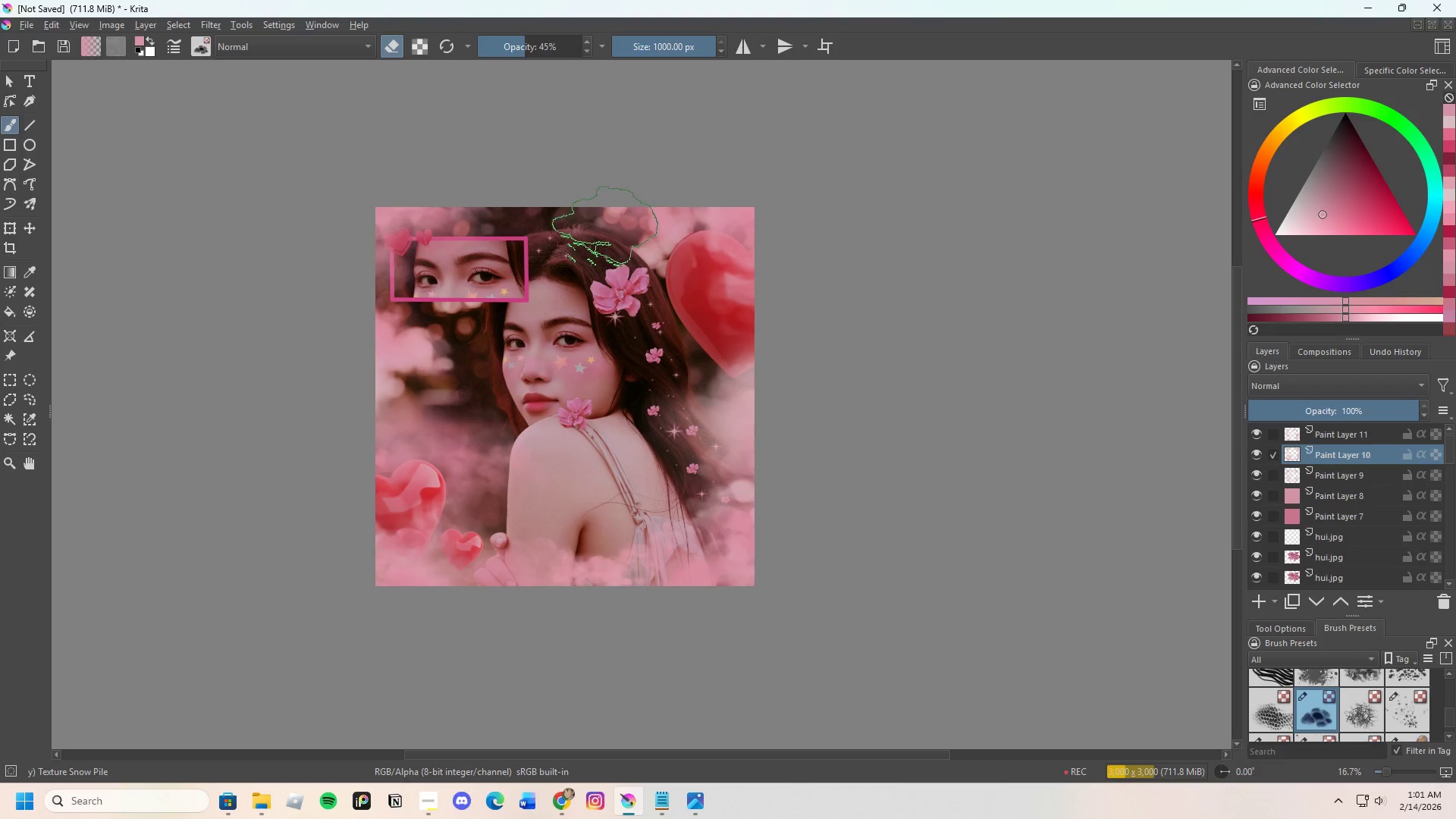 
triple_click([605, 227])
 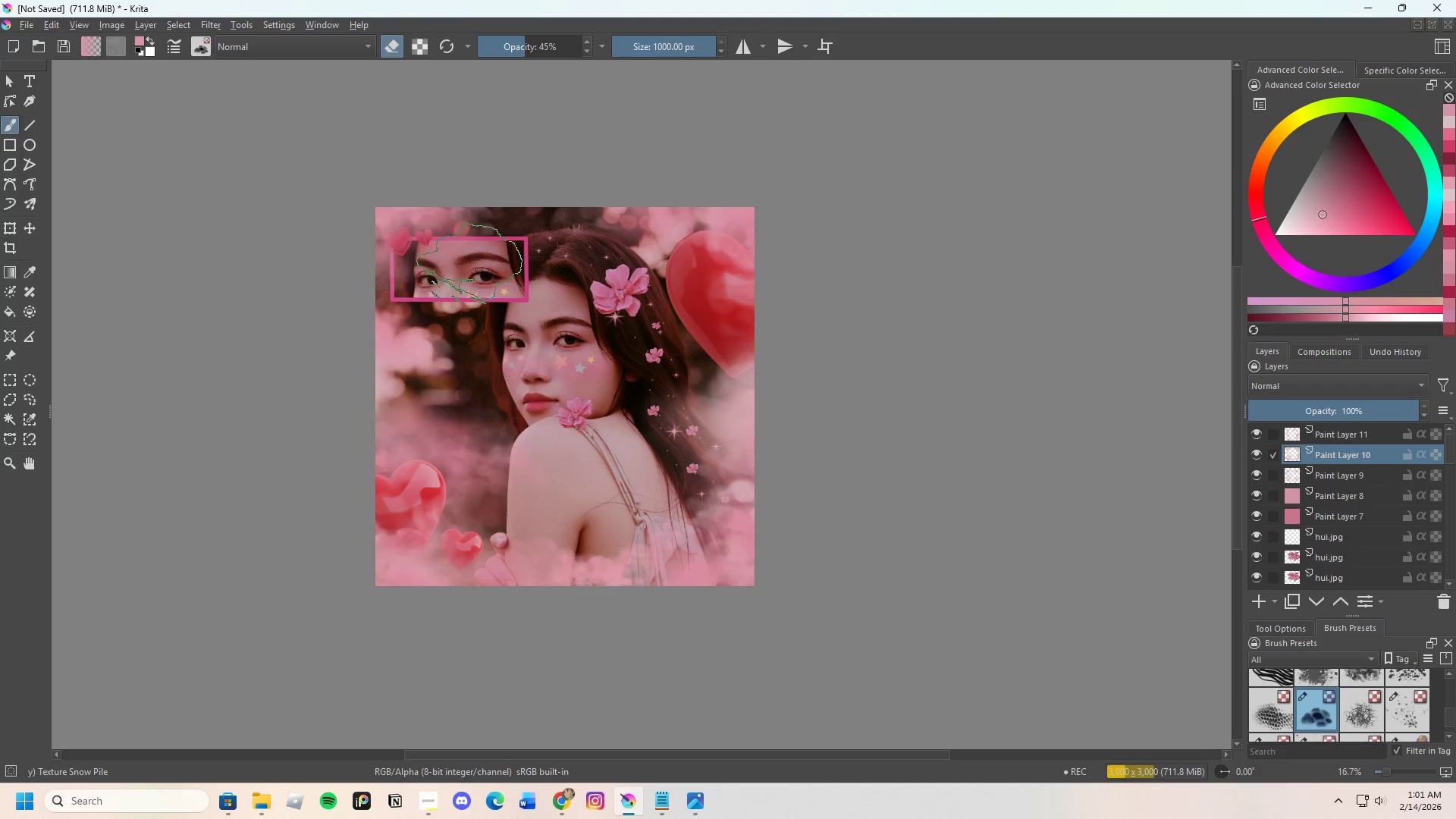 
left_click([397, 293])
 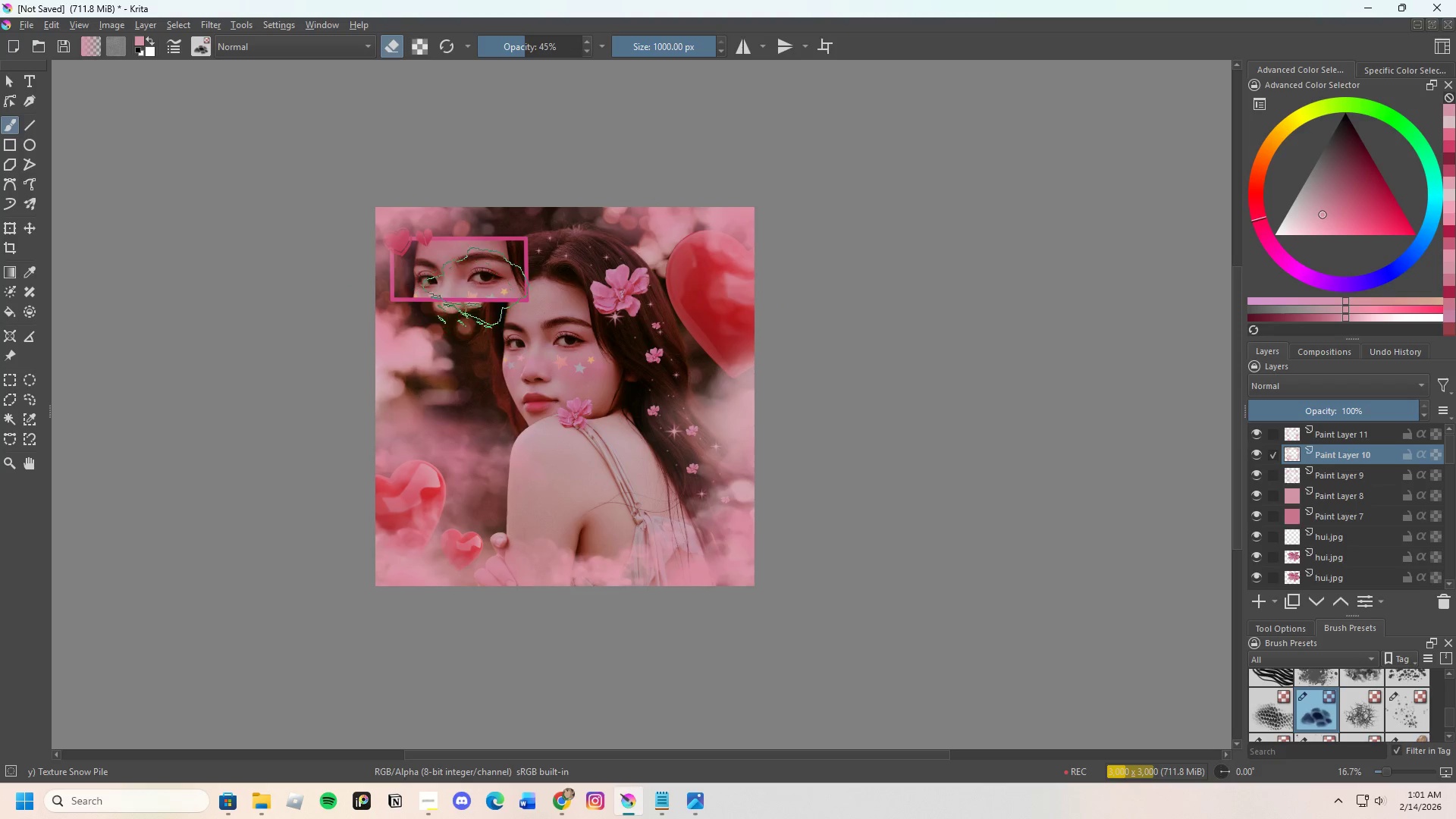 
left_click([479, 239])
 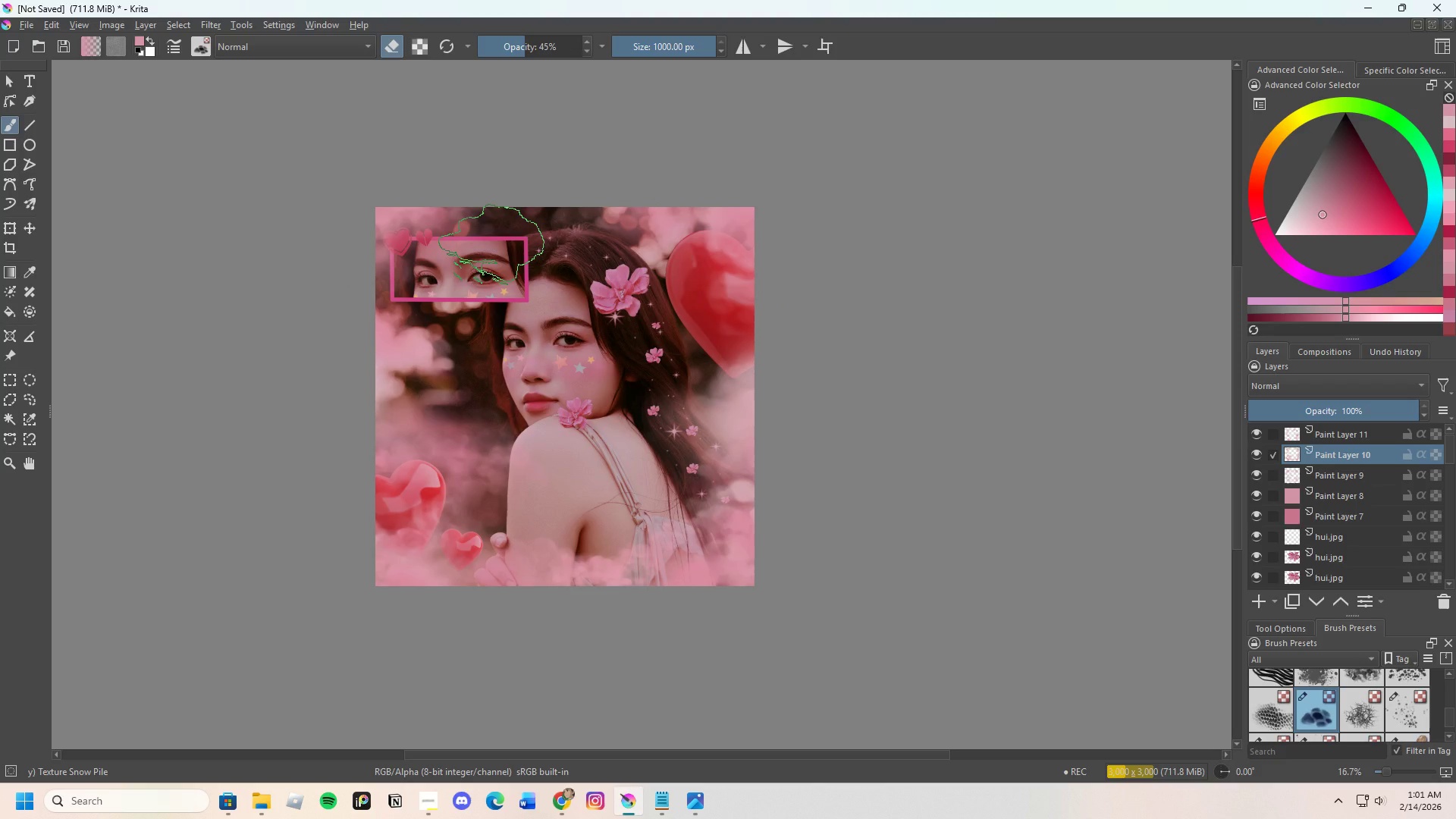 
wait(7.5)
 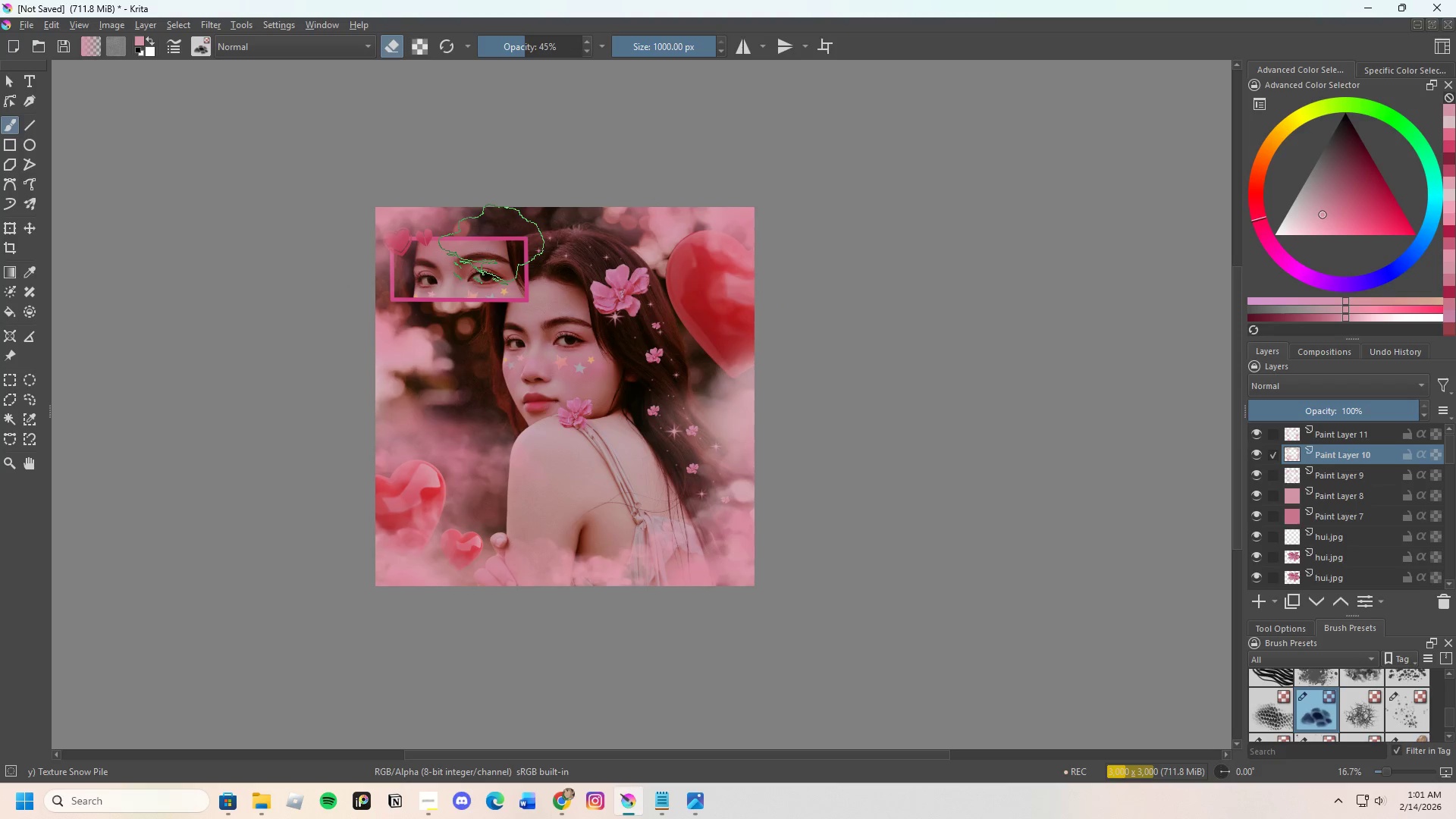 
scroll: coordinate [649, 415], scroll_direction: up, amount: 2.0
 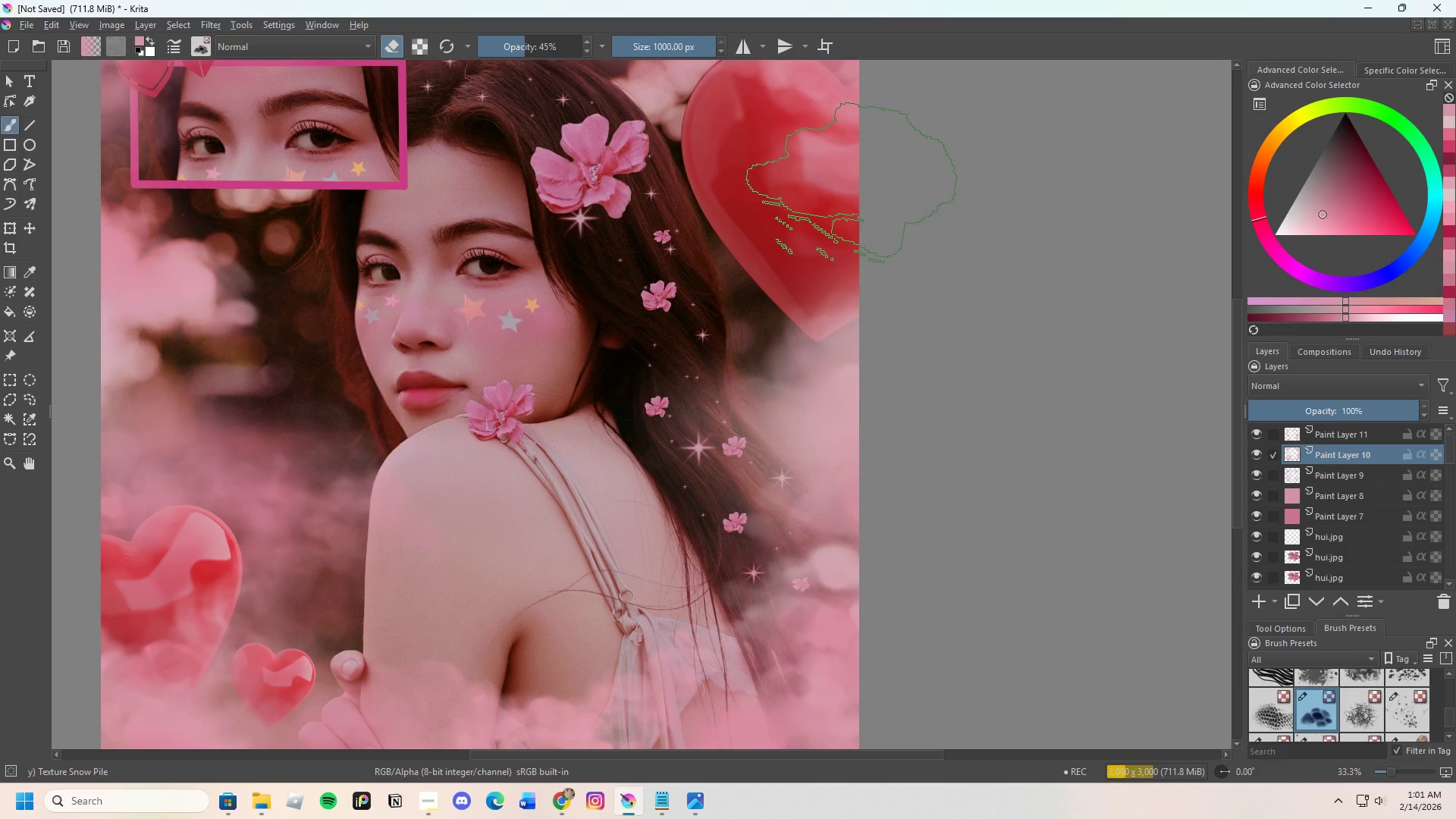 
scroll: coordinate [852, 184], scroll_direction: down, amount: 2.0
 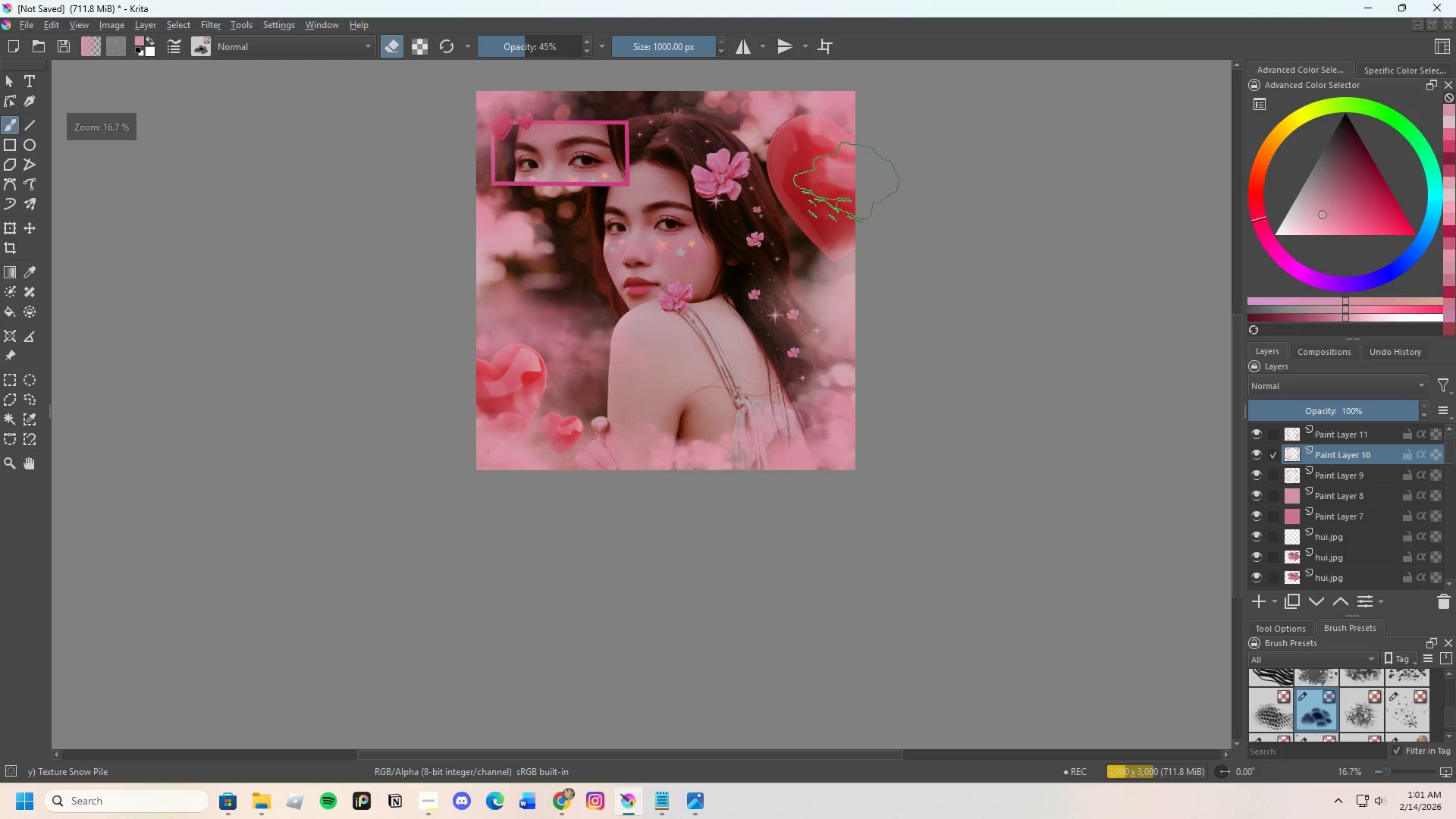 
scroll: coordinate [846, 183], scroll_direction: up, amount: 1.0
 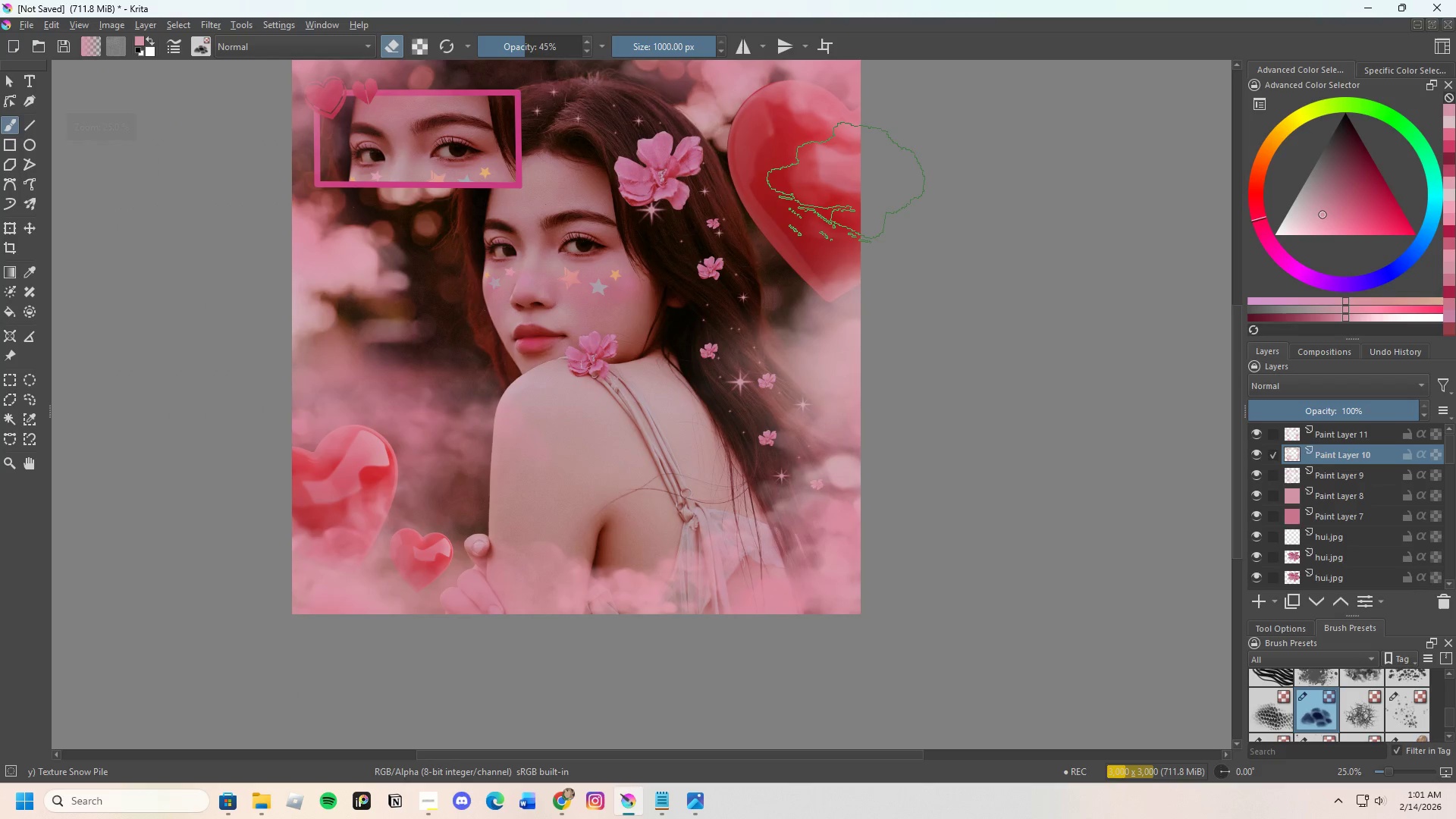 
scroll: coordinate [846, 183], scroll_direction: down, amount: 1.0
 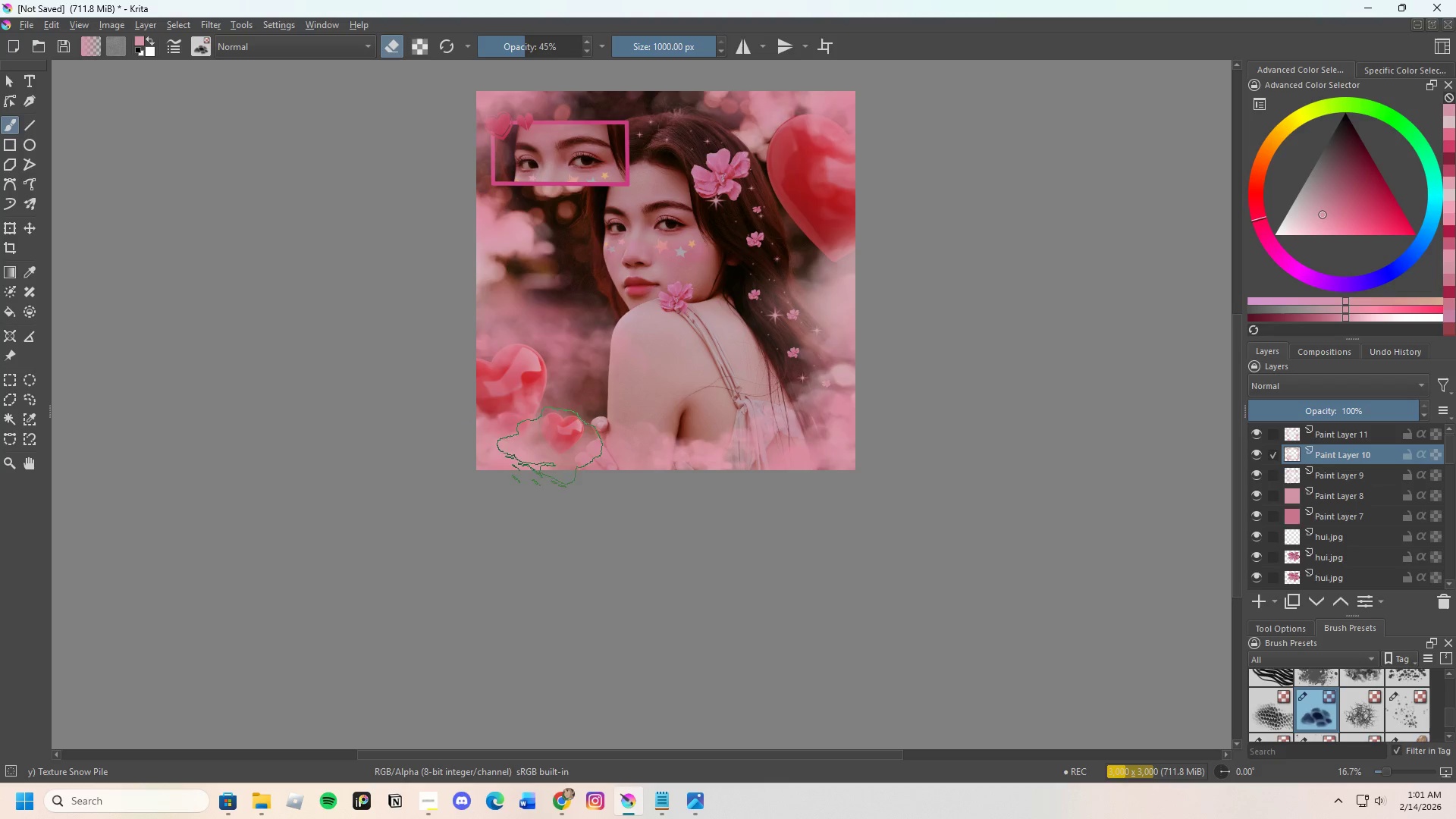 
left_click([554, 441])
 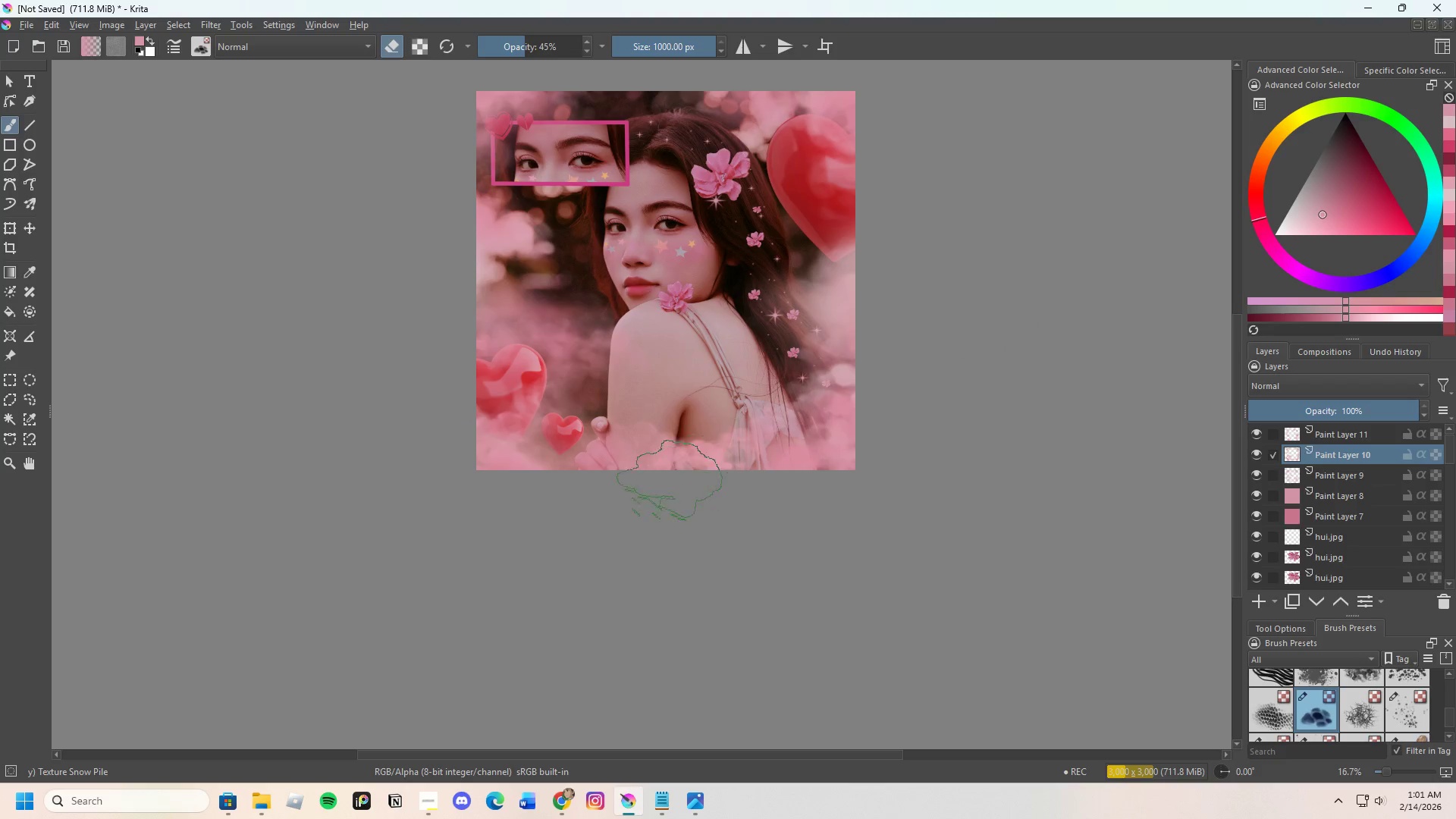 
key(E)
 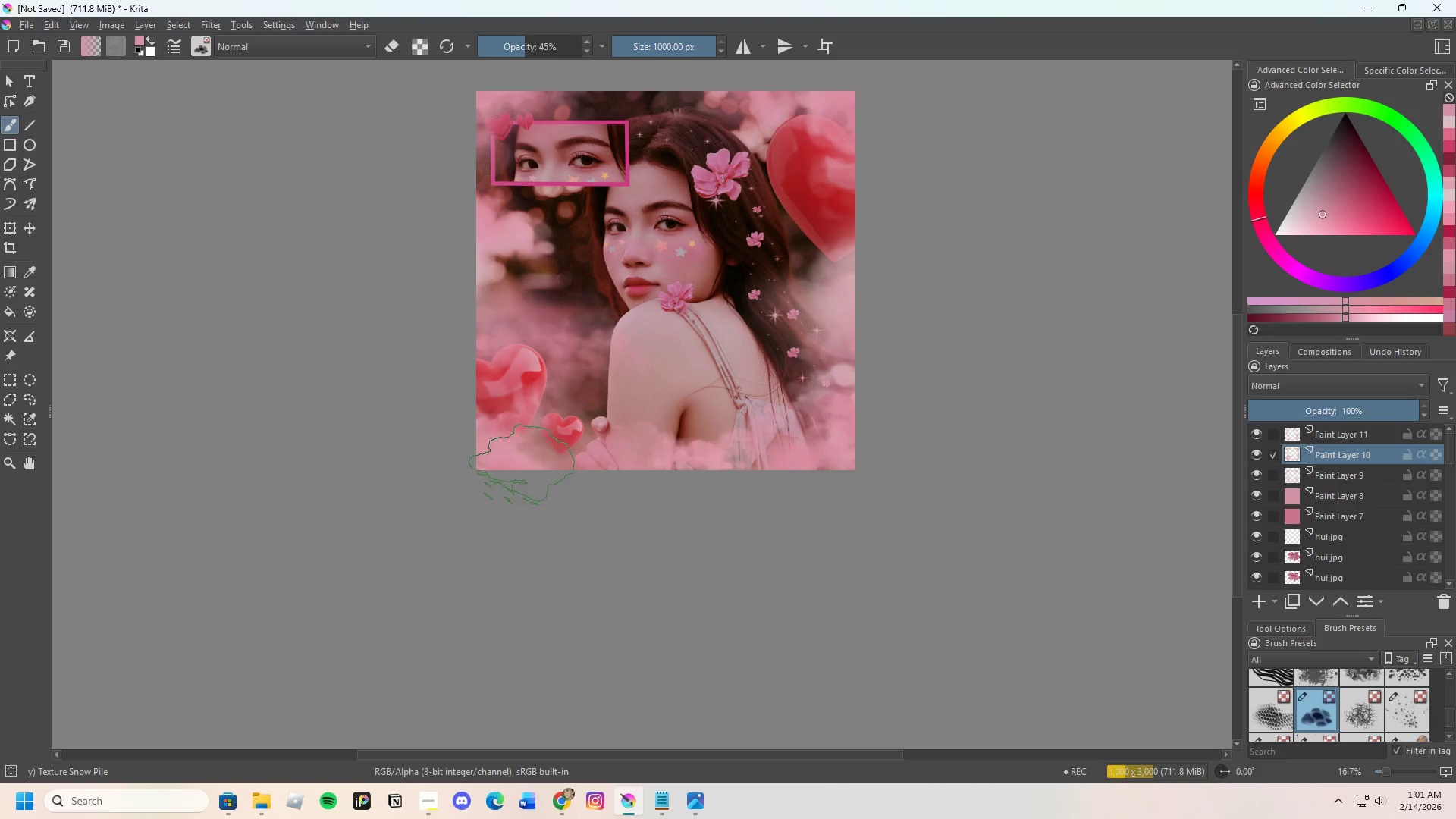 
left_click([528, 465])
 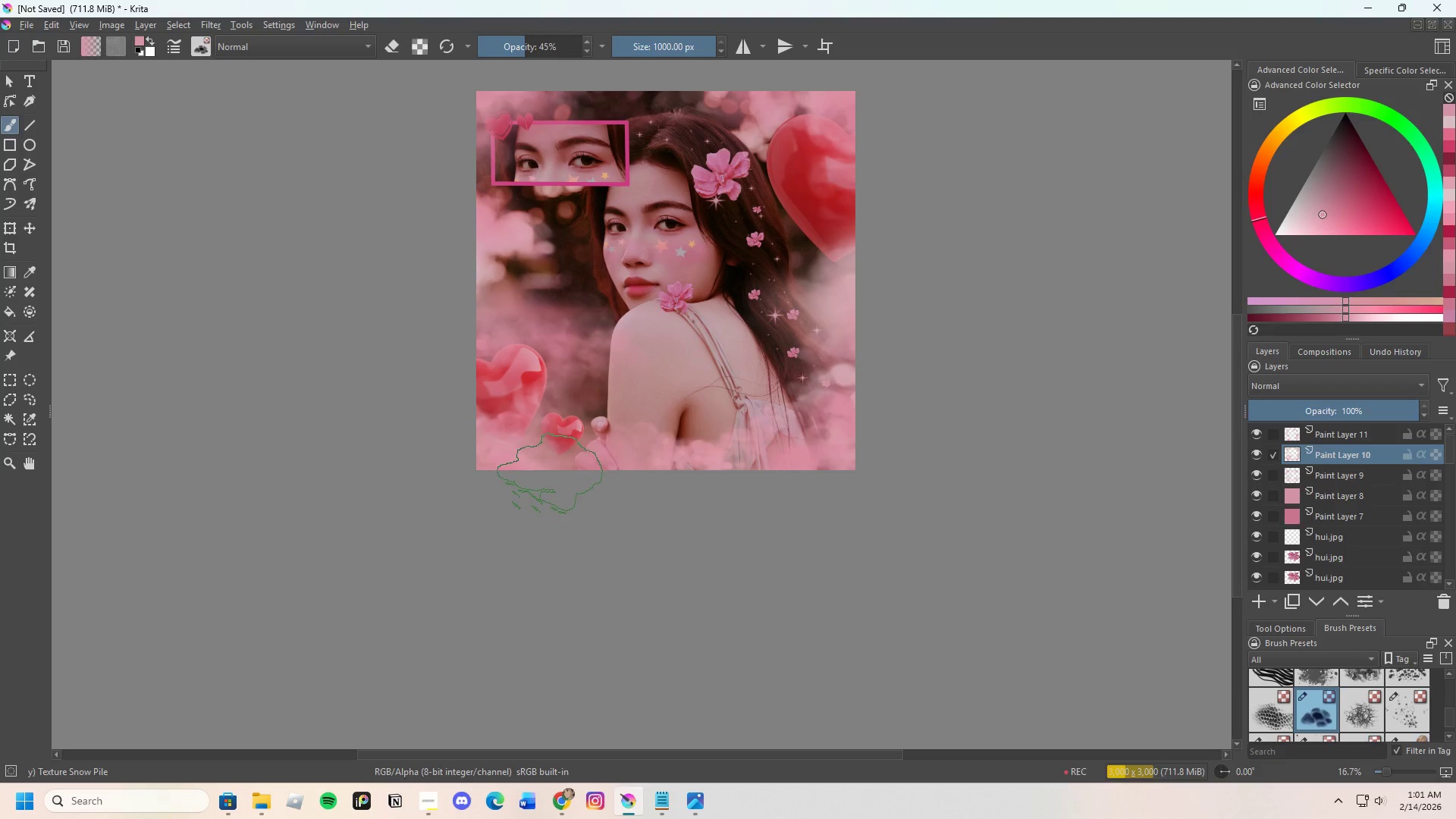 
left_click_drag(start_coordinate=[566, 483], to_coordinate=[570, 485])
 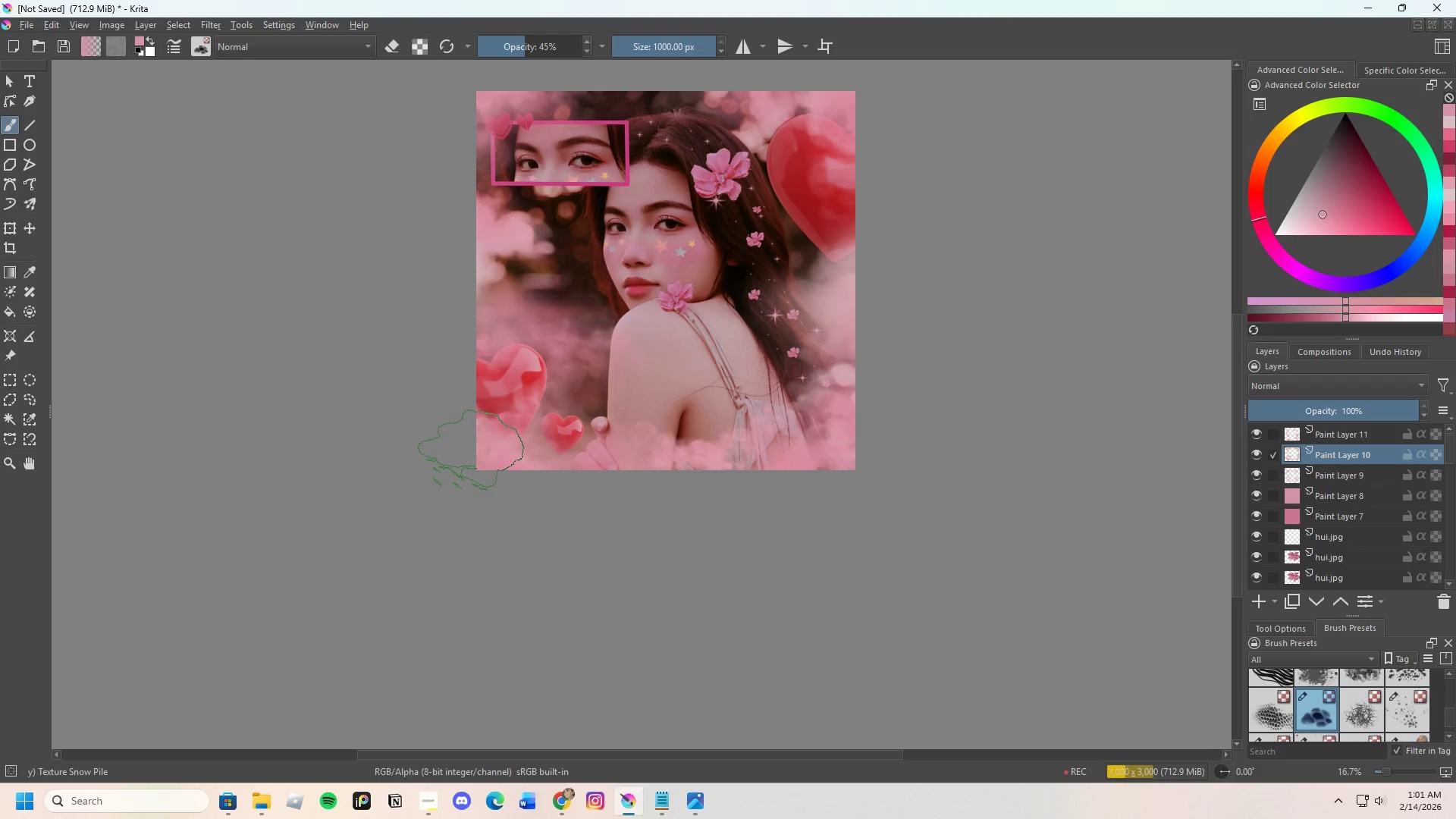 
left_click([452, 421])
 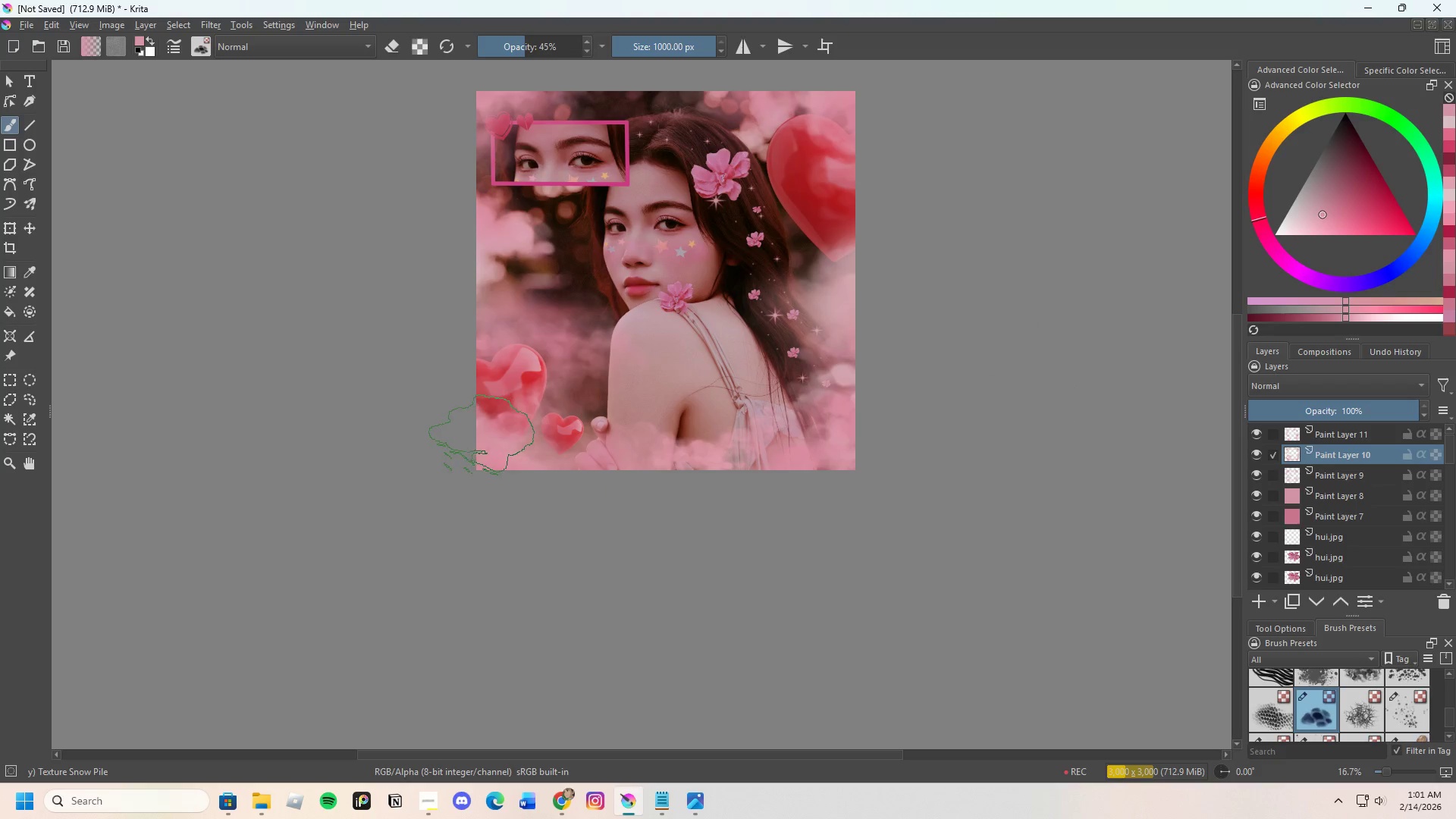 
key(E)
 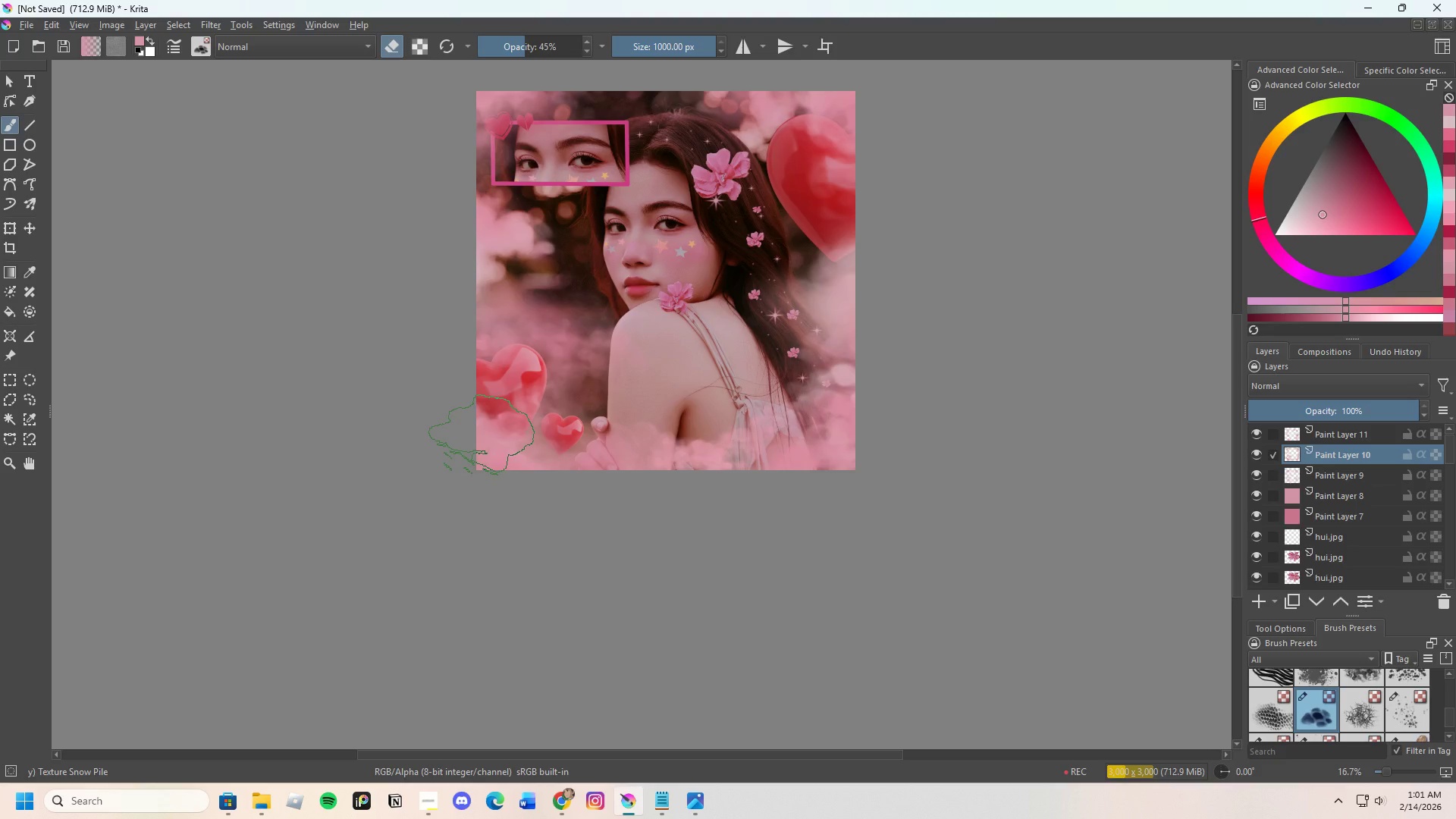 
left_click([482, 435])
 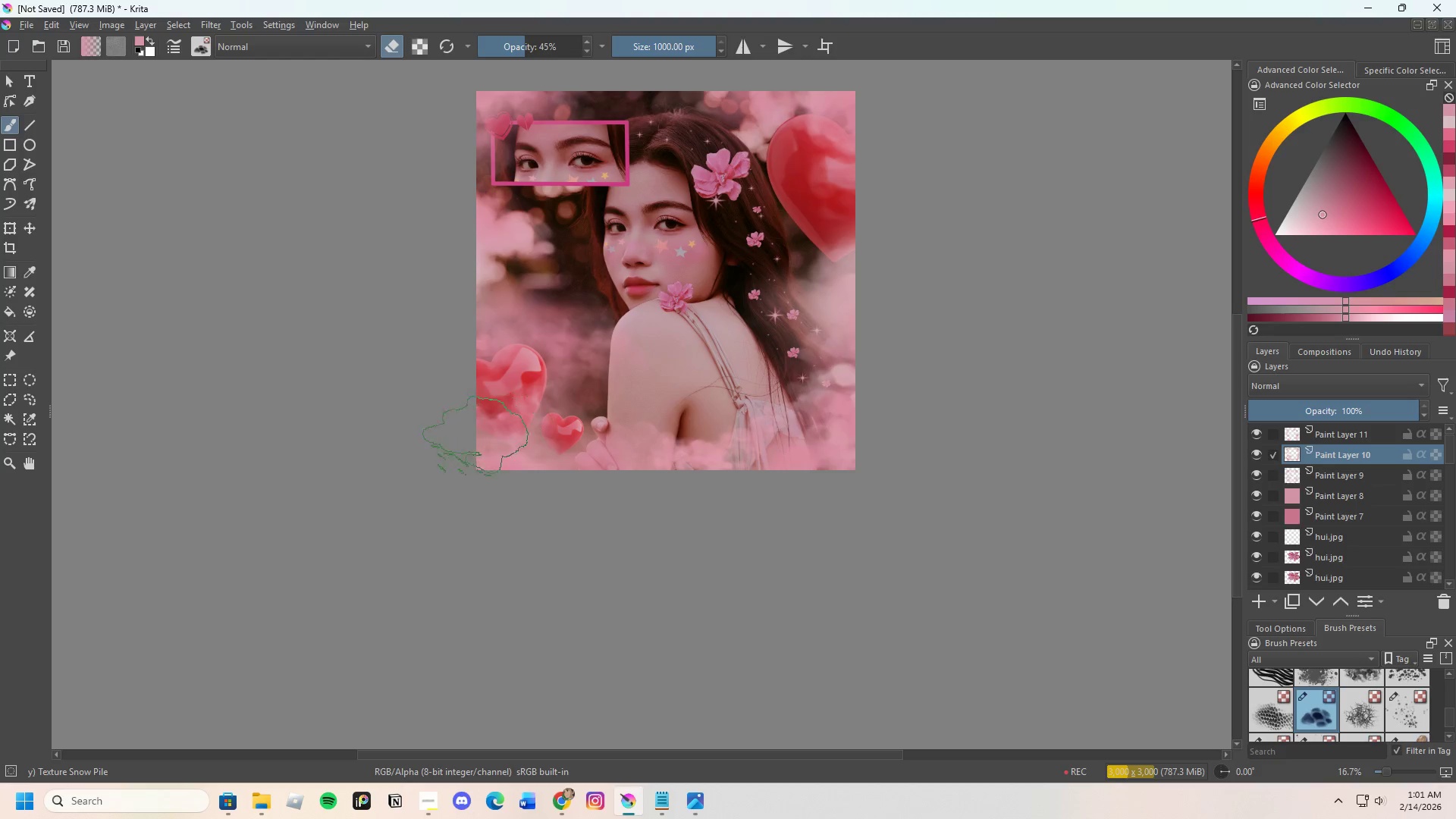 
key(E)
 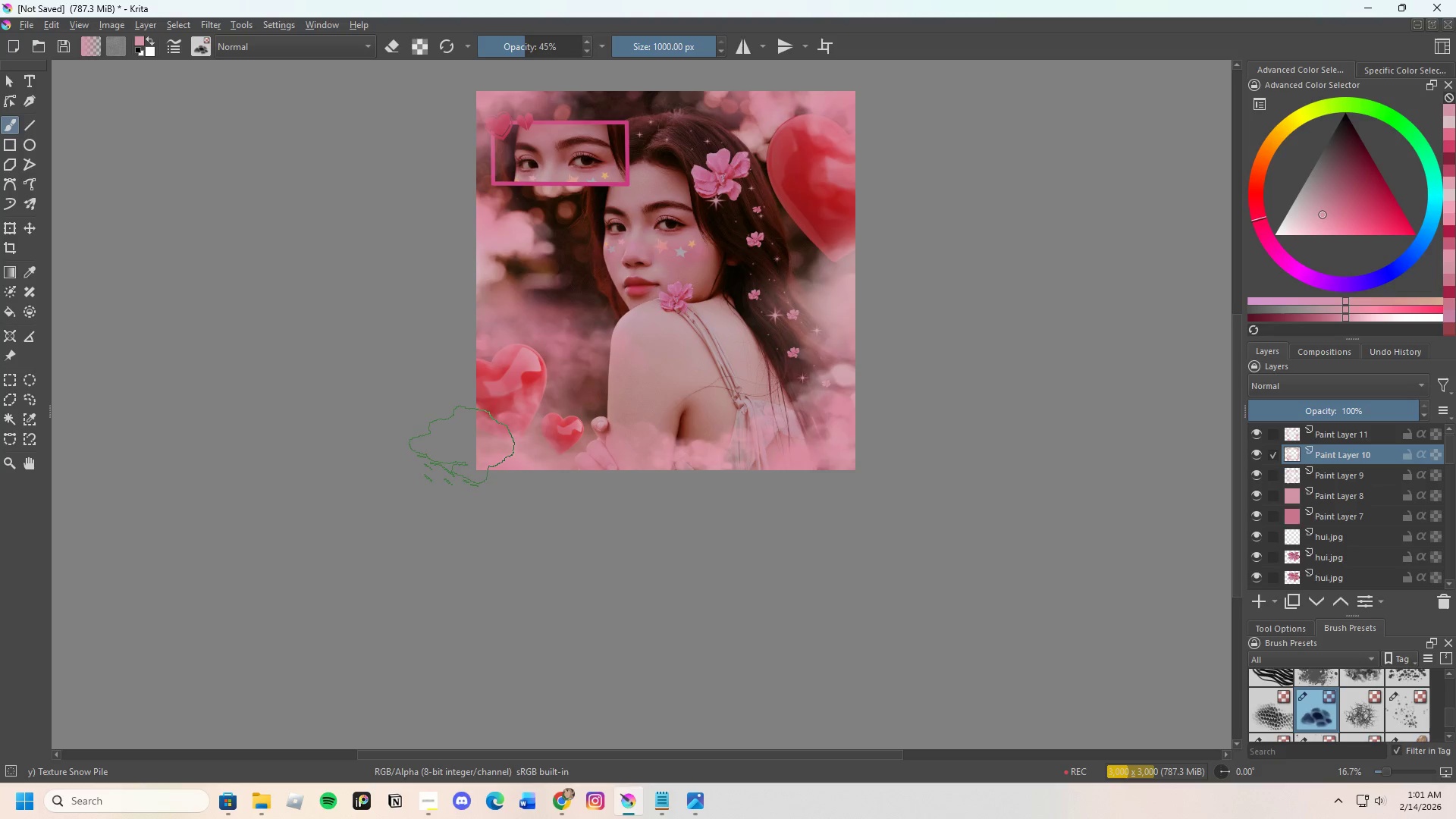 
left_click([462, 447])
 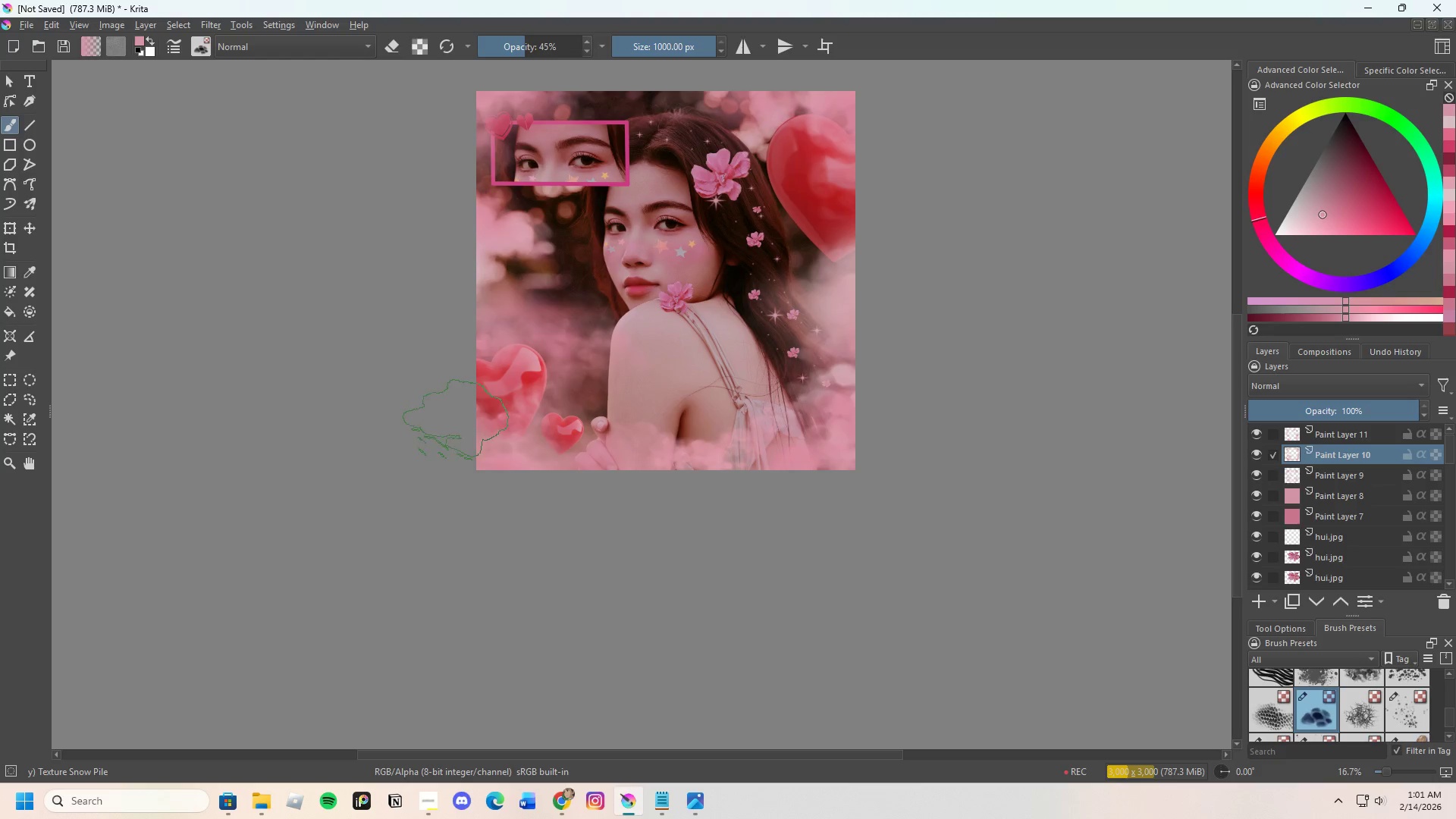 
left_click([460, 409])
 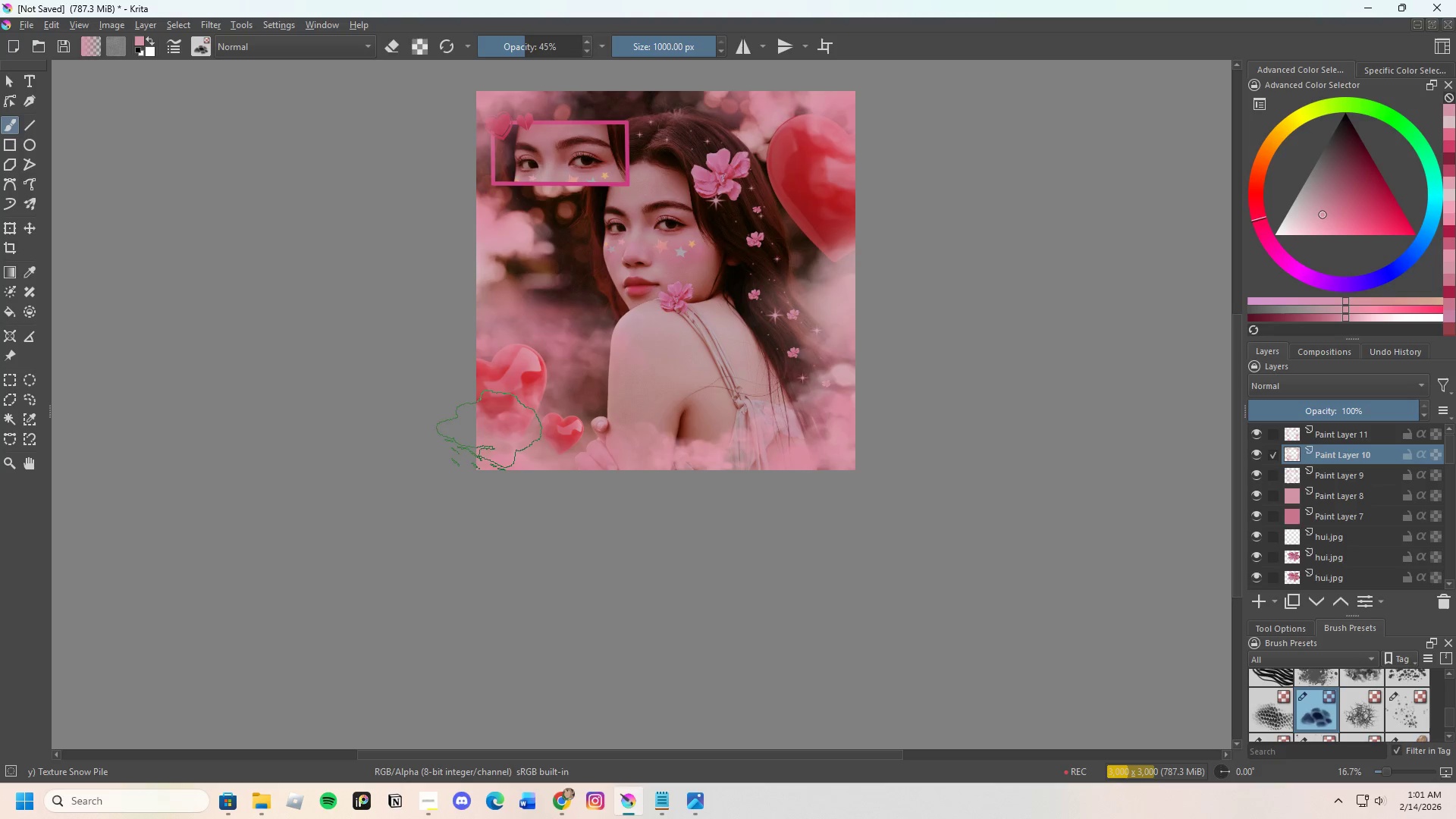 
key(E)
 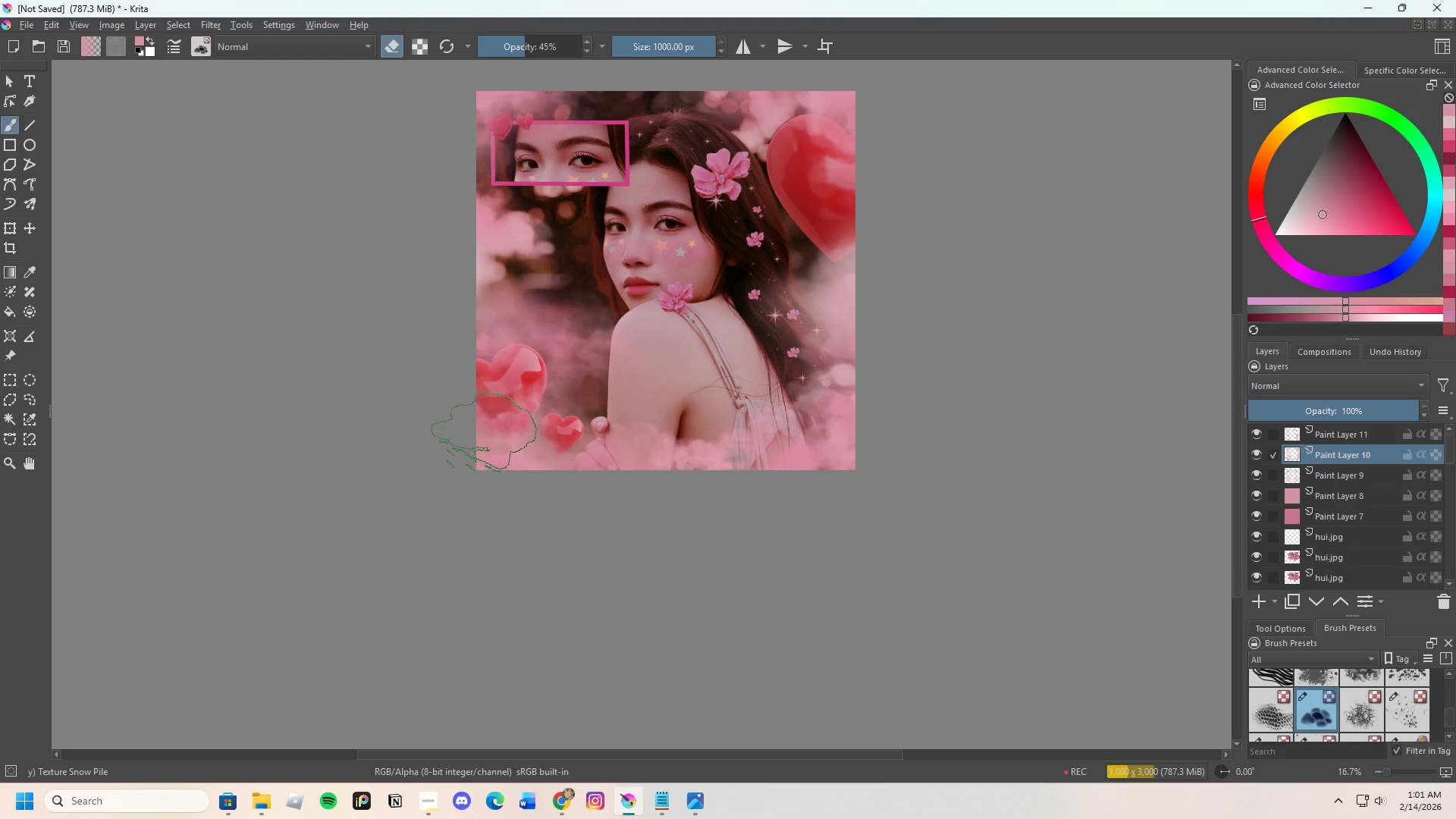 
left_click([482, 426])
 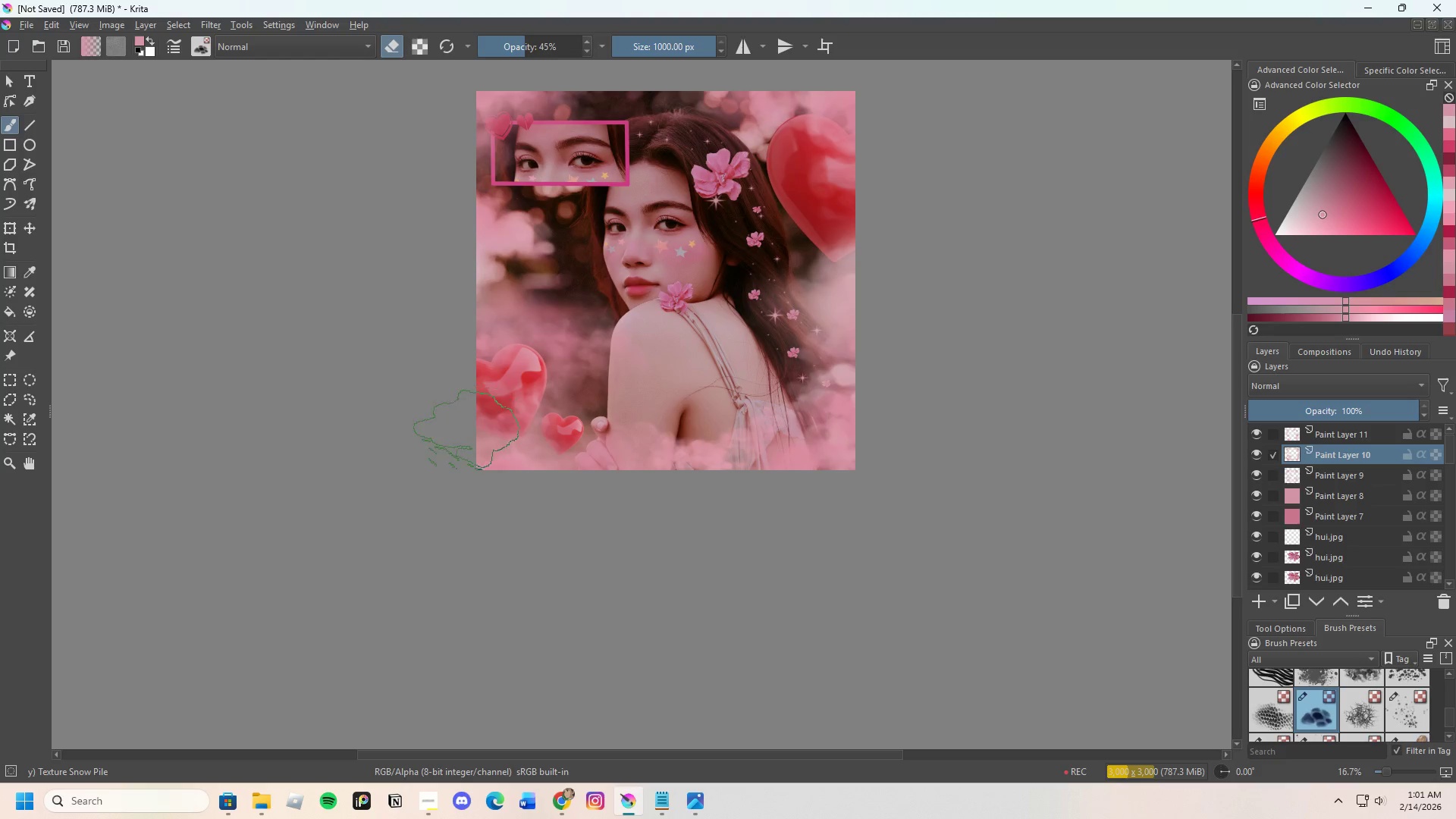 
key(E)
 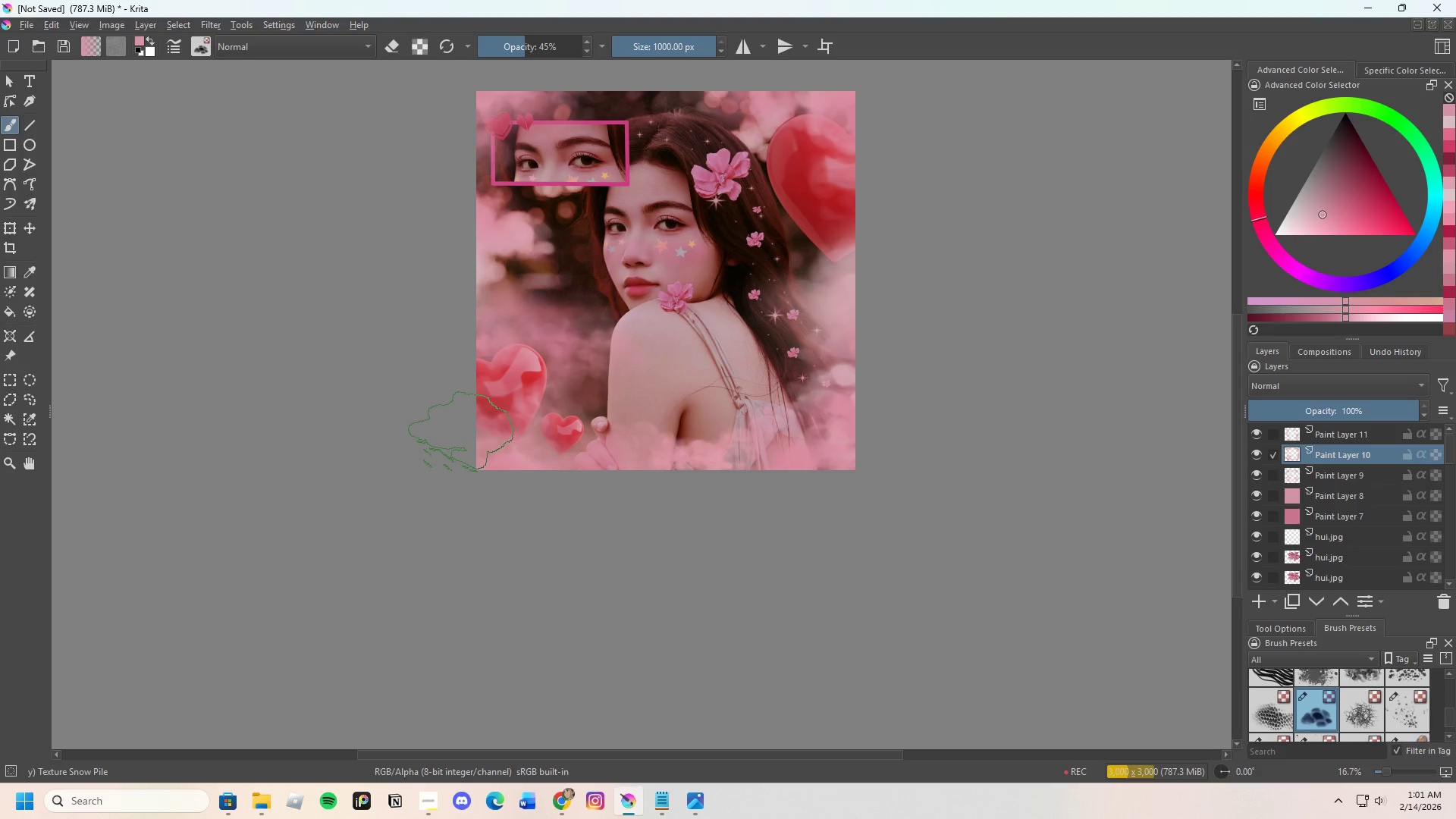 
left_click([461, 432])
 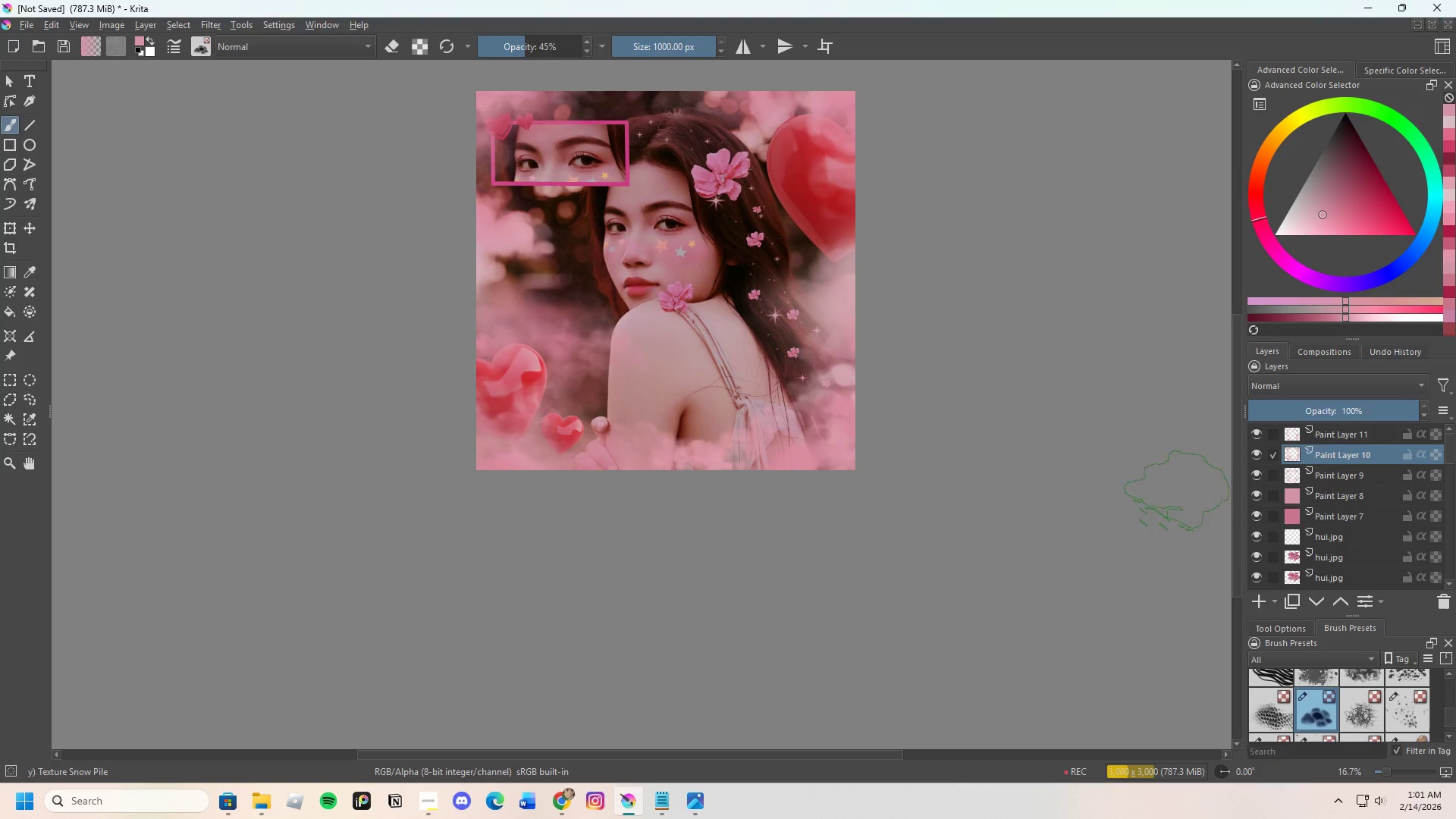 
scroll: coordinate [855, 510], scroll_direction: up, amount: 1.0
 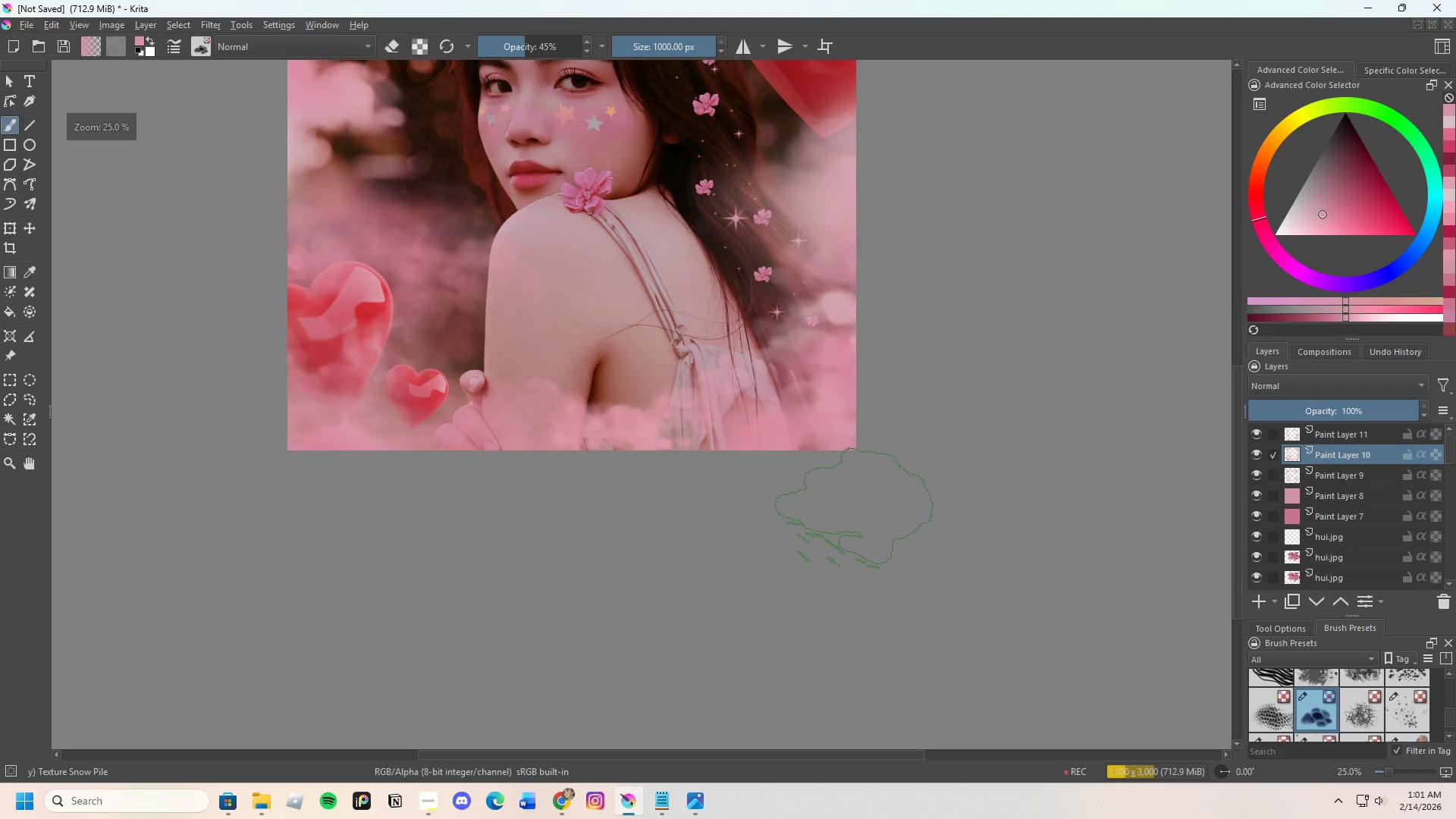 
scroll: coordinate [743, 326], scroll_direction: down, amount: 2.0
 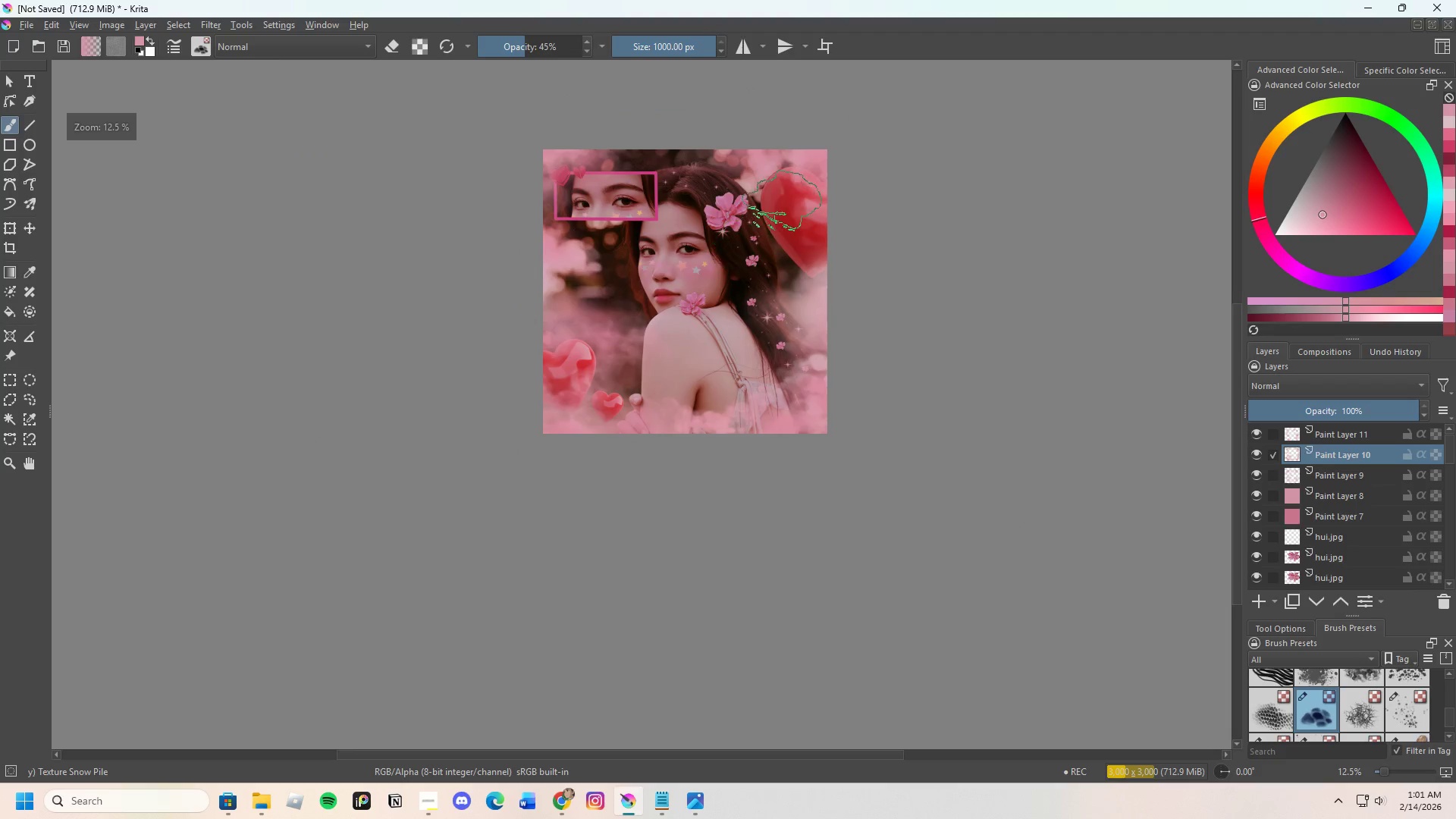 
scroll: coordinate [777, 215], scroll_direction: up, amount: 1.0
 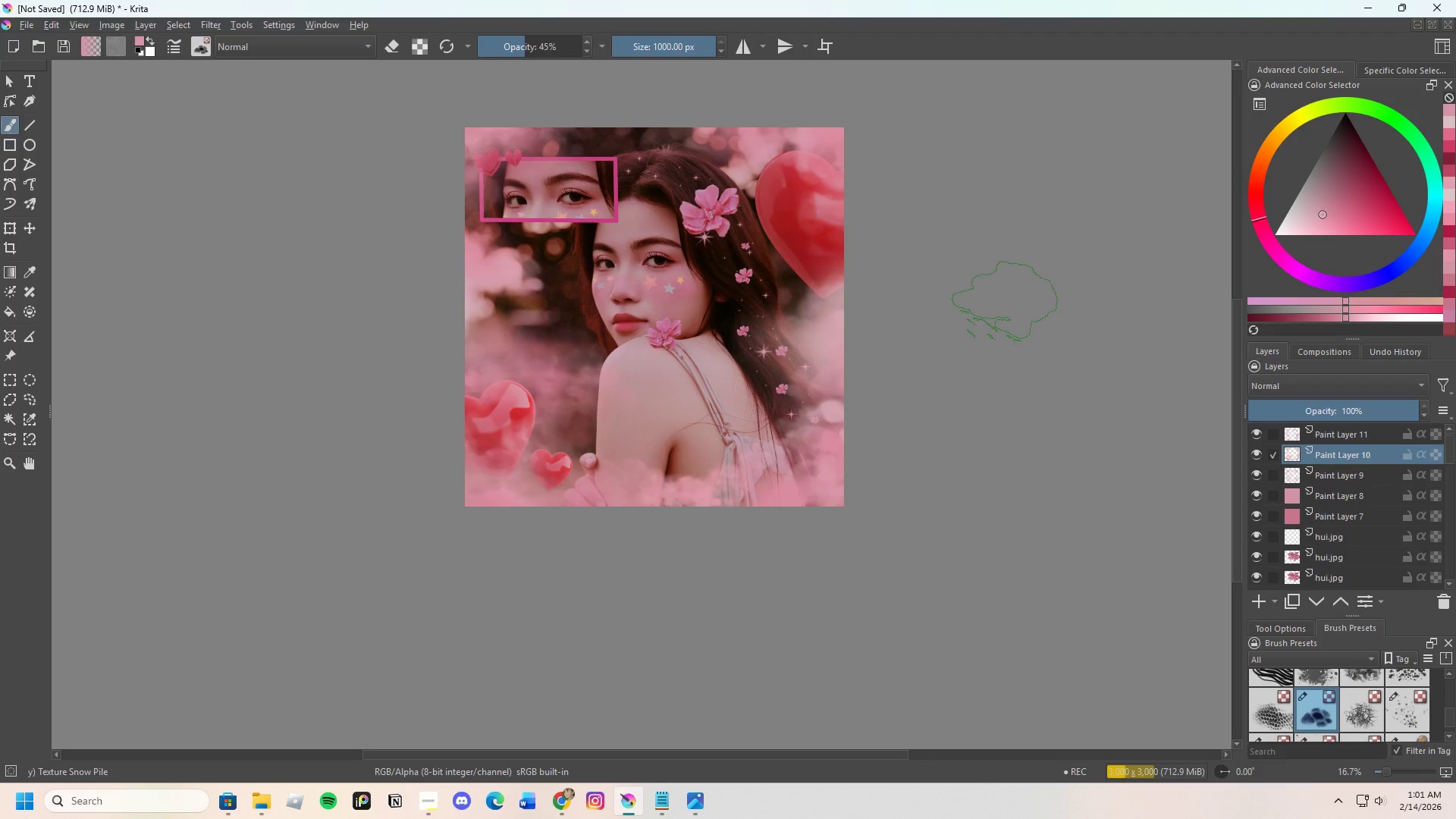 
scroll: coordinate [541, 246], scroll_direction: down, amount: 1.0
 